 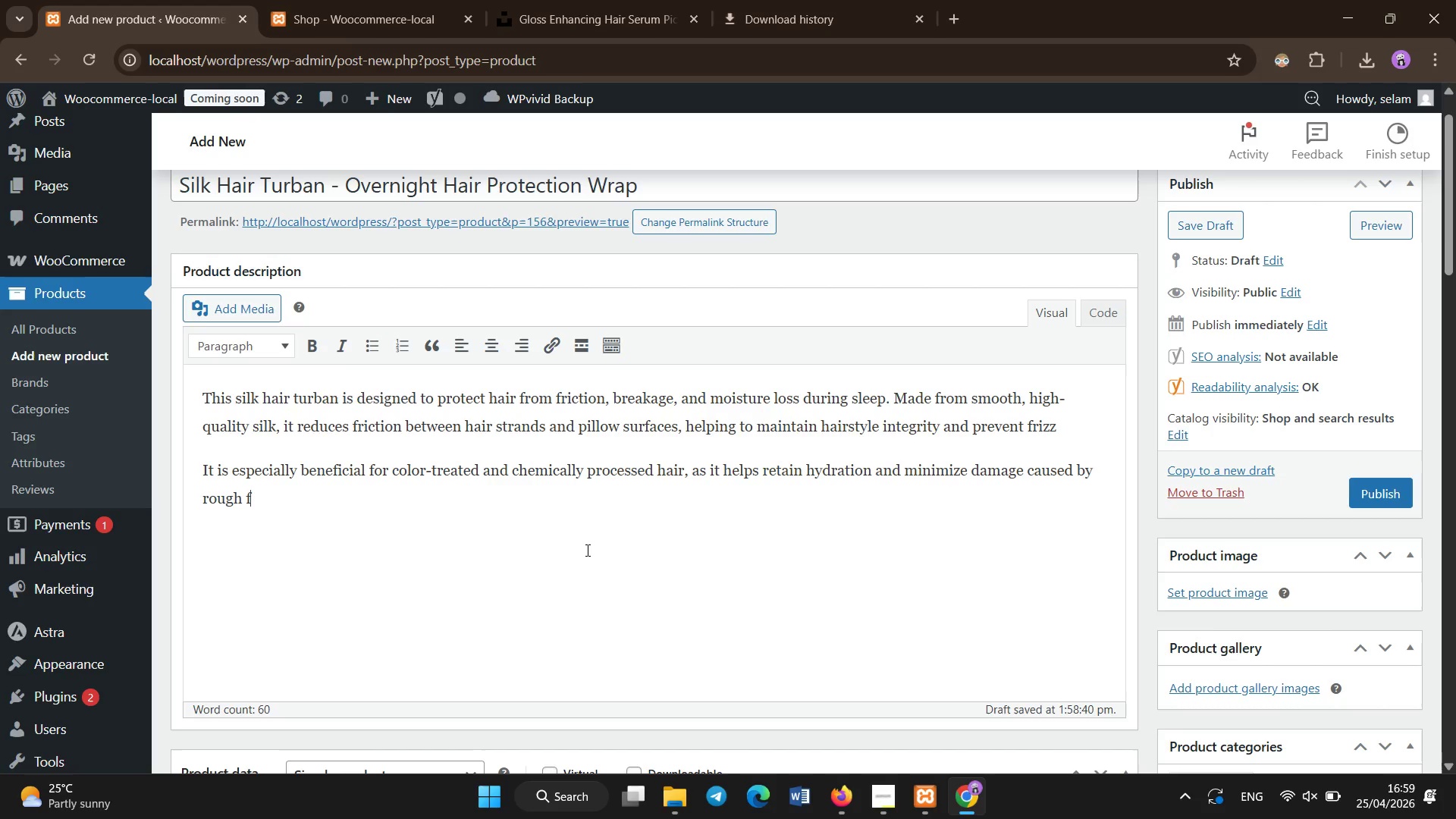 
hold_key(key=ShiftLeft, duration=0.61)
 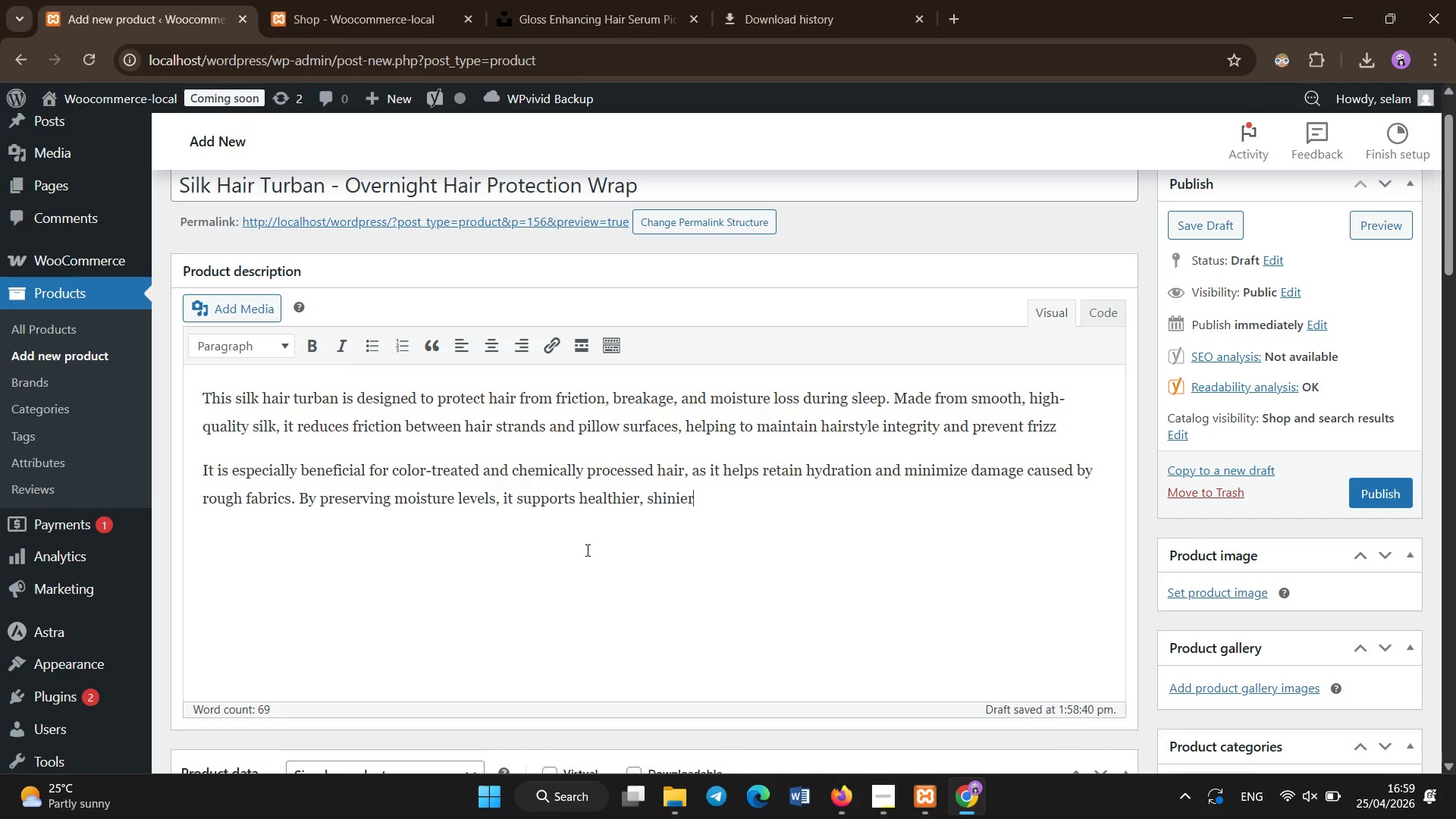 
wait(27.27)
 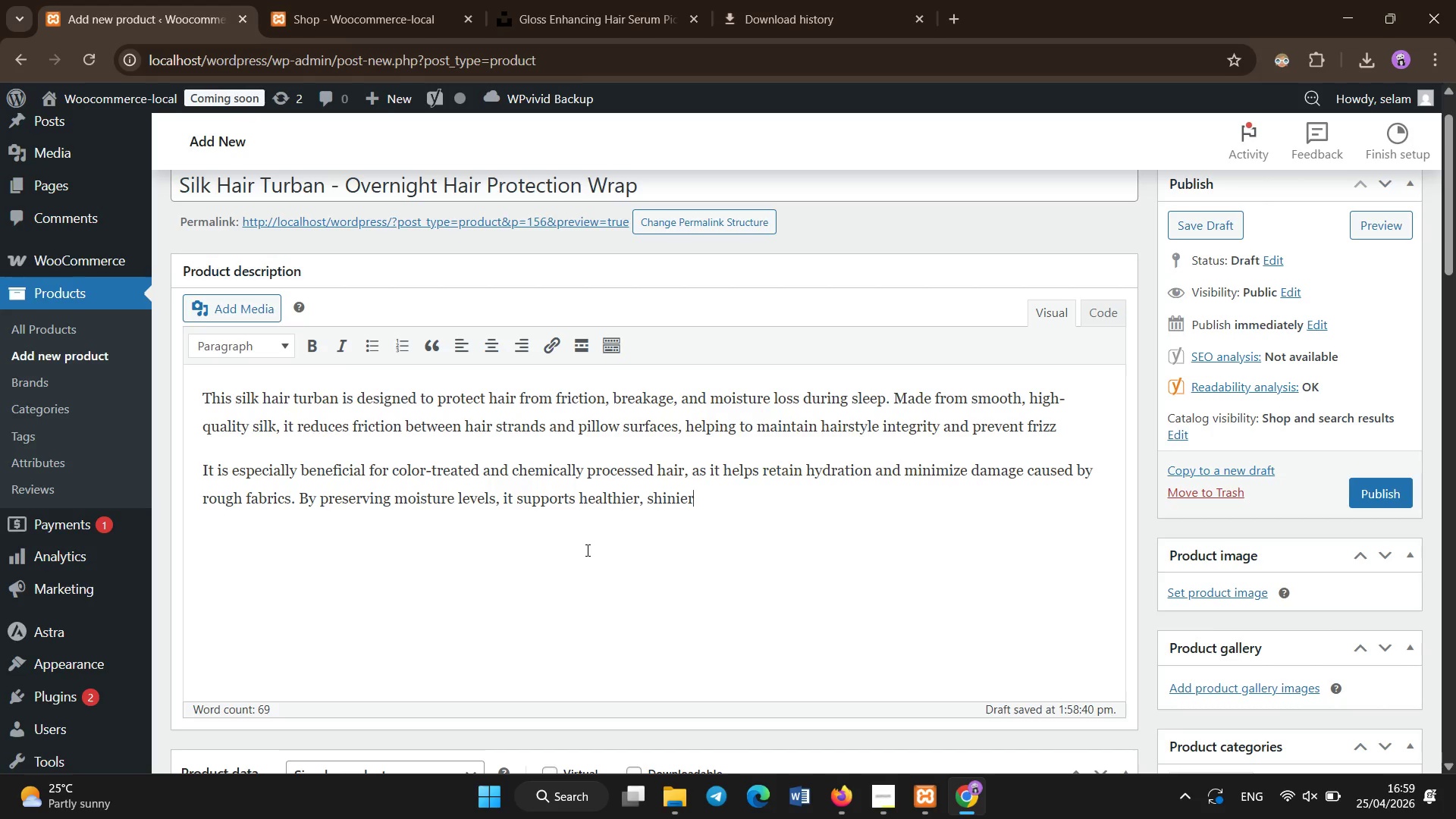 
key(Enter)
 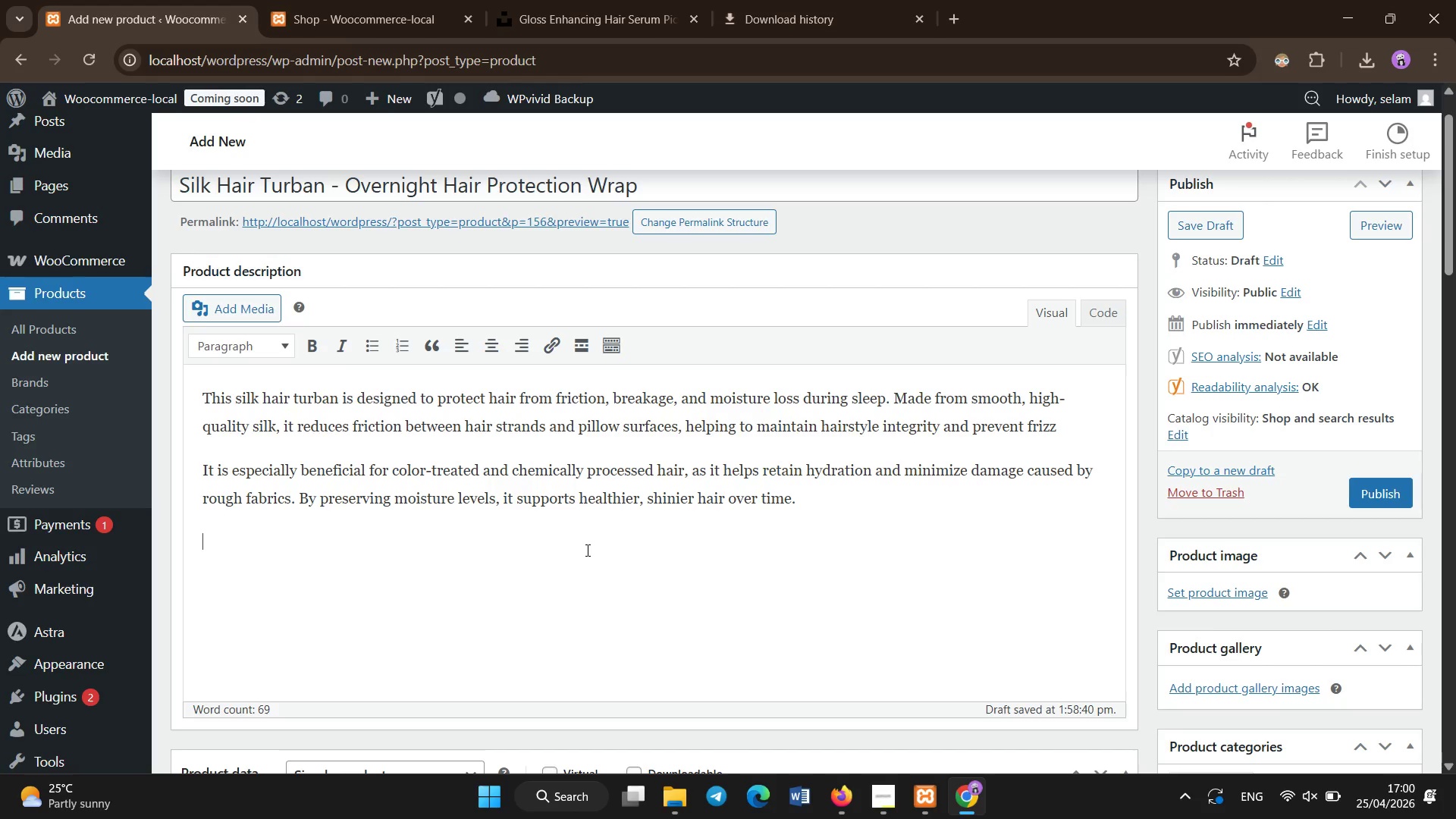 
type(The light w)
key(Backspace)
key(Backspace)
type(weight and breathable design ensures comfort throught )
key(Backspace)
key(Backspace)
key(Backspace)
key(Backspace)
type(ghout the night )
key(Backspace)
type(, making it ideal for dialy  use. It is an essential part of a luxury care routine focused on protection and preservation.)
 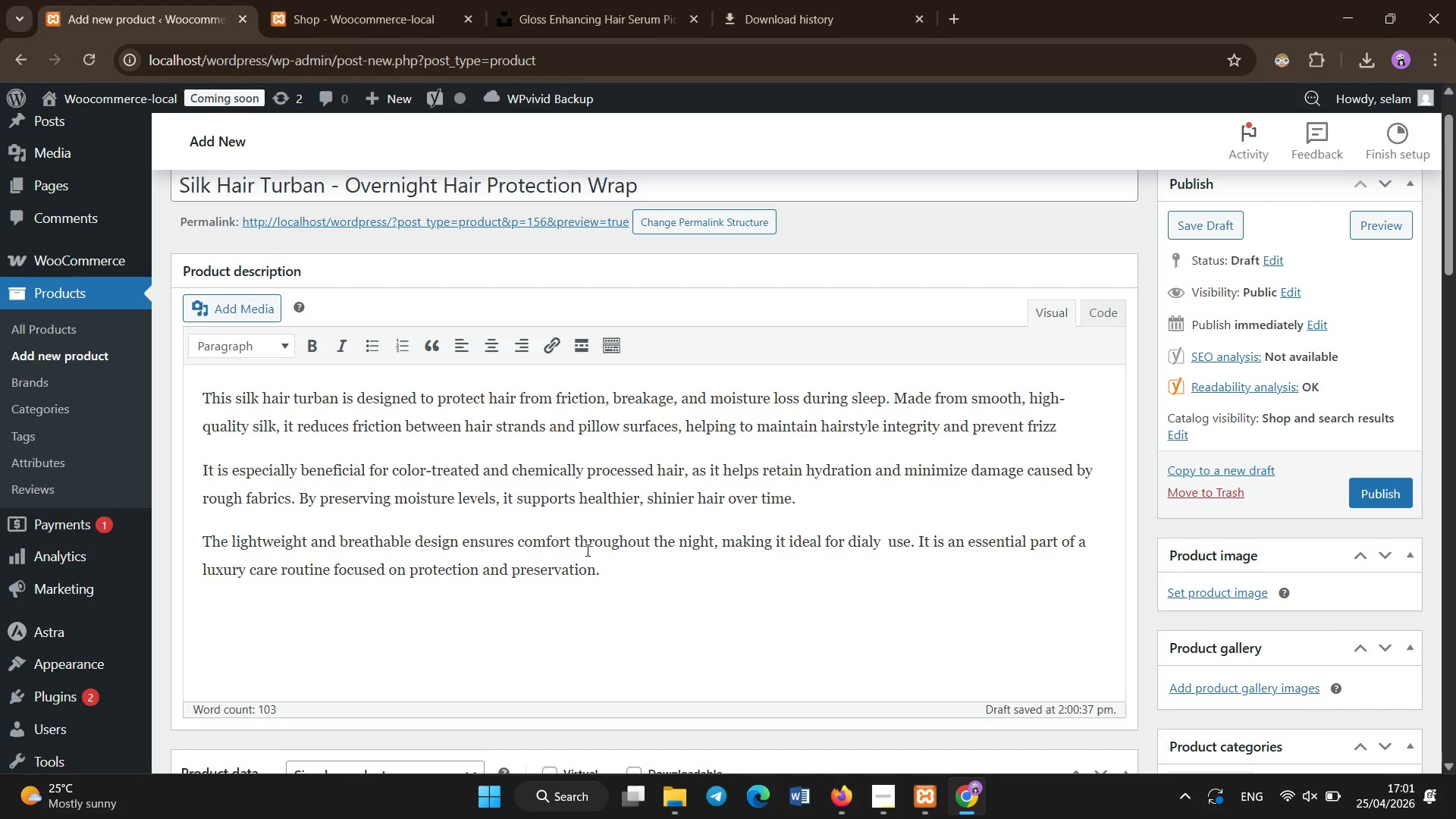 
left_click([588, 551])
 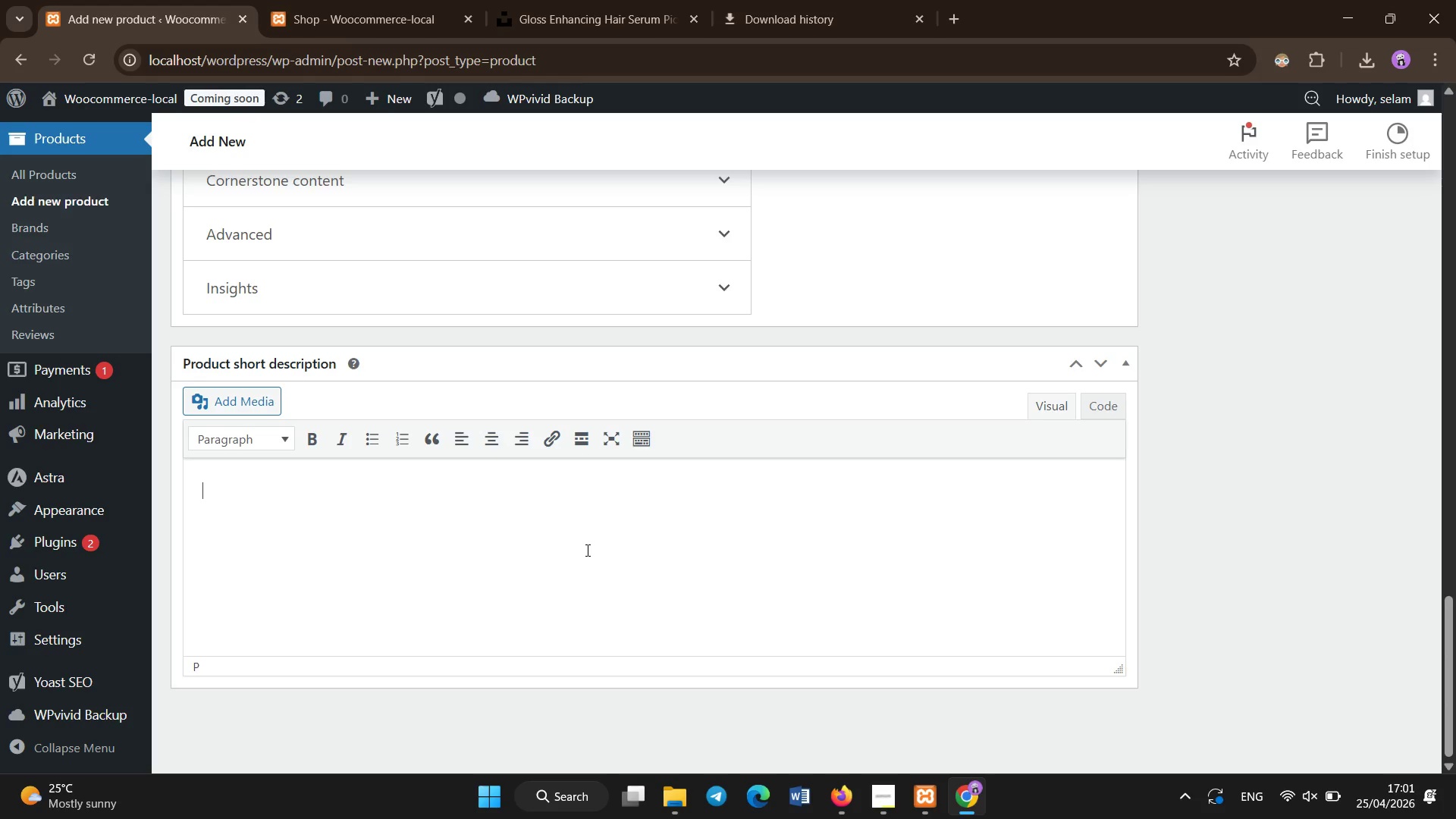 
scroll: coordinate [588, 551], scroll_direction: down, amount: 28.0
 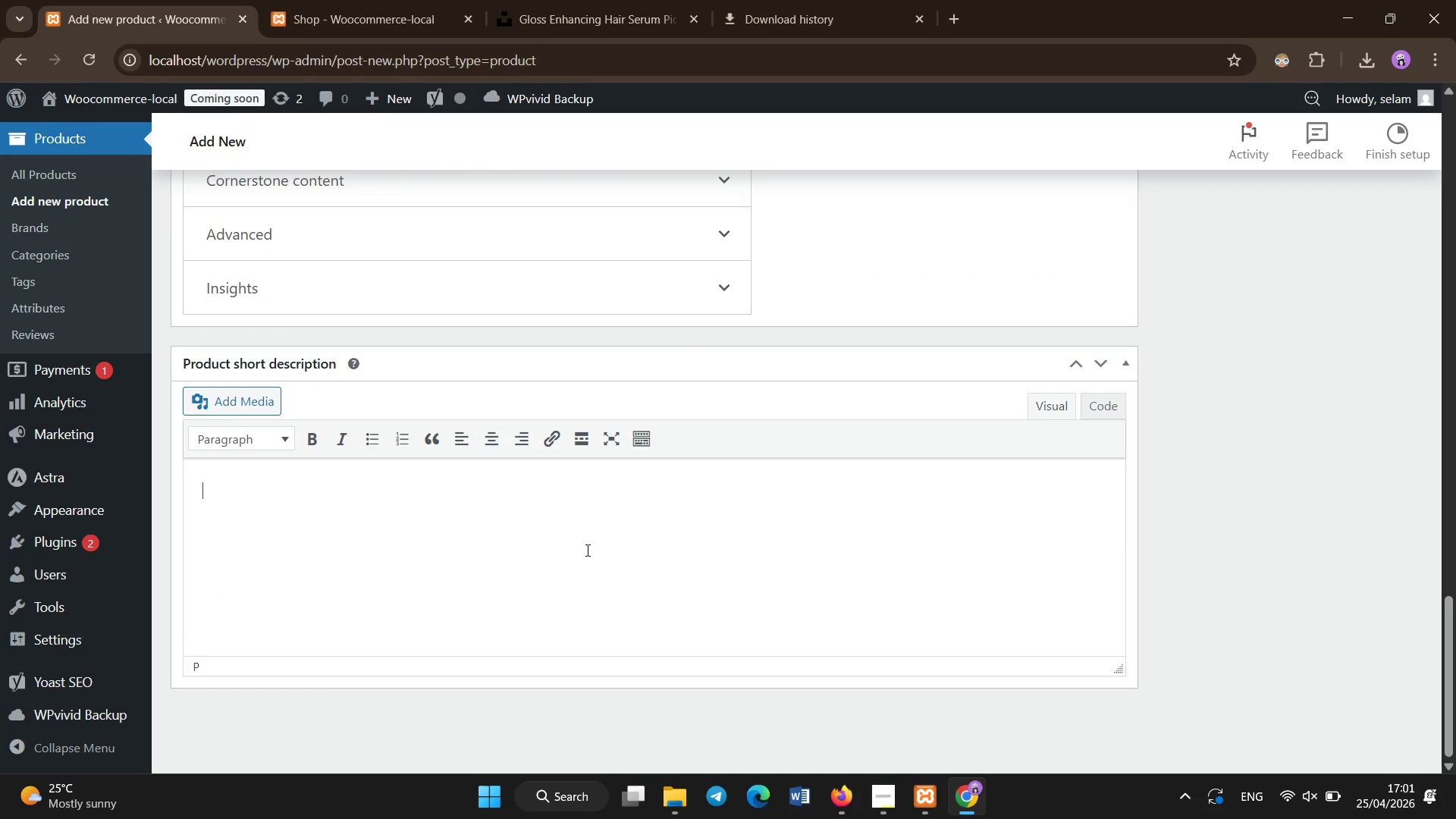 
type(Silk wrap that protects hair from breaki)
key(Backspace)
key(Backspace)
type(kage and frizz overnight.)
 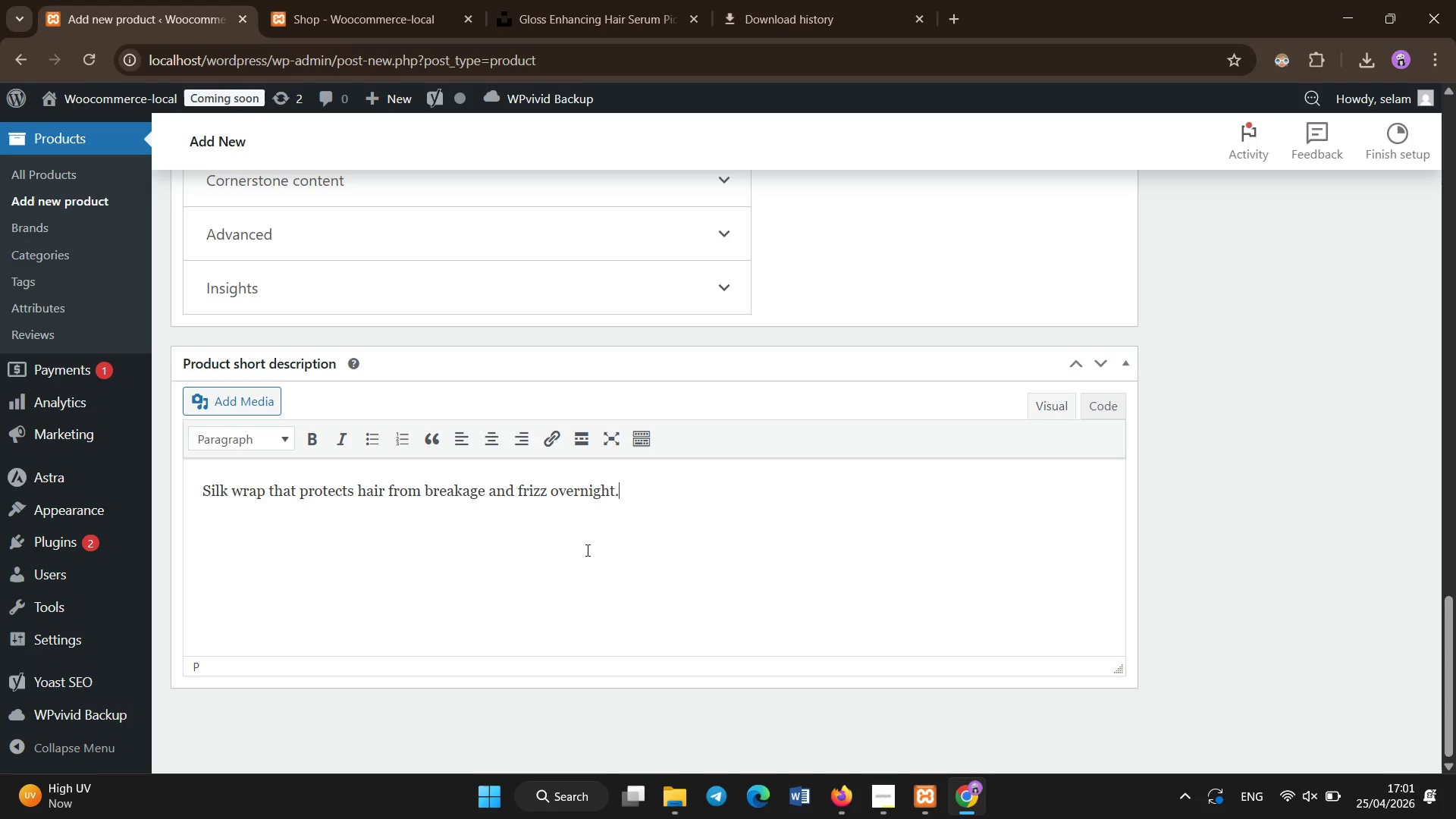 
scroll: coordinate [596, 468], scroll_direction: up, amount: 24.0
 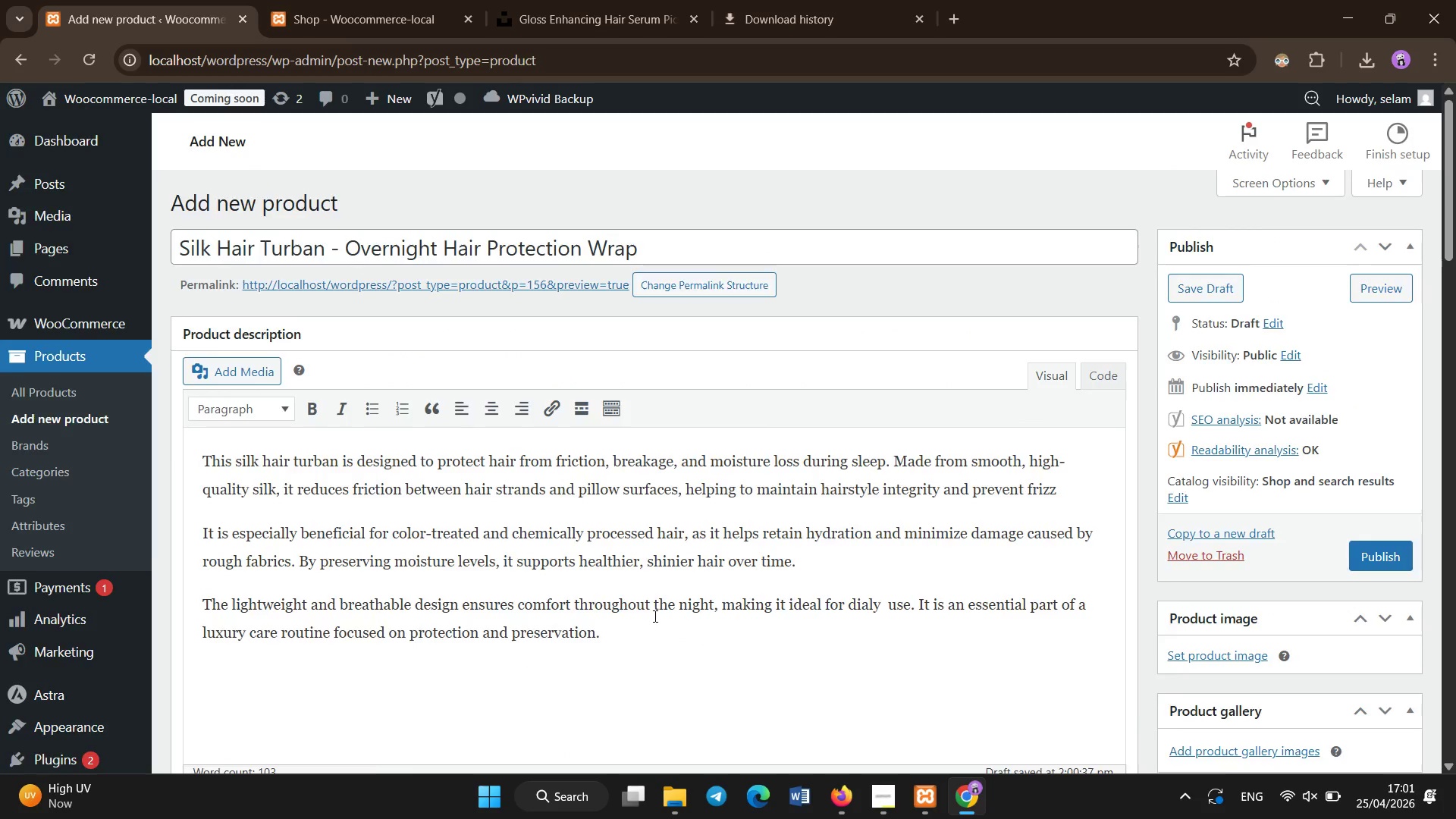 
scroll: coordinate [655, 617], scroll_direction: down, amount: 2.0
 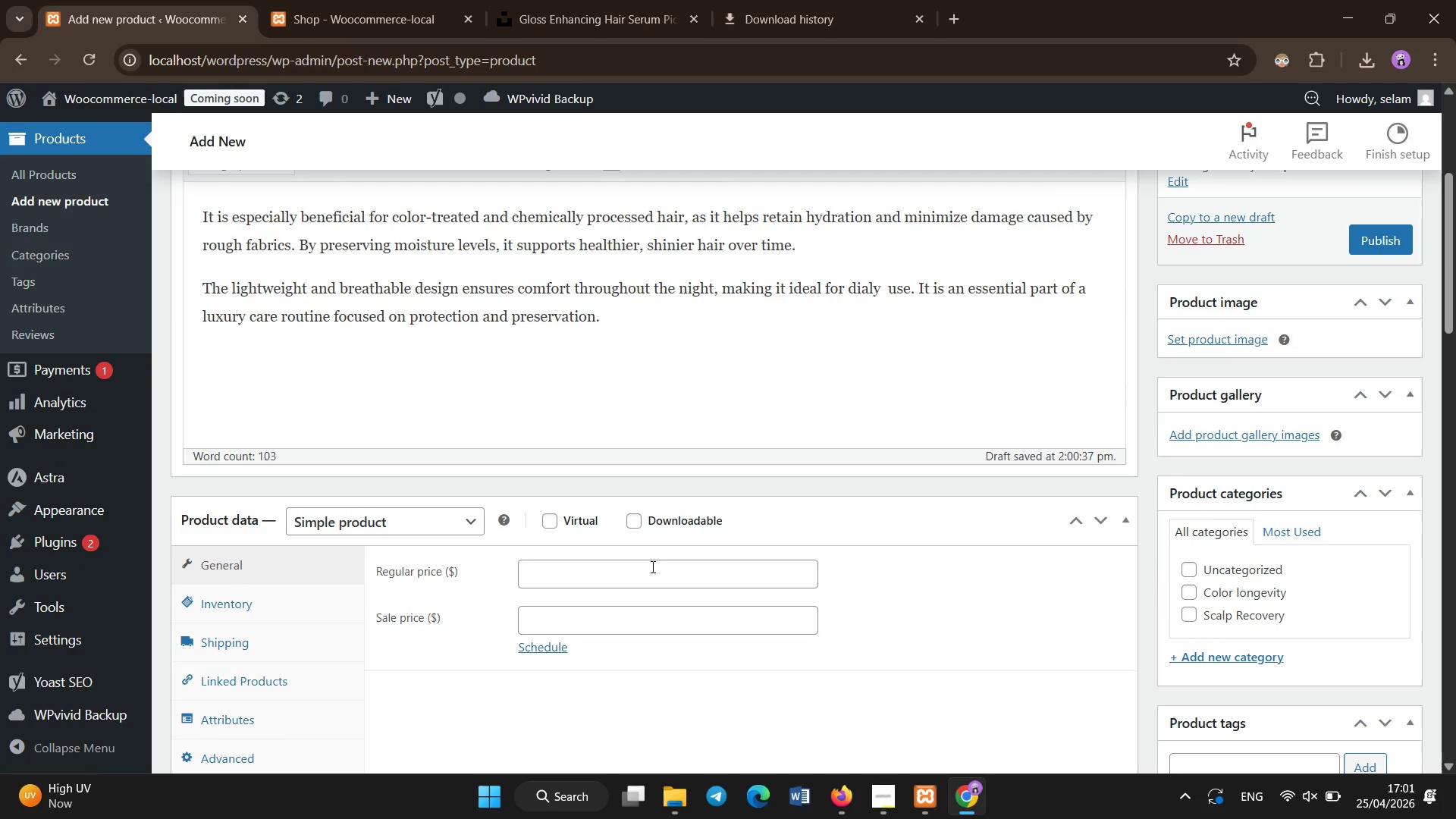 
left_click([653, 567])
 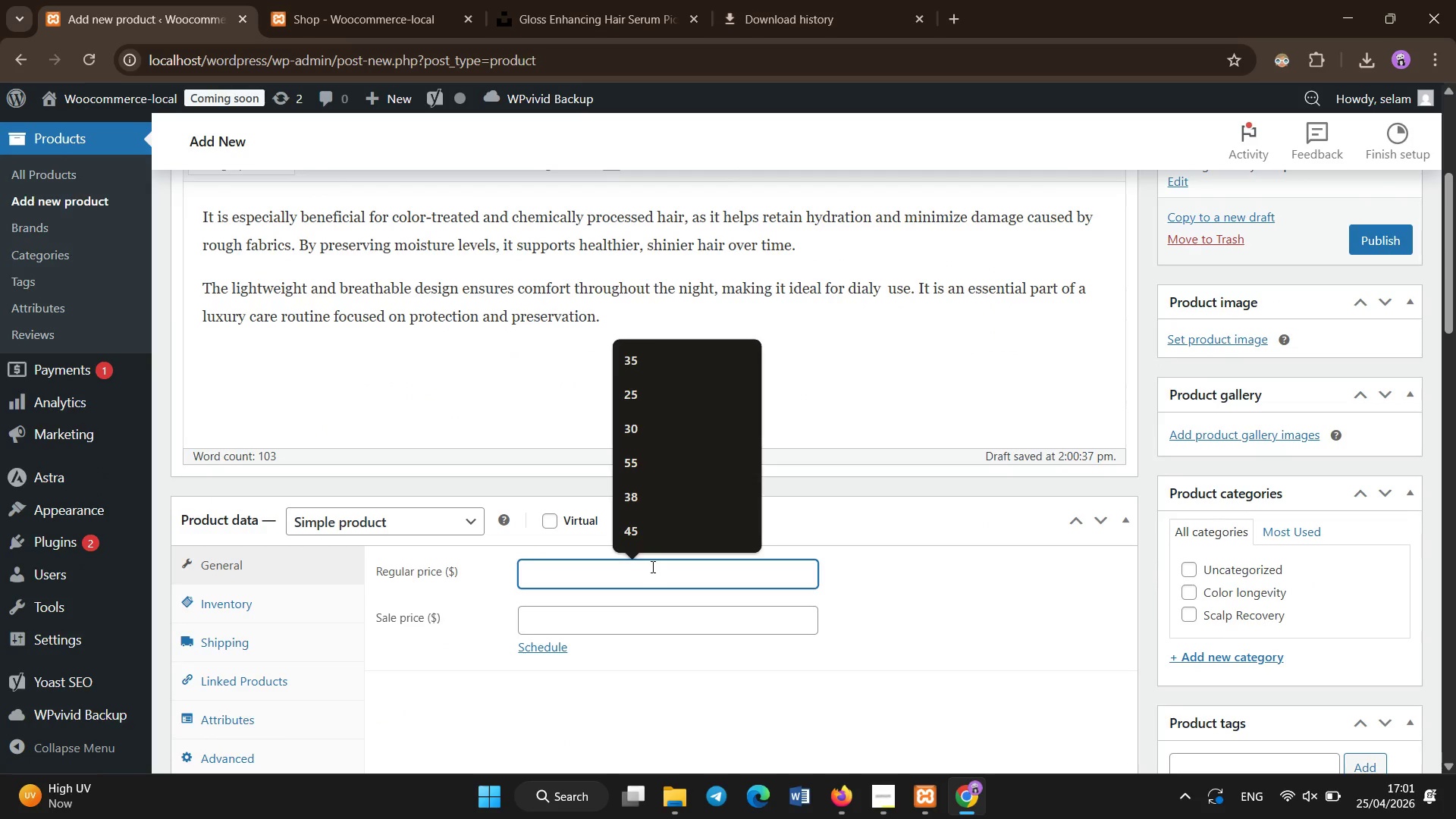 
type(30)
 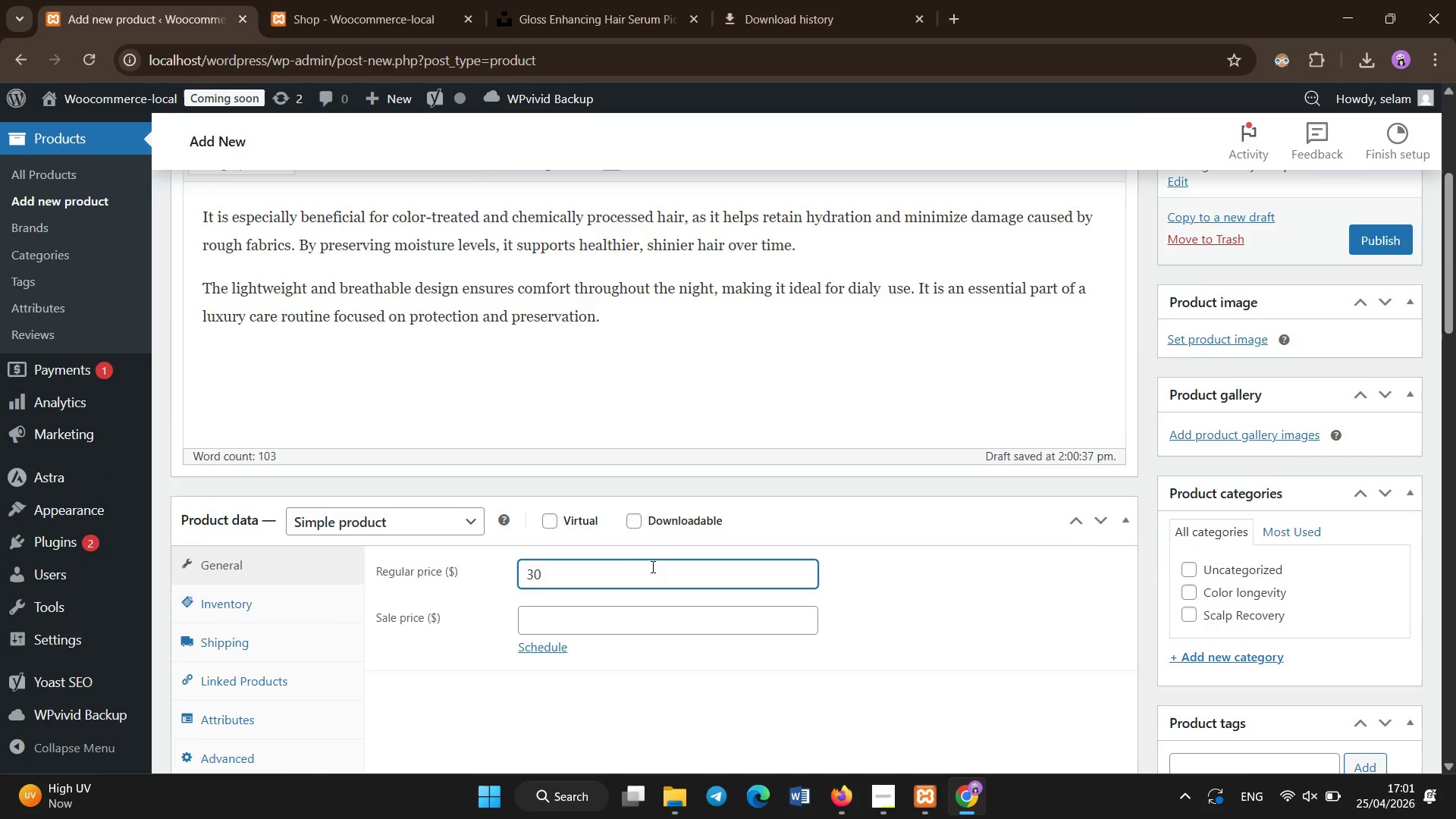 
scroll: coordinate [653, 567], scroll_direction: down, amount: 3.0
 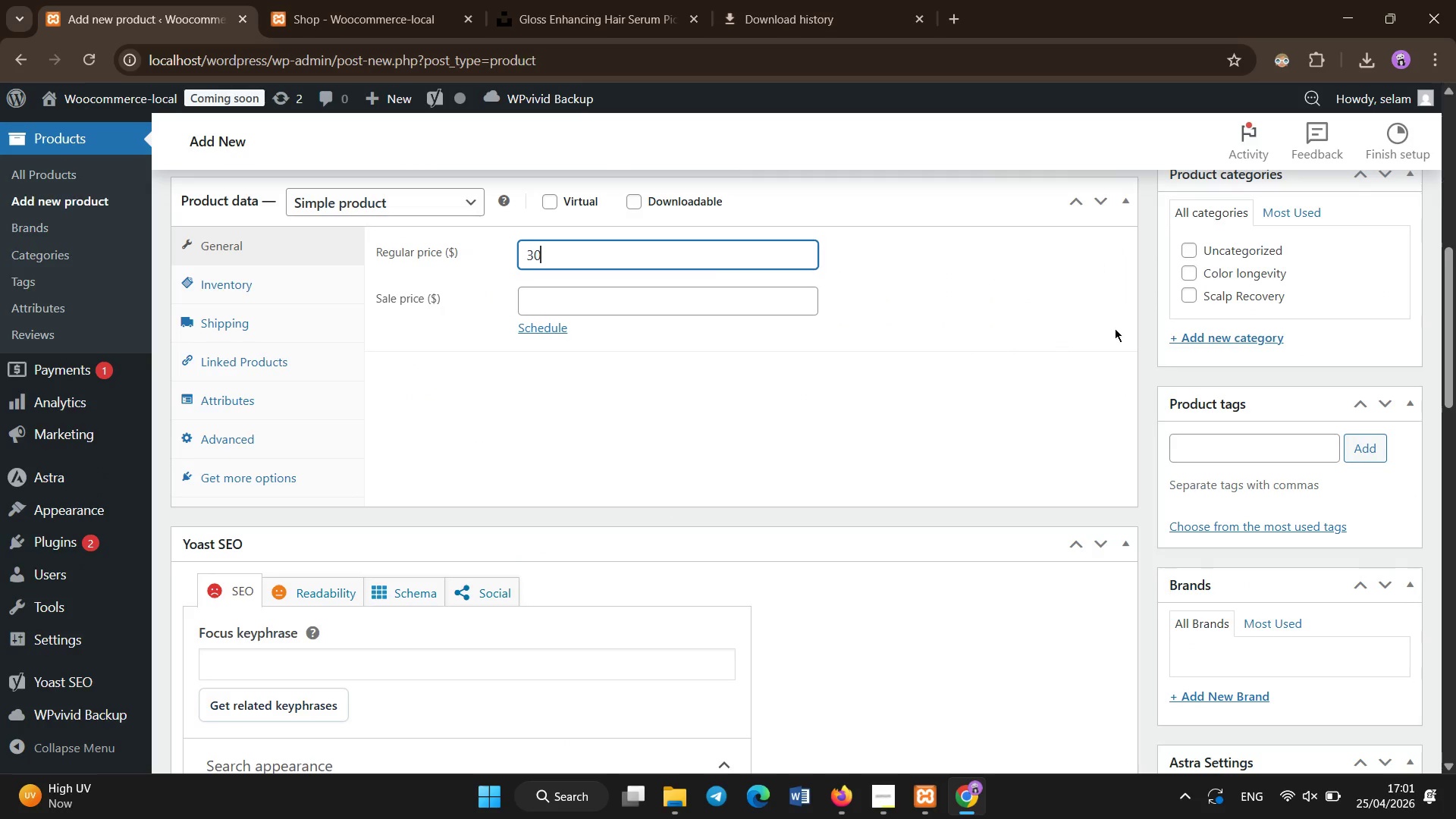 
left_click([1239, 334])
 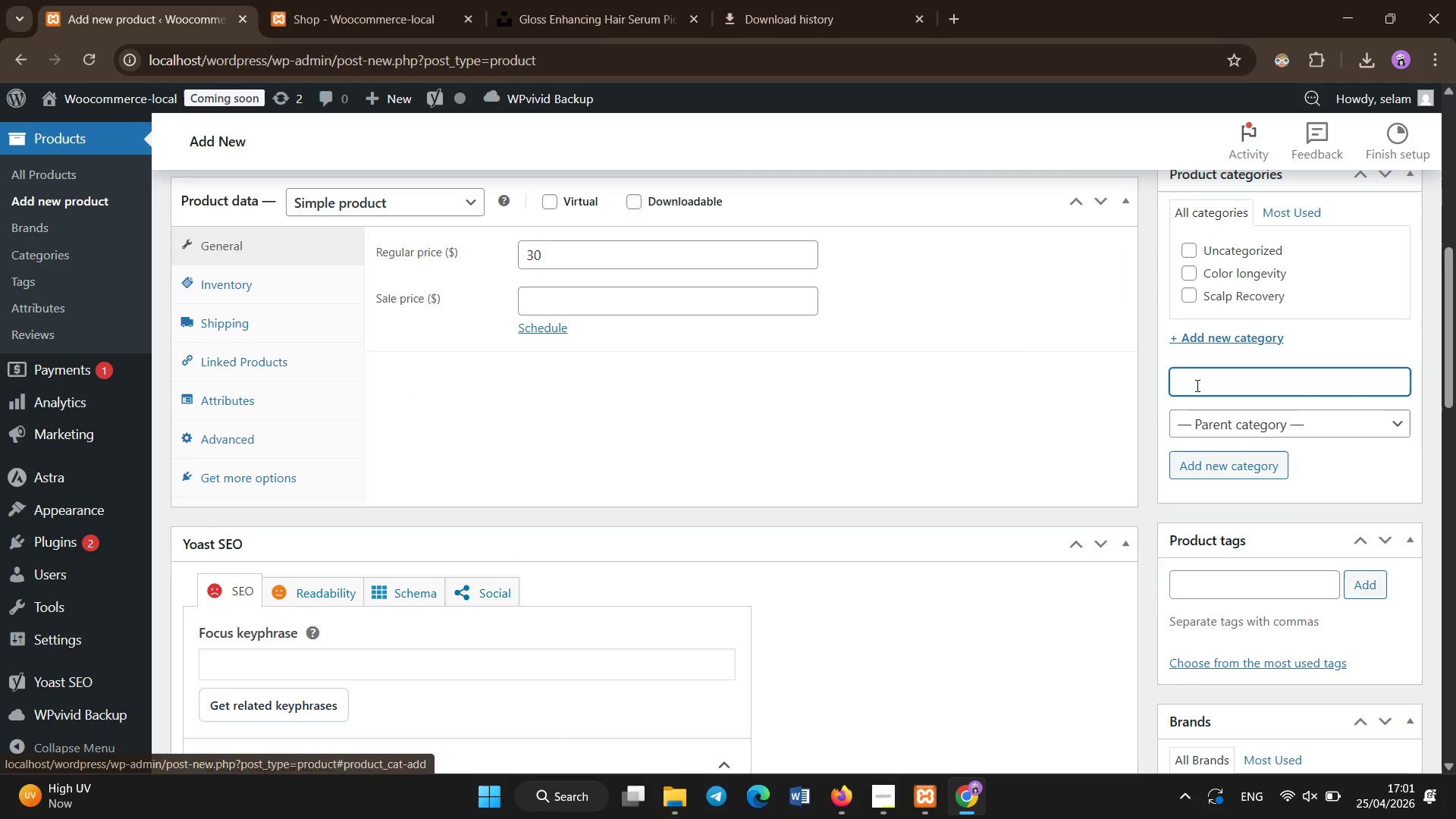 
left_click([1197, 386])
 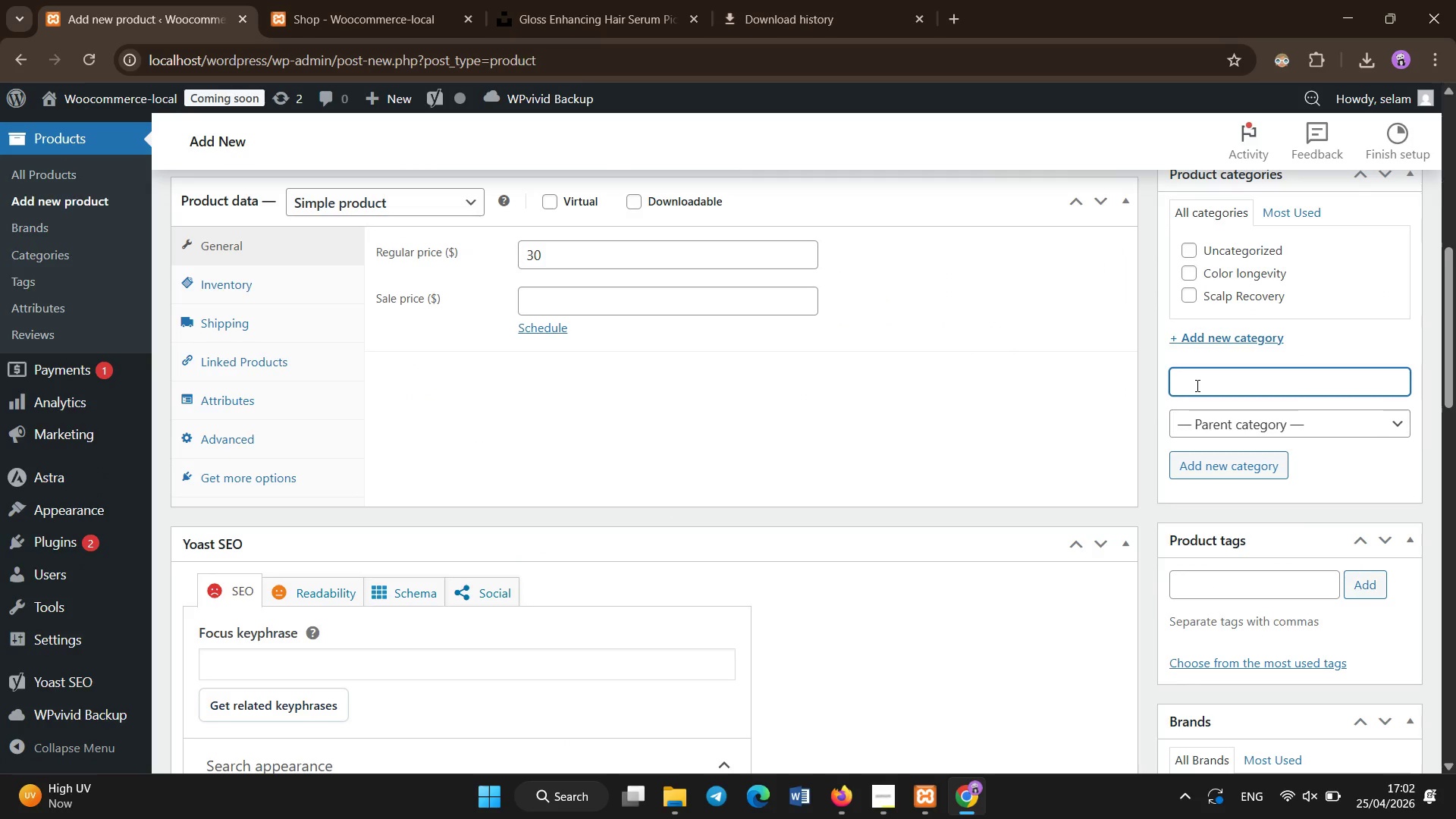 
type(Artisan Styling too)
key(Backspace)
key(Backspace)
key(Backspace)
type(Tools)
 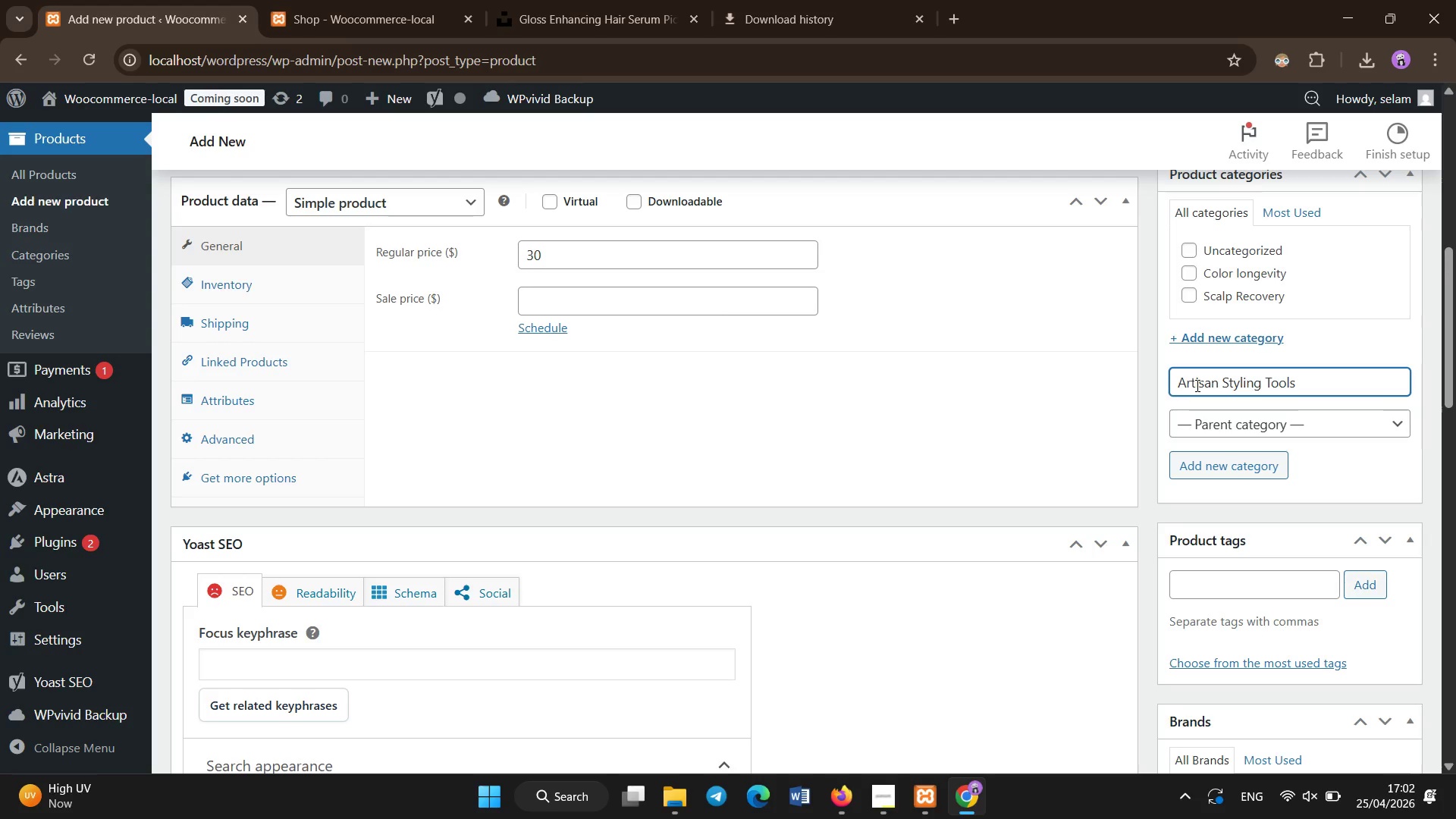 
left_click([1205, 474])
 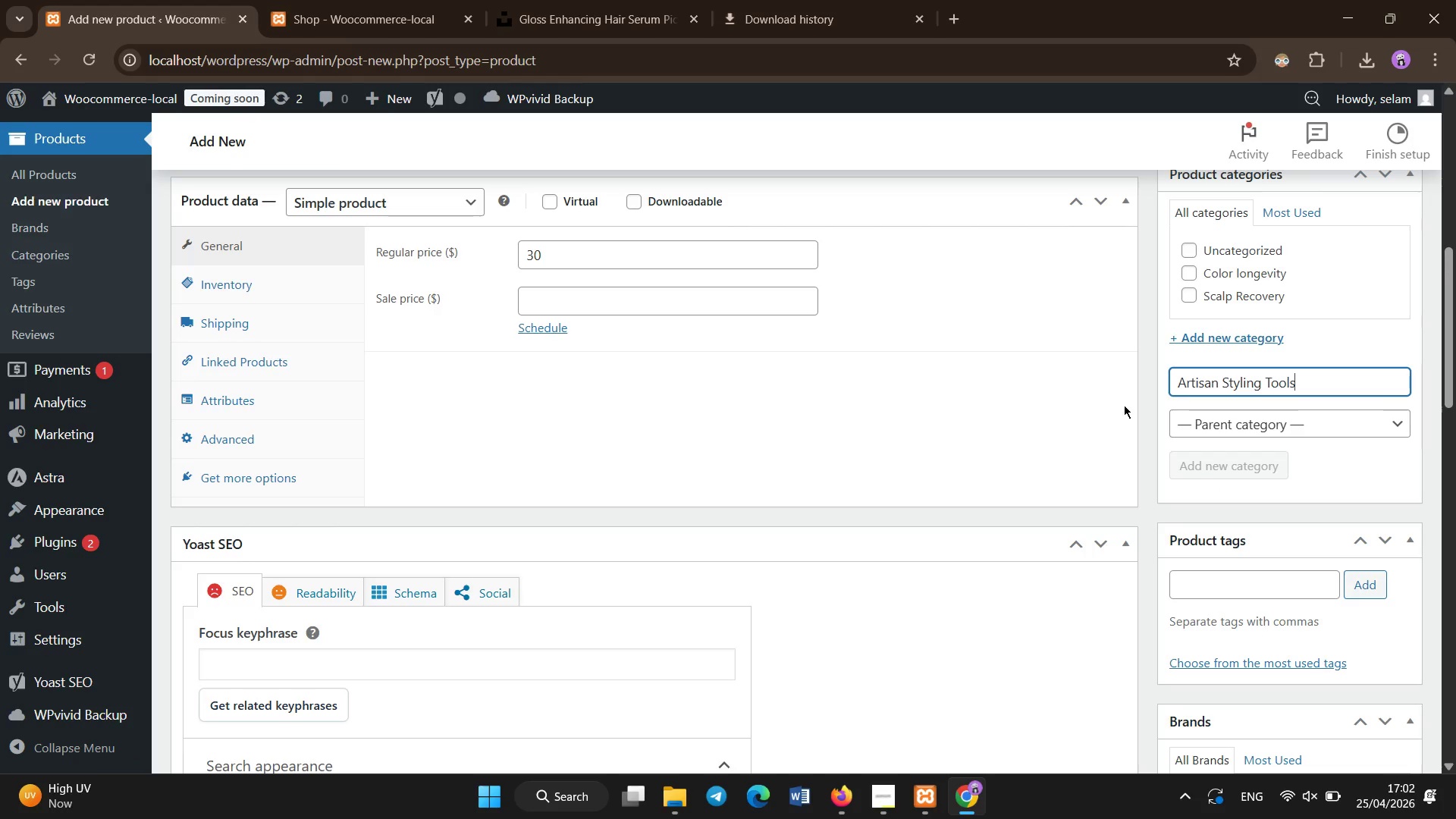 
wait(10.36)
 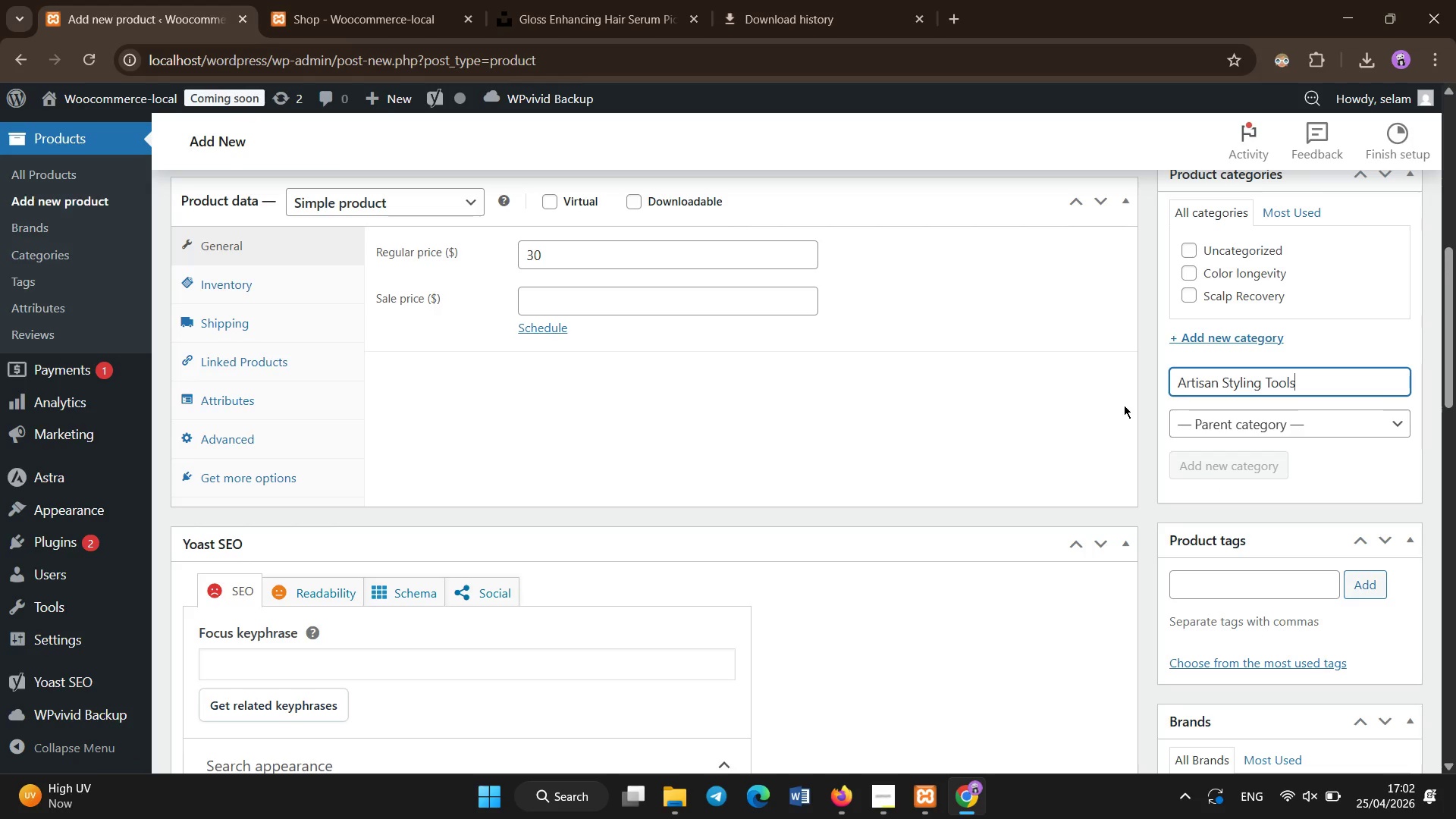 
left_click([248, 409])
 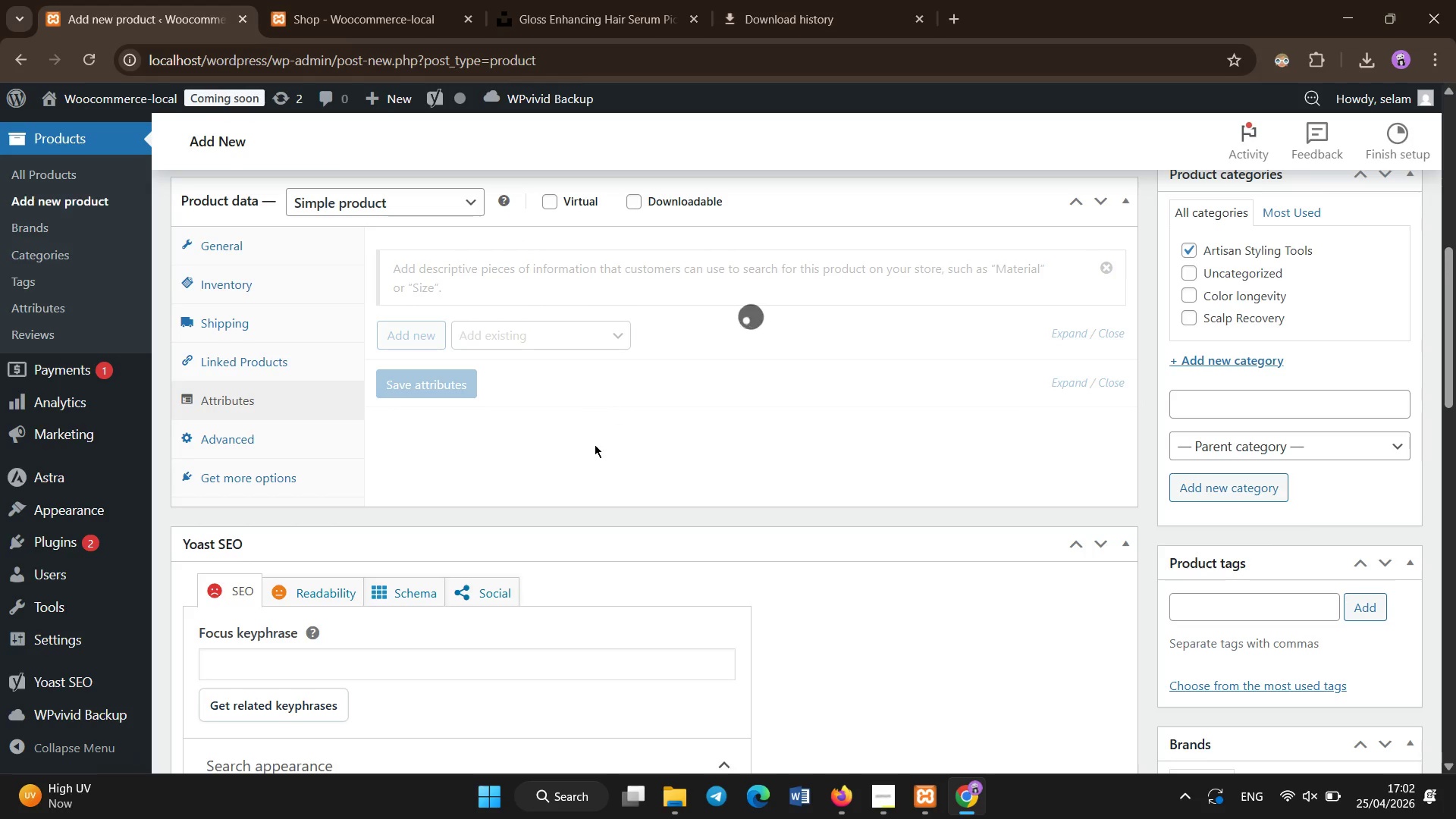 
wait(8.98)
 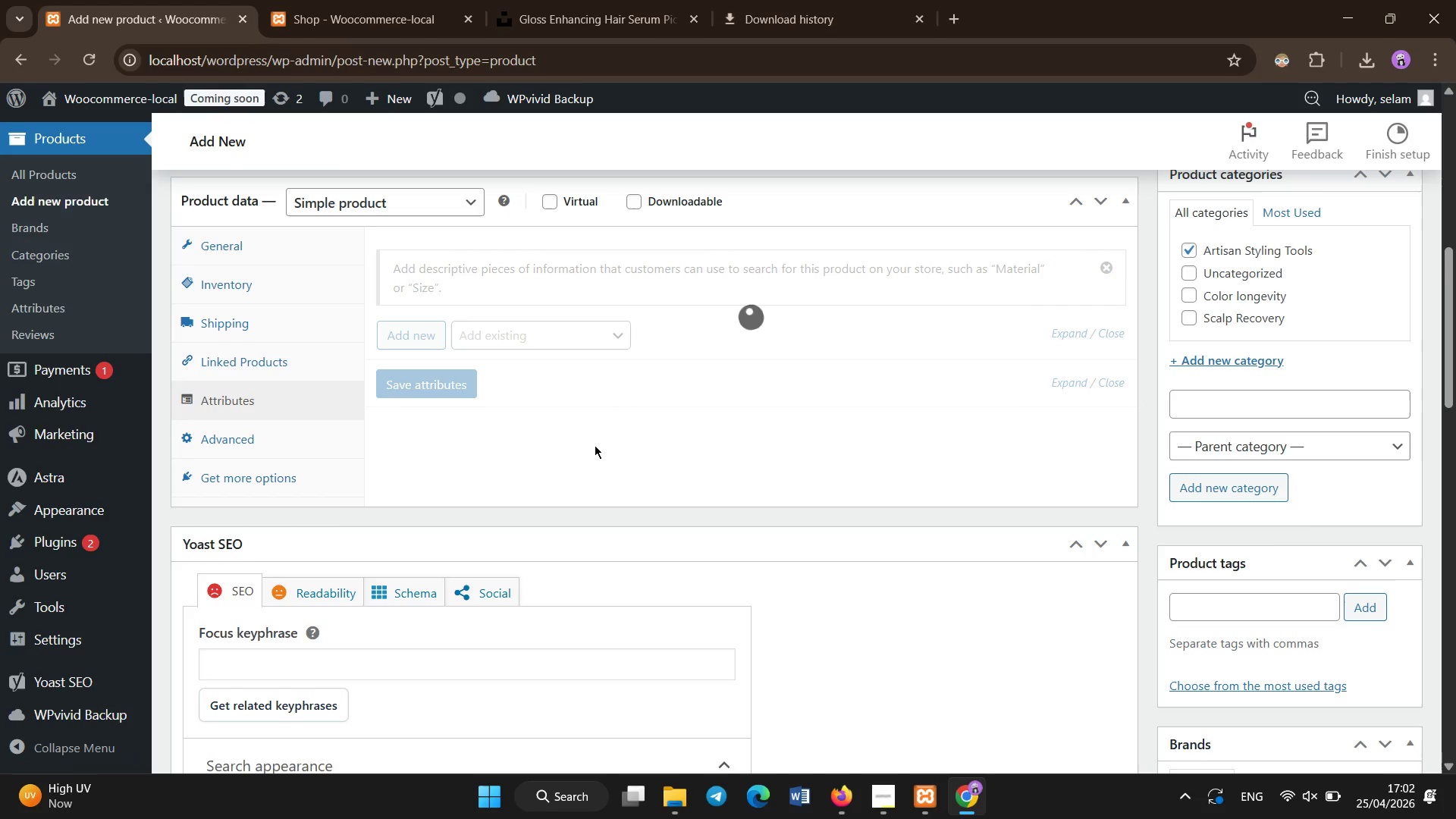 
type(Hair Concern)
 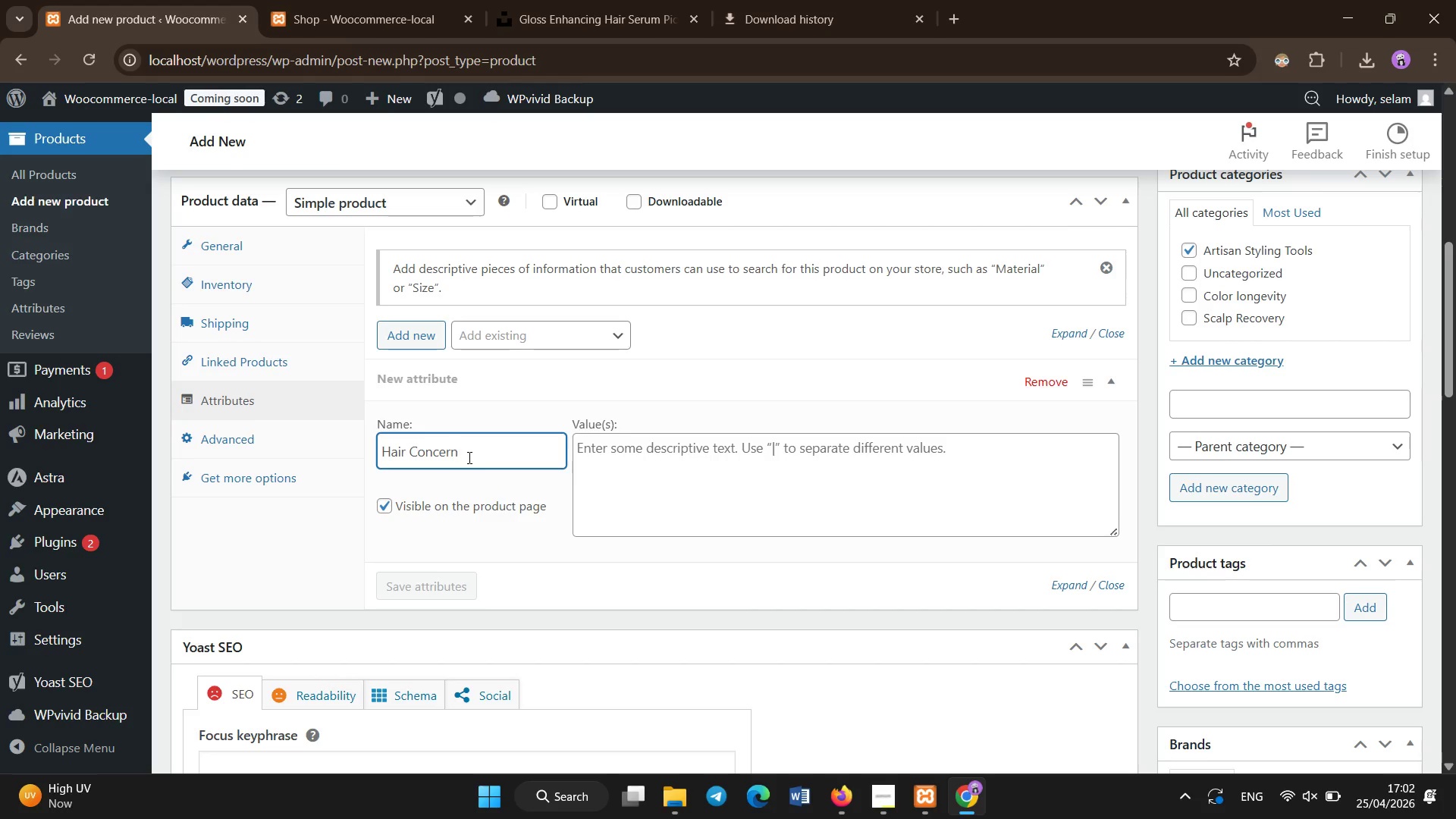 
left_click([639, 474])
 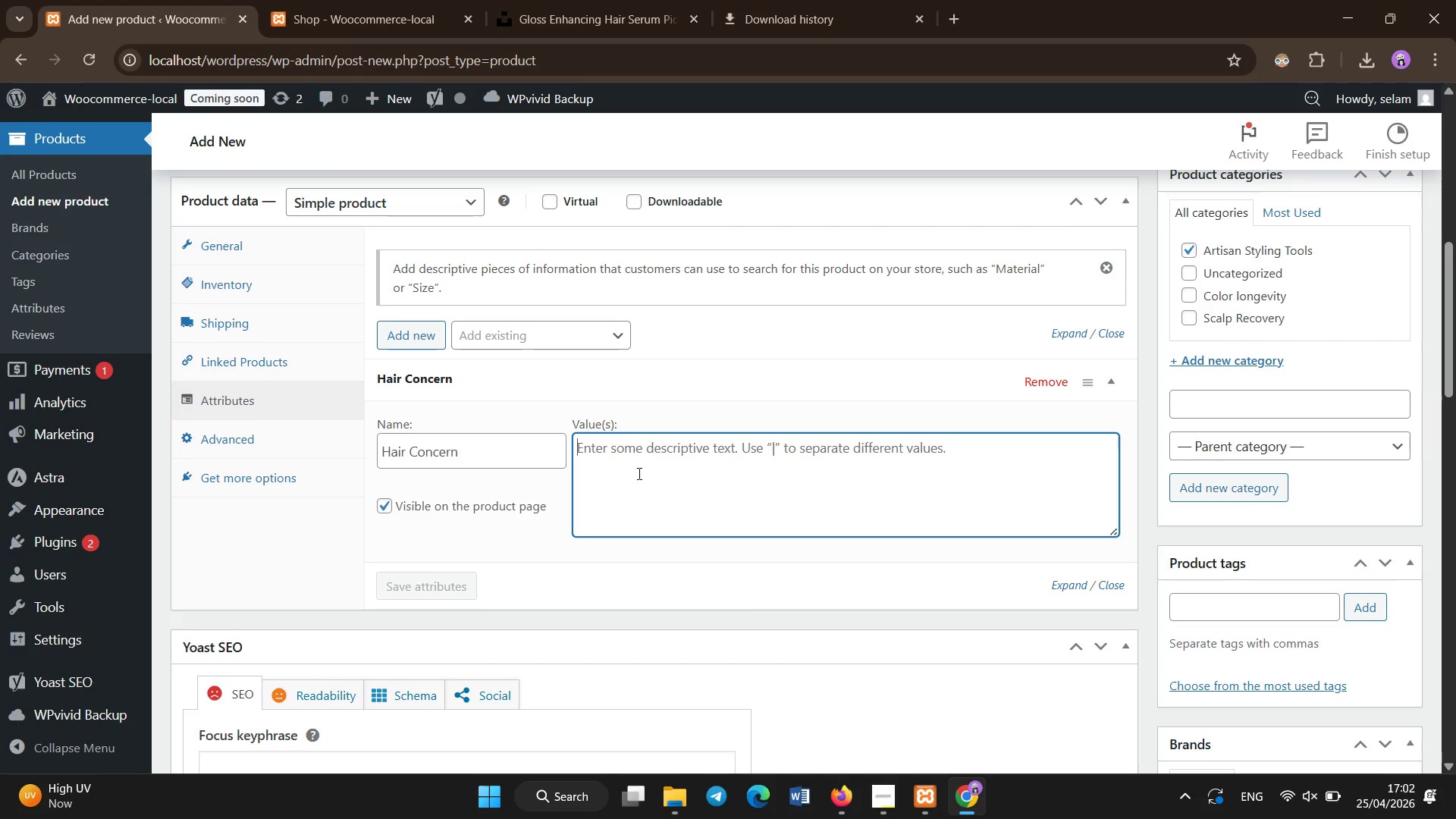 
type(S)
key(Backspace)
type(Dry Scalp)
 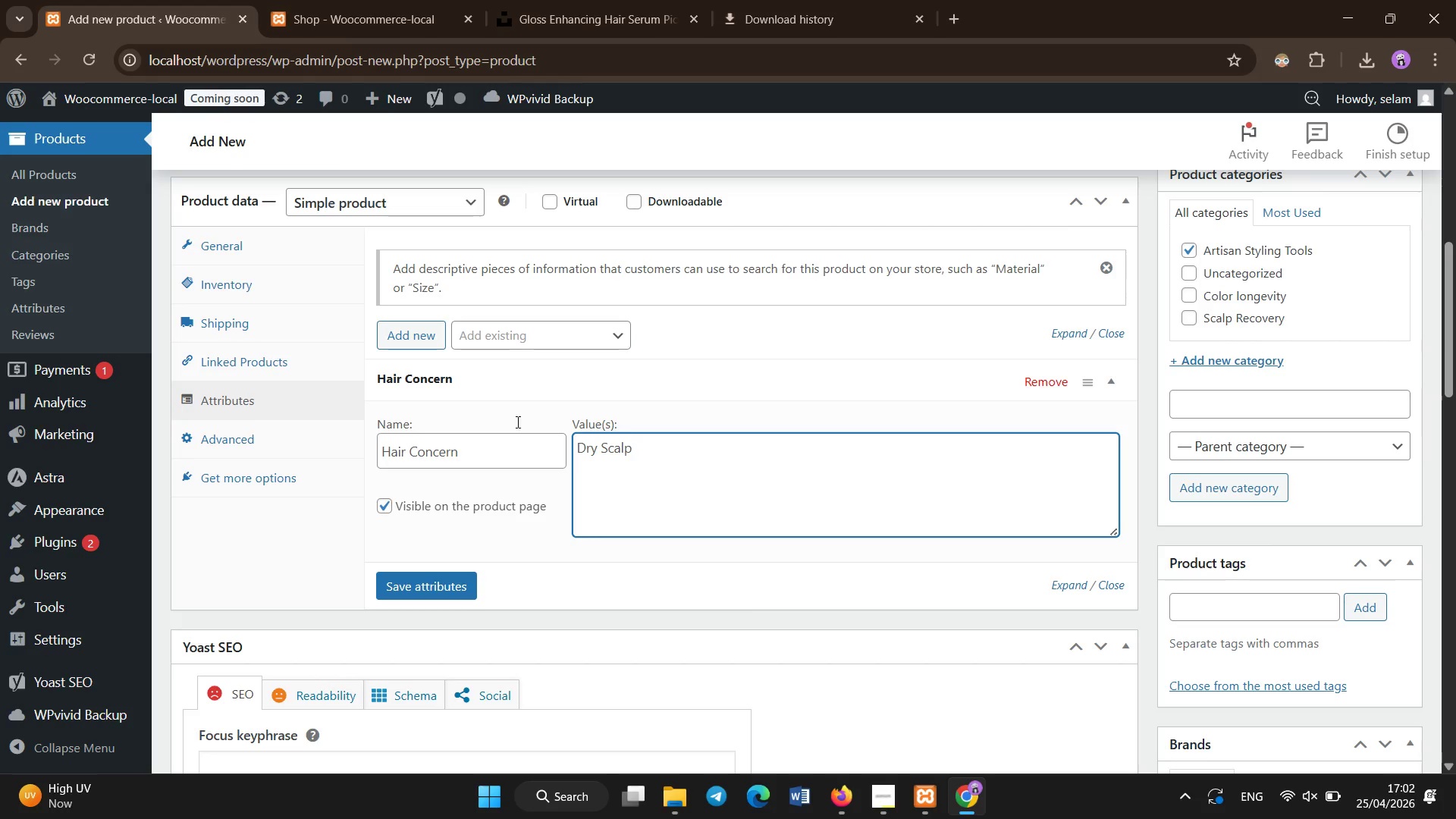 
left_click([447, 585])
 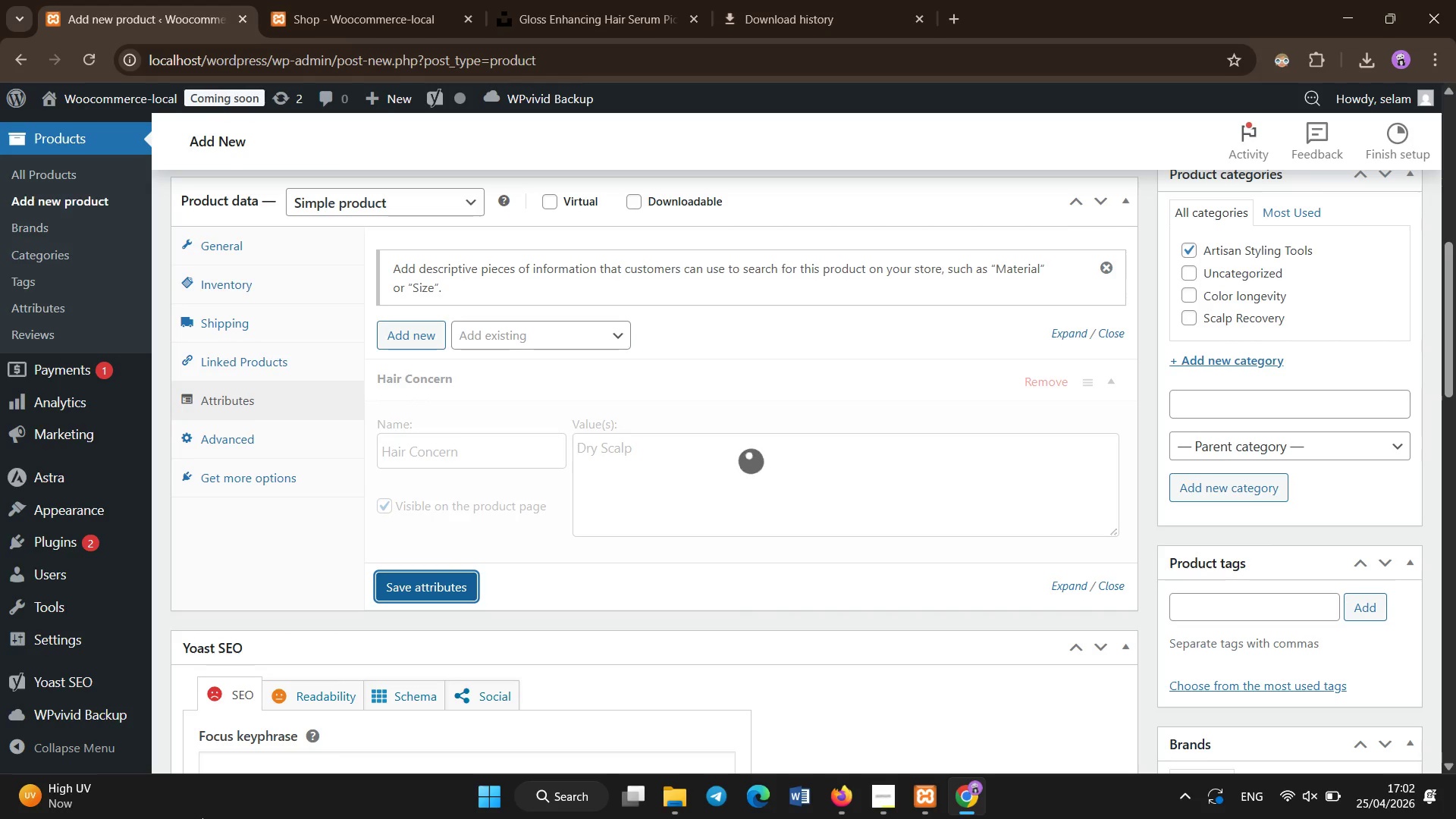 
wait(8.97)
 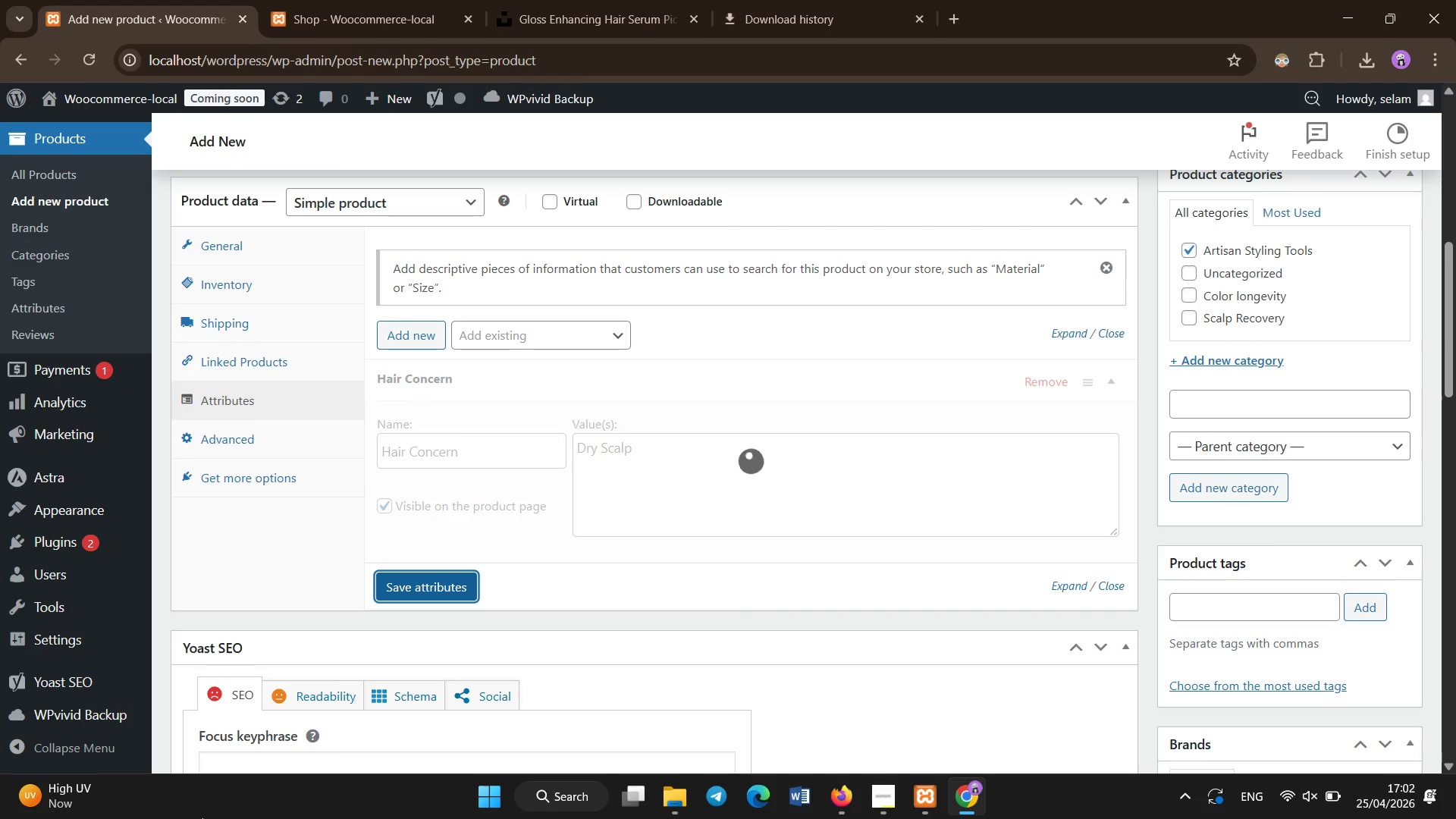 
left_click([406, 344])
 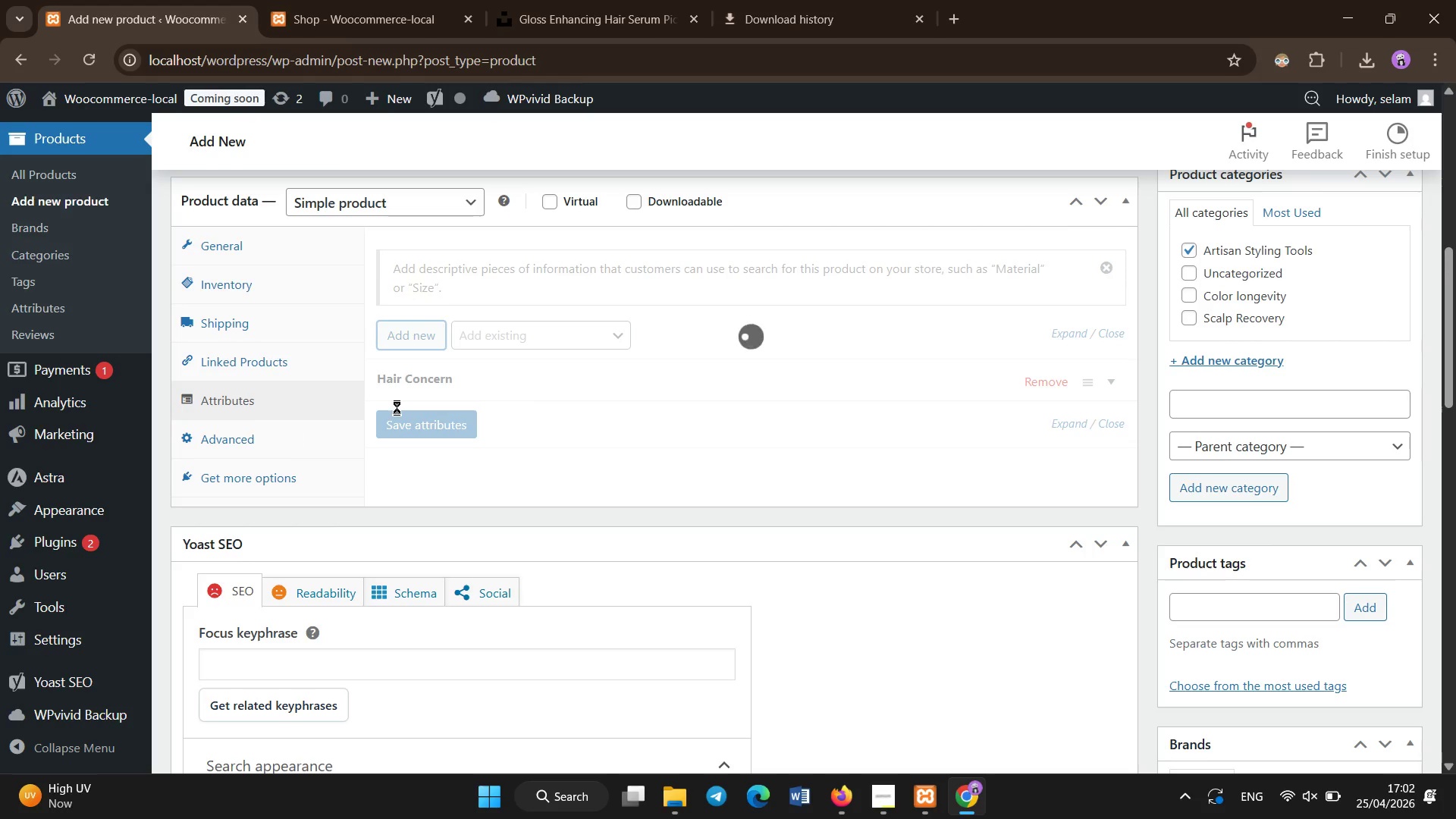 
left_click([397, 407])
 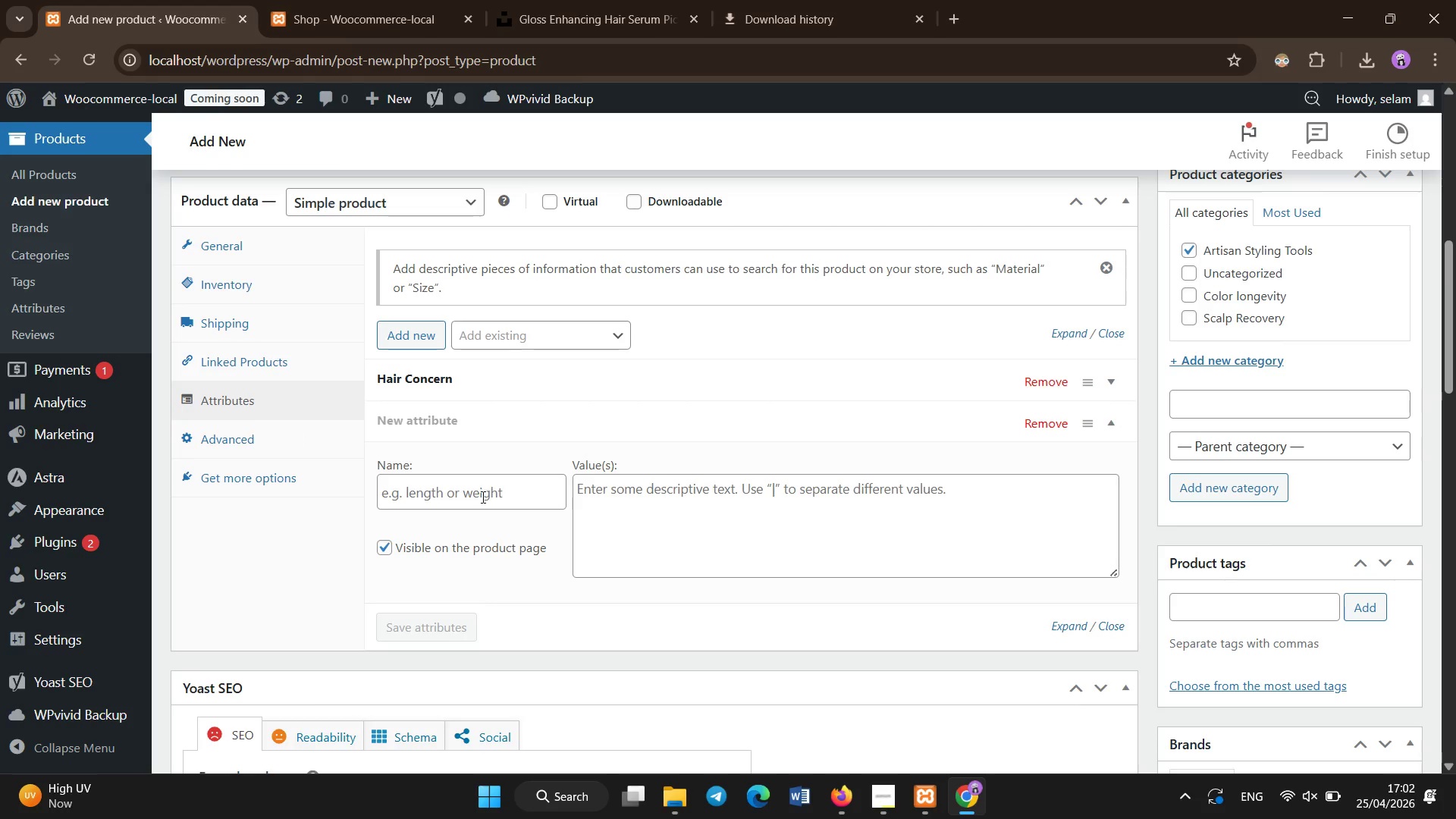 
left_click([483, 496])
 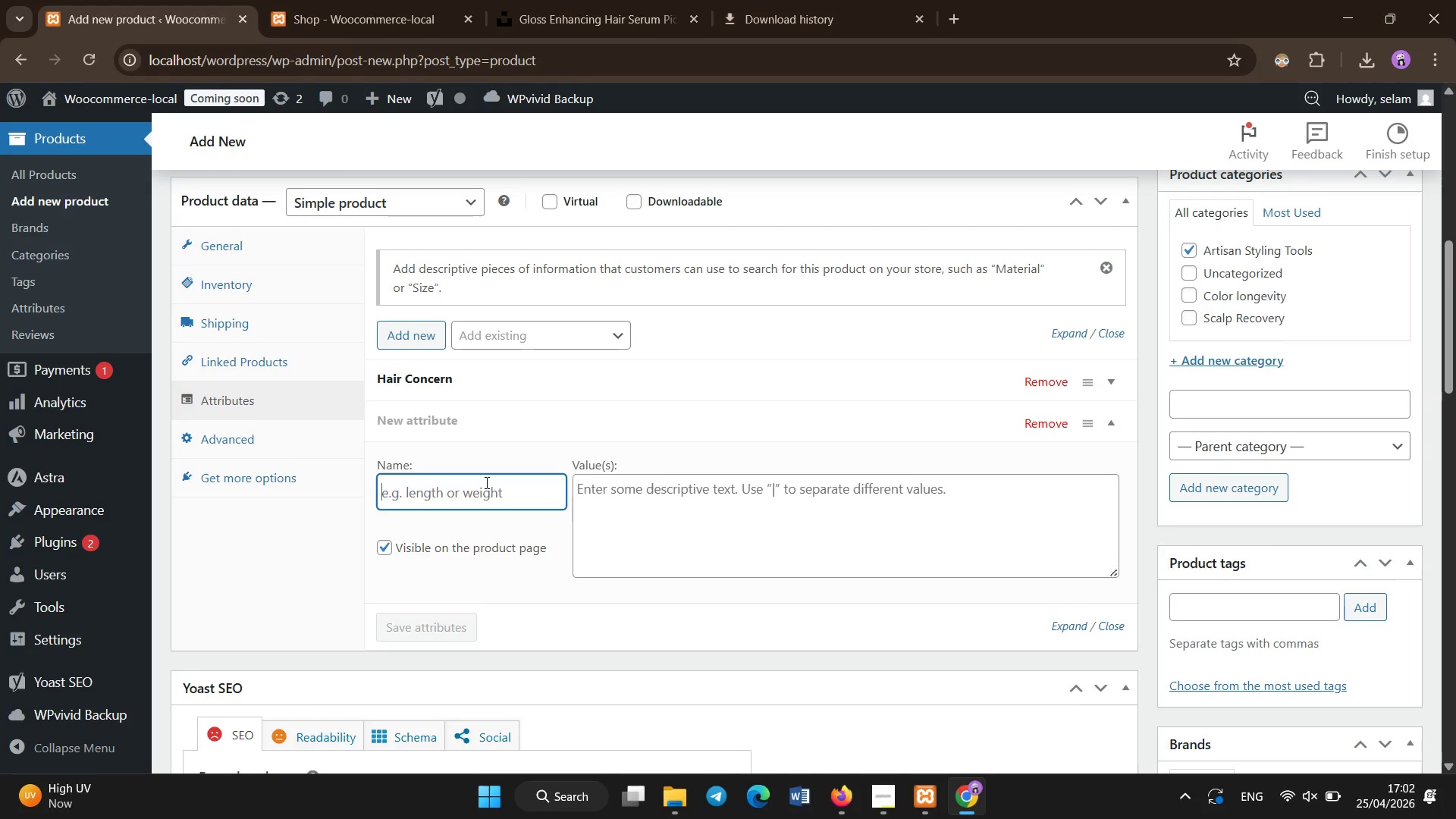 
type(Key Benefit)
 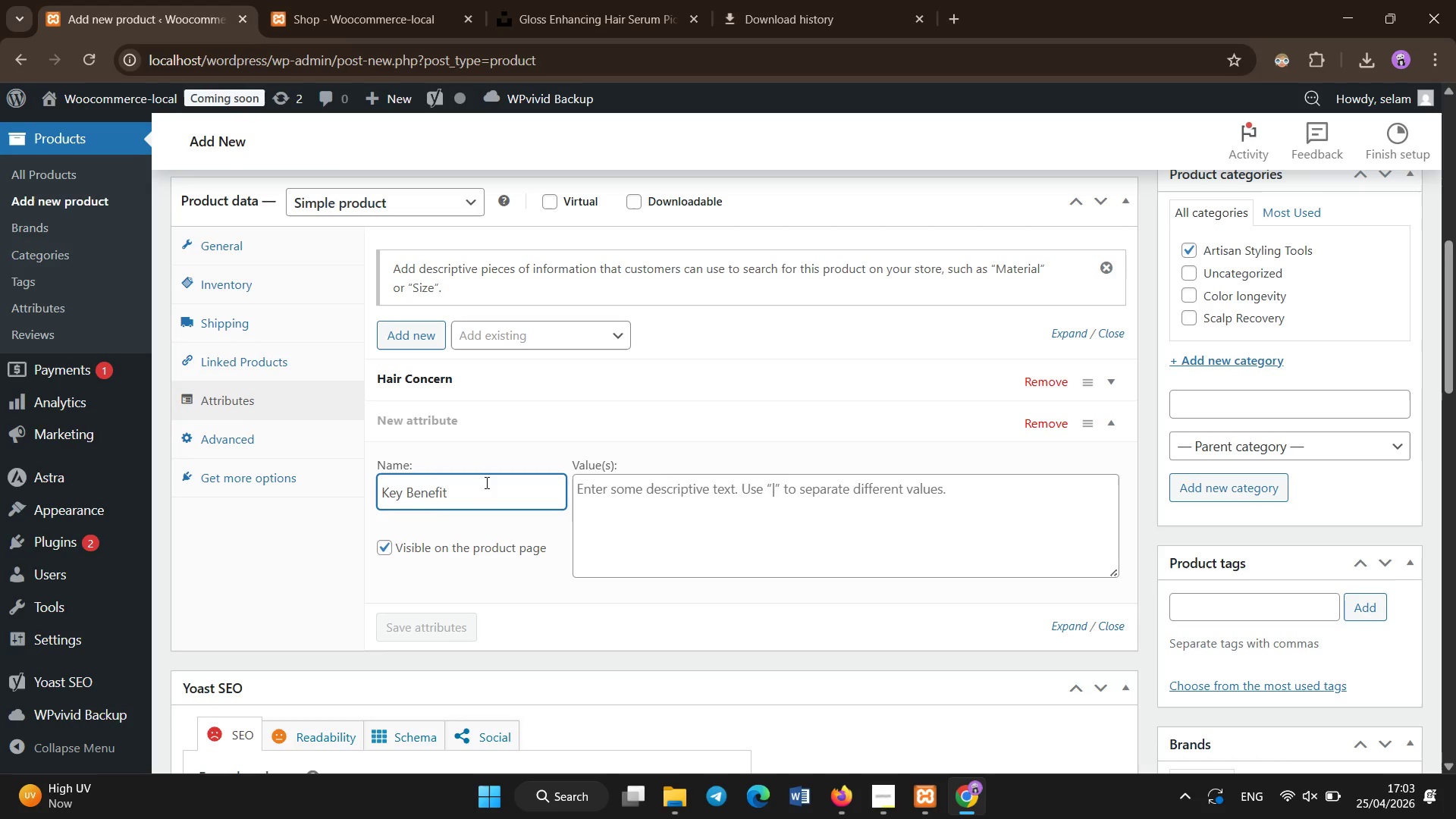 
left_click([601, 489])
 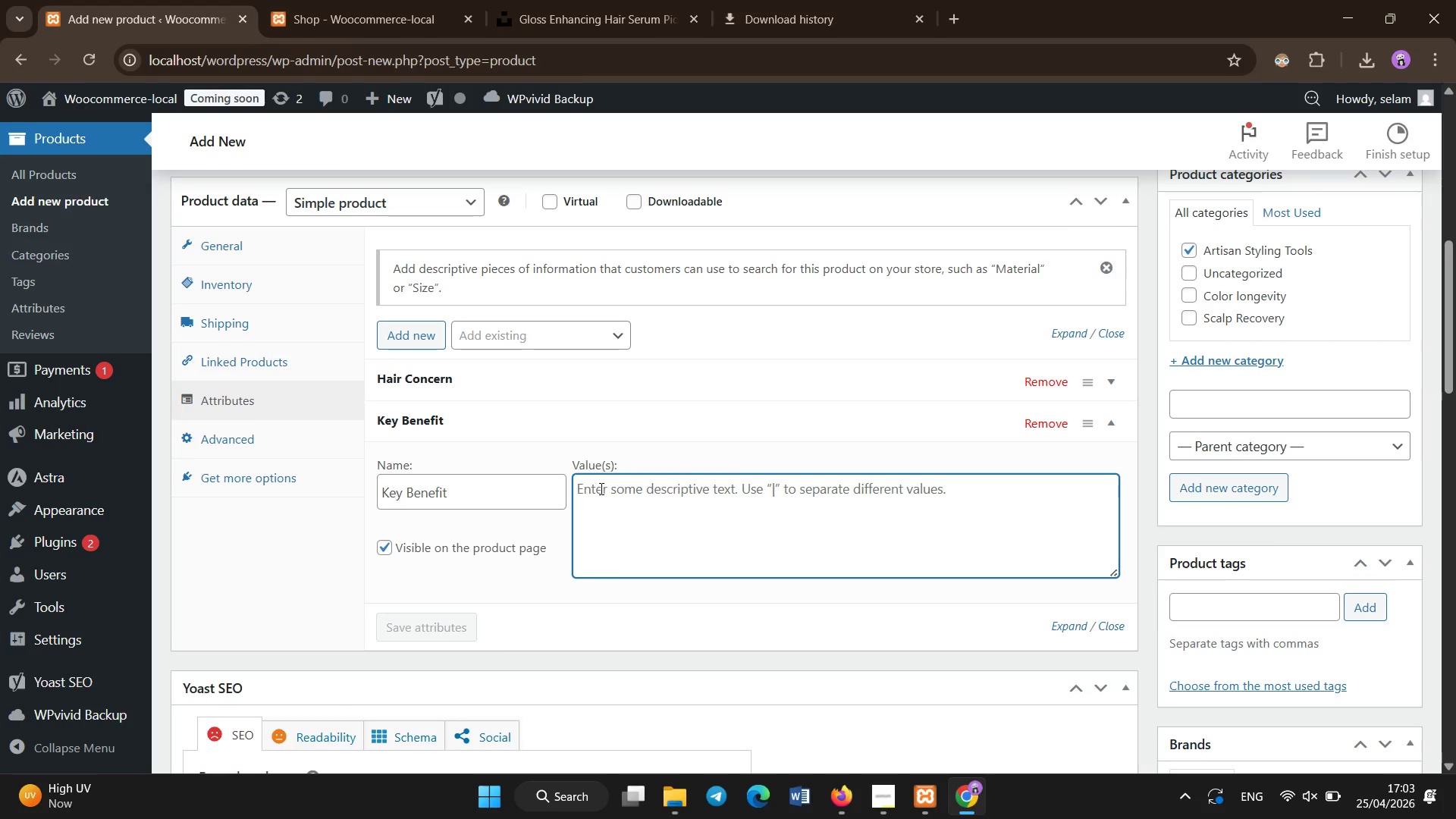 
type(Protection)
 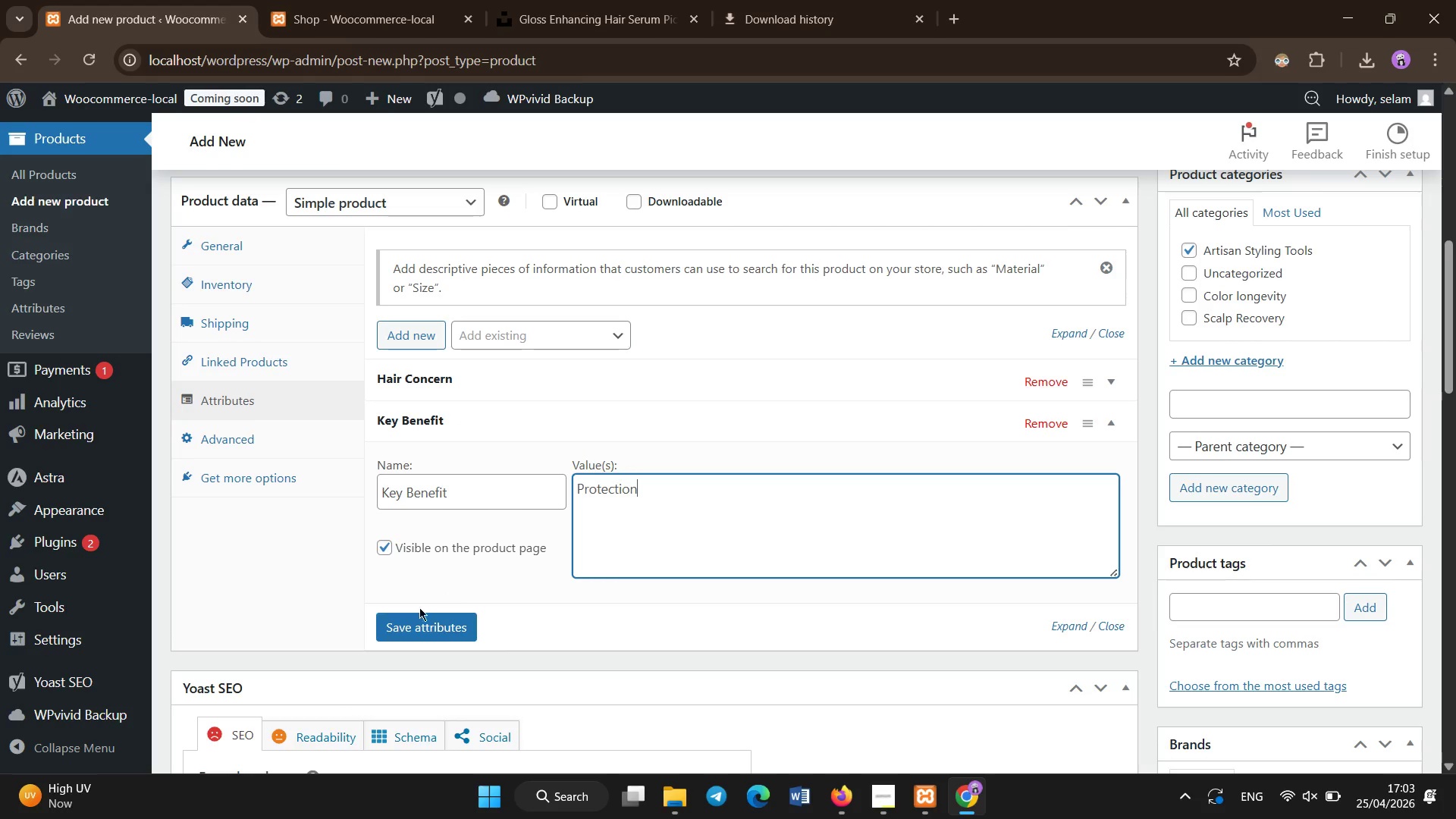 
left_click([419, 626])
 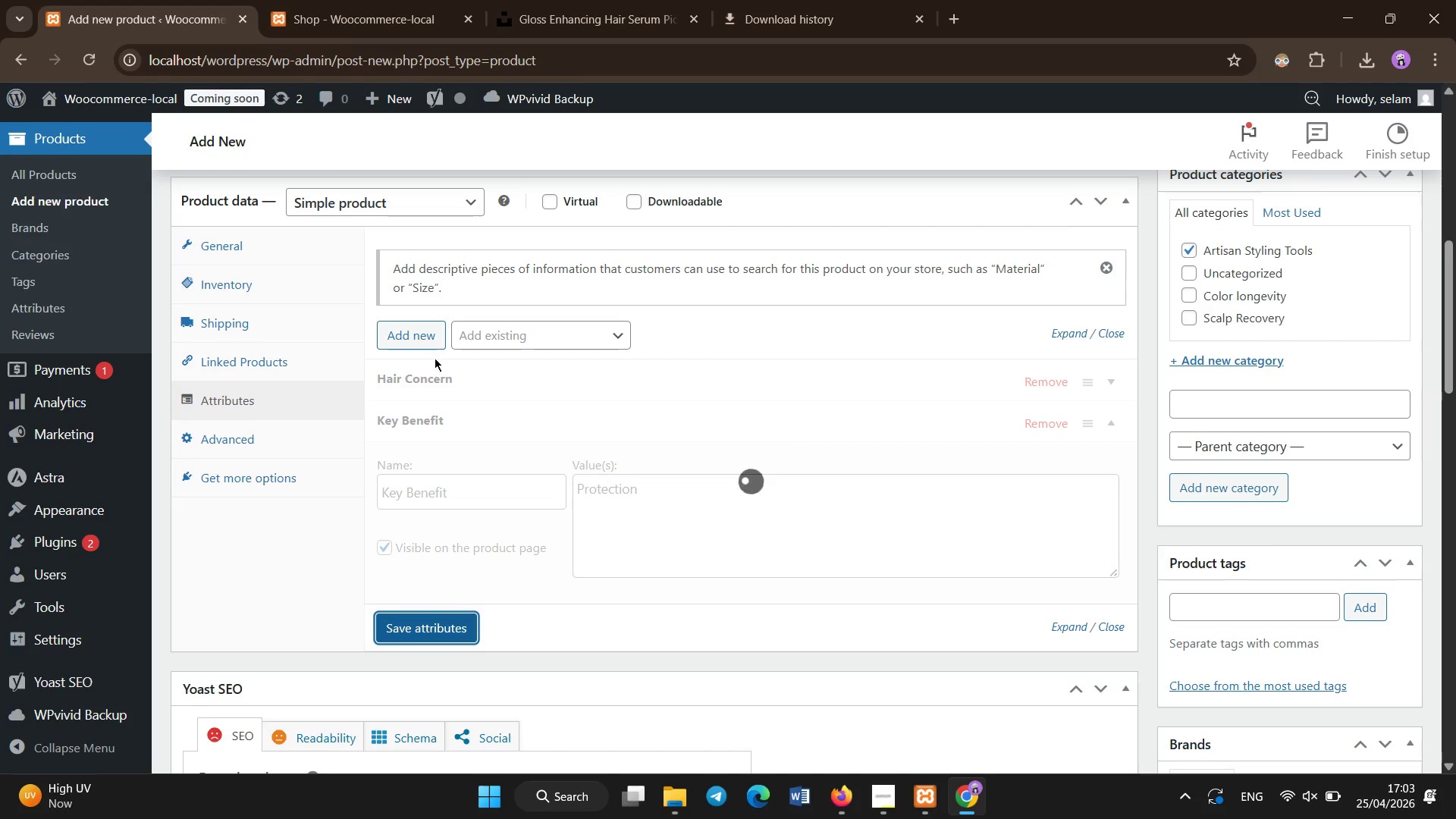 
wait(6.39)
 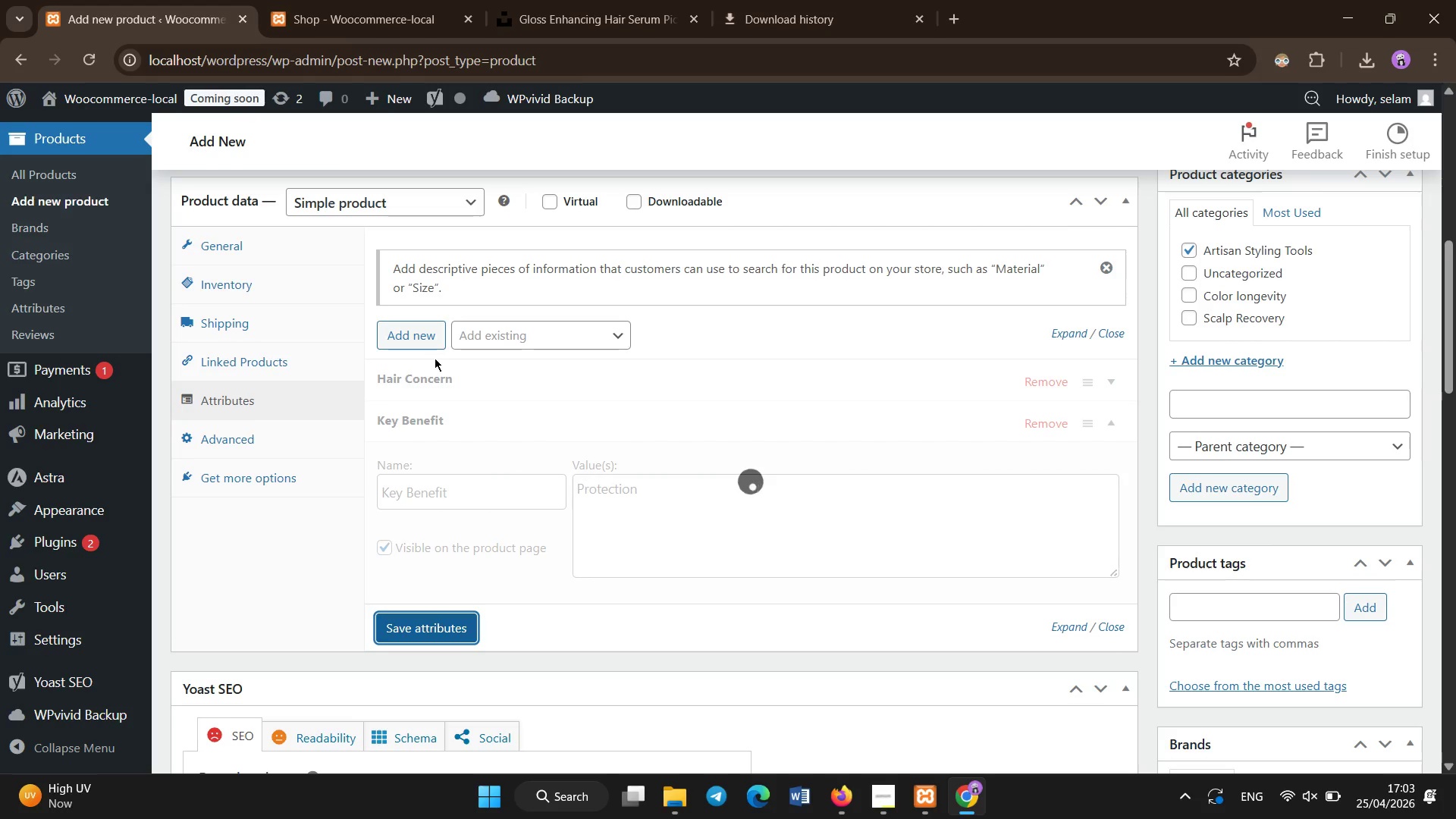 
left_click([422, 339])
 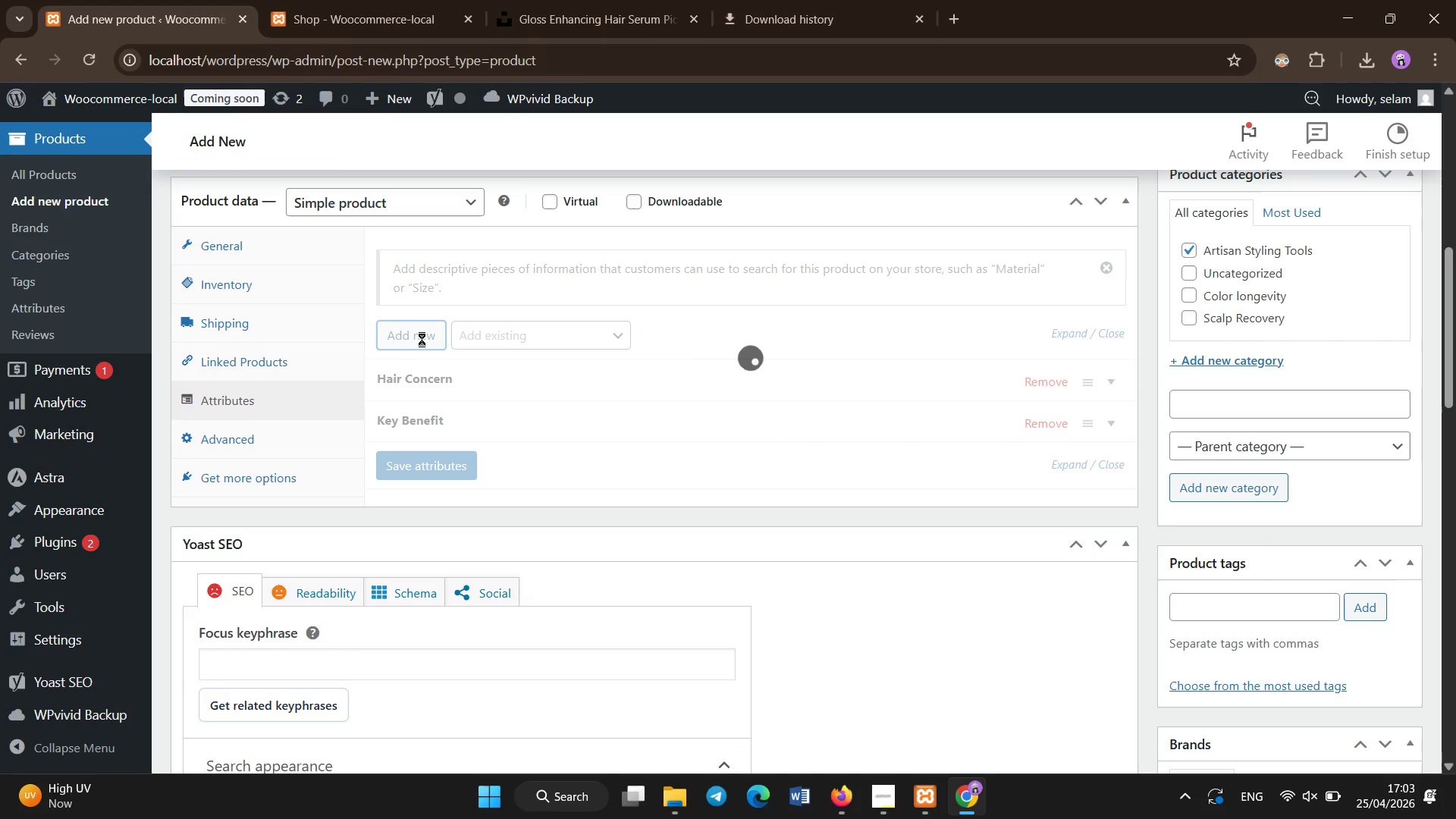 
wait(8.53)
 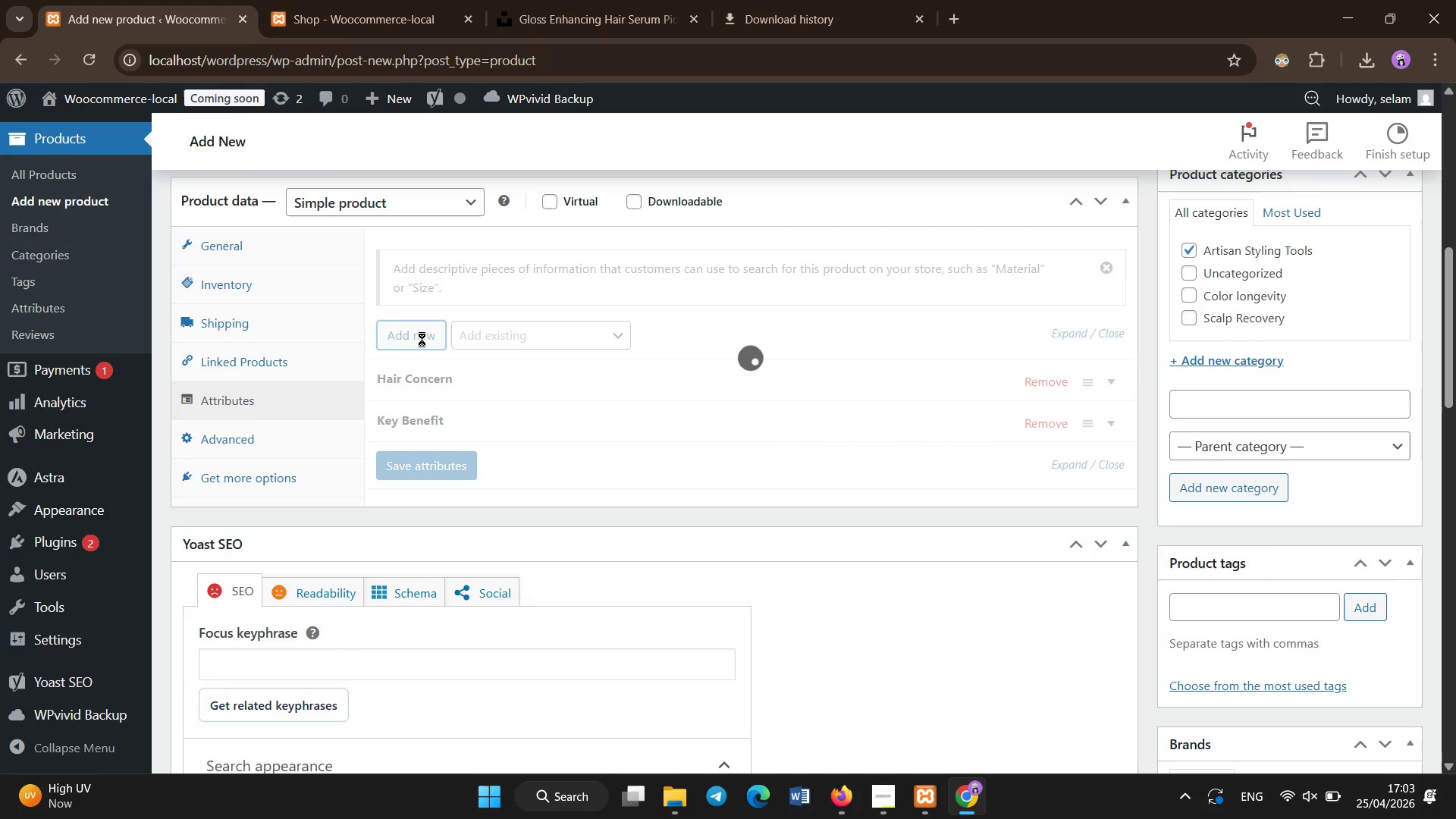 
left_click([449, 529])
 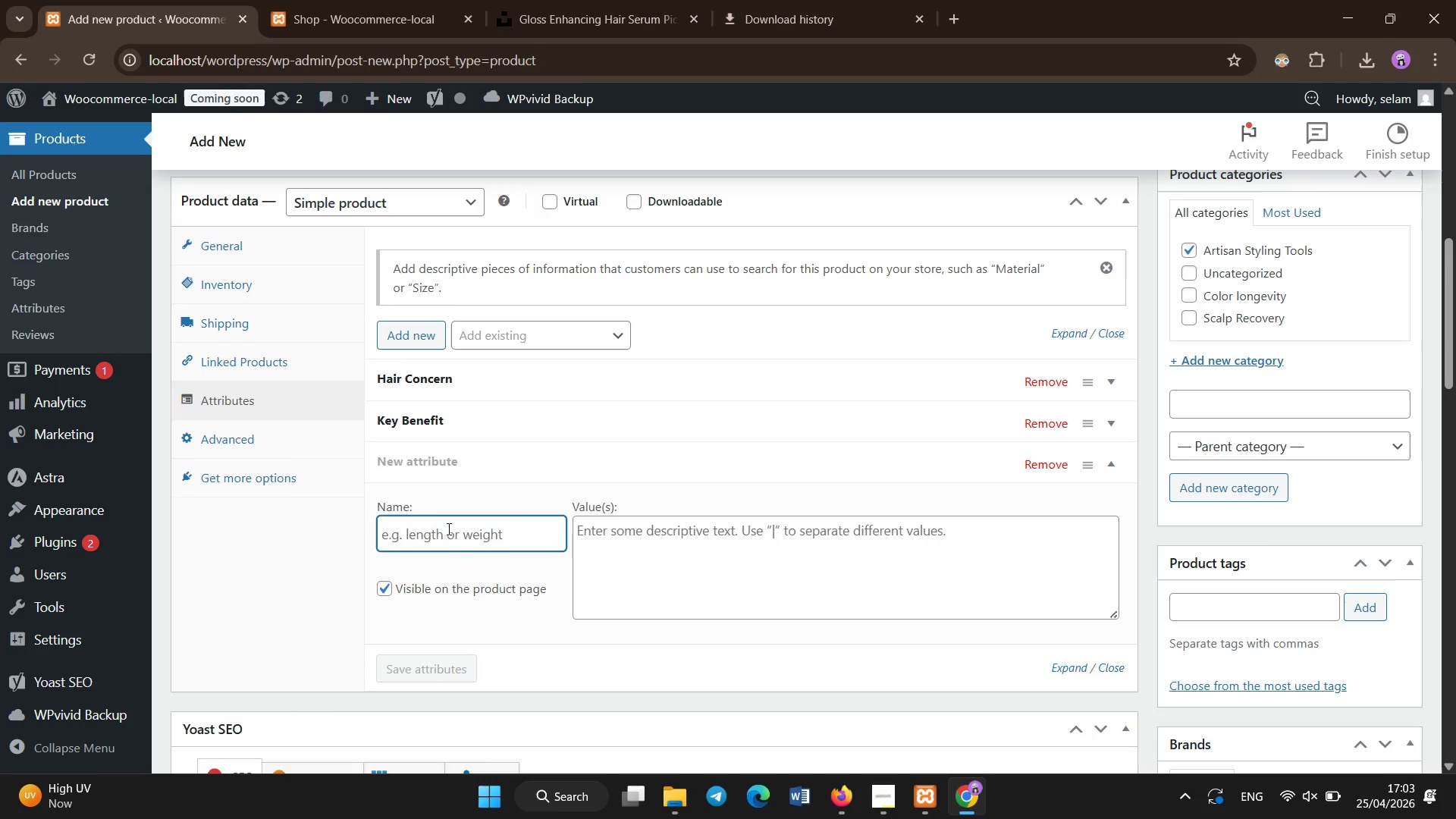 
type(Product Type)
 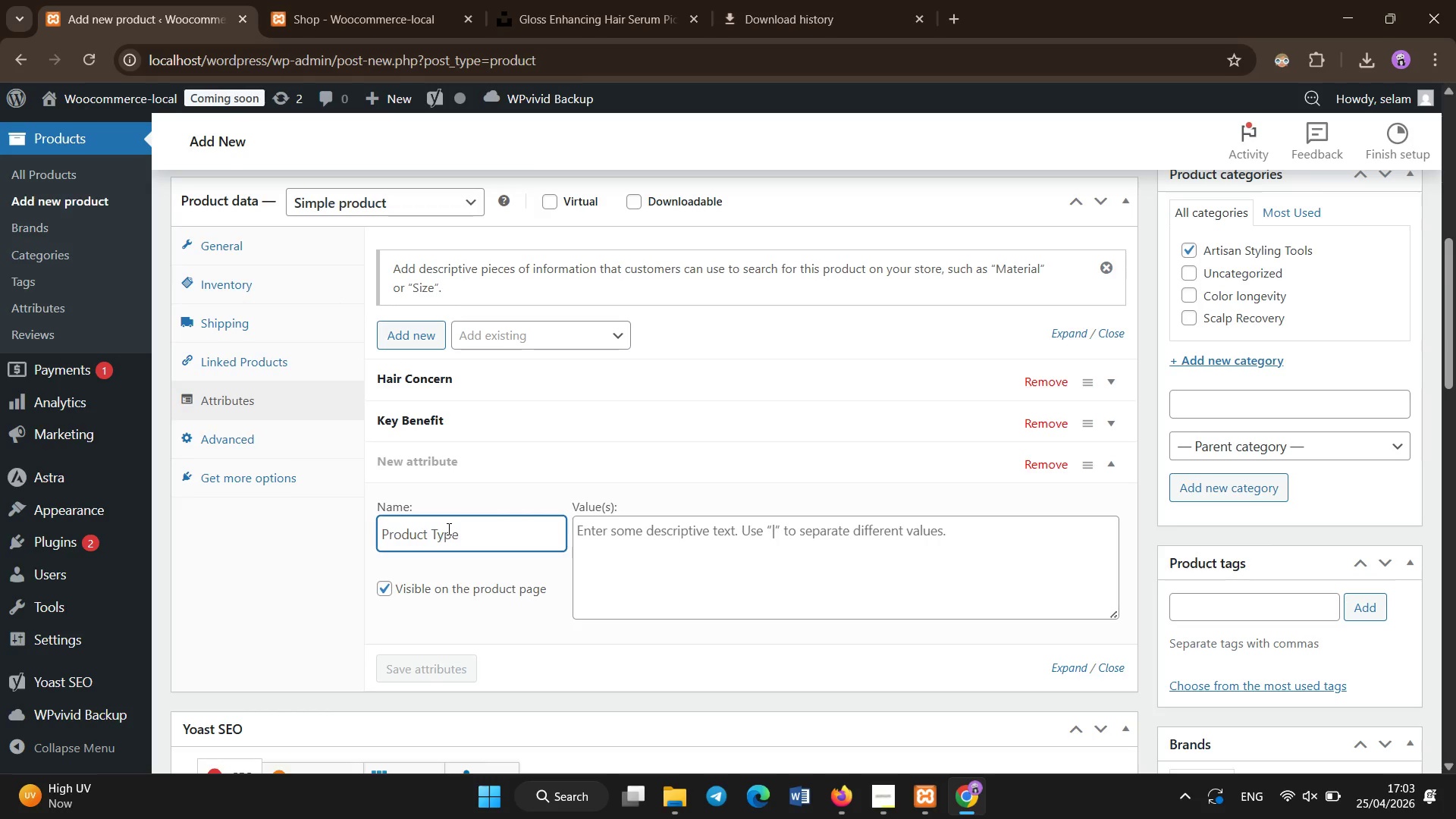 
left_click([814, 541])
 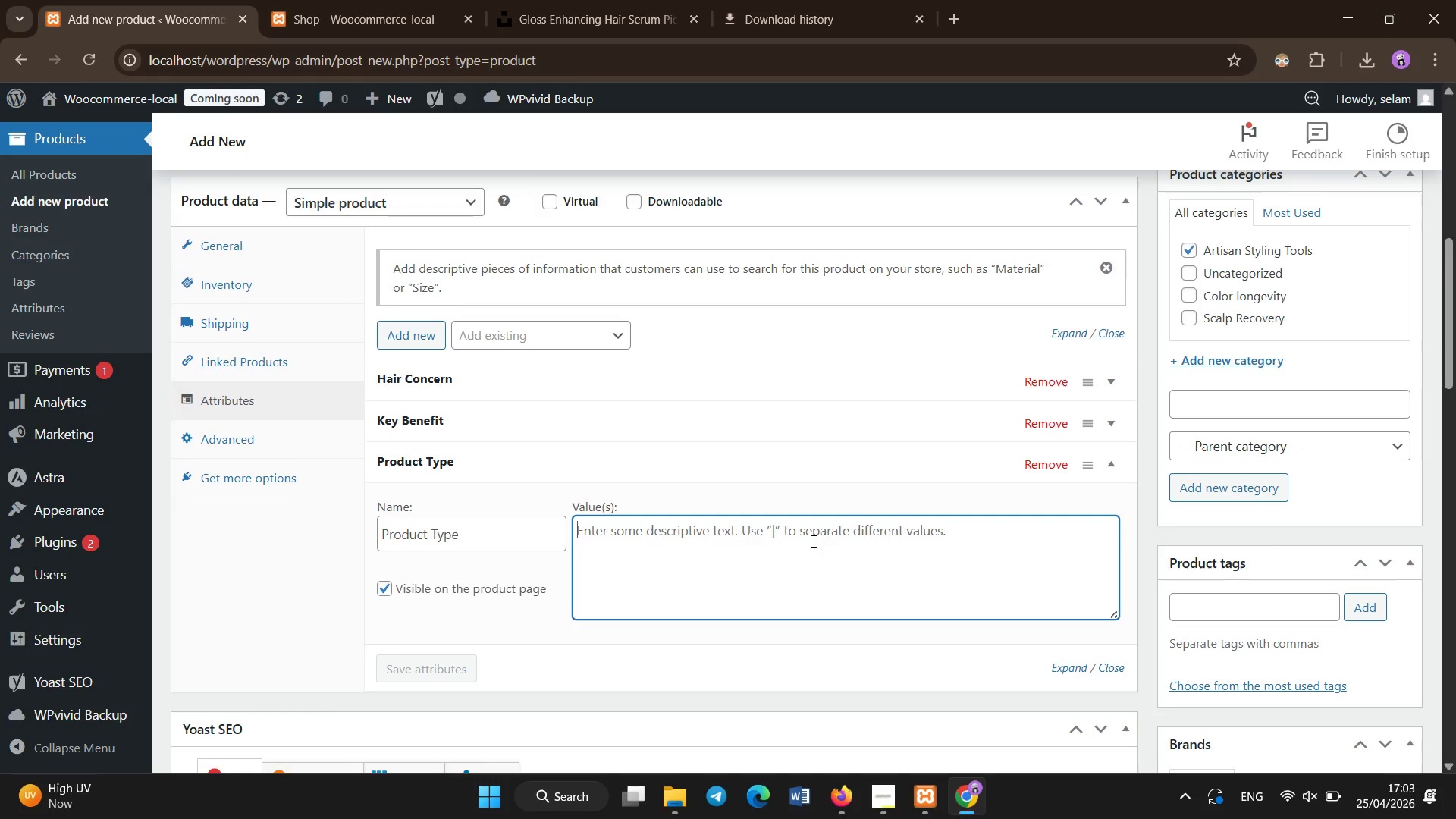 
type(Tool)
 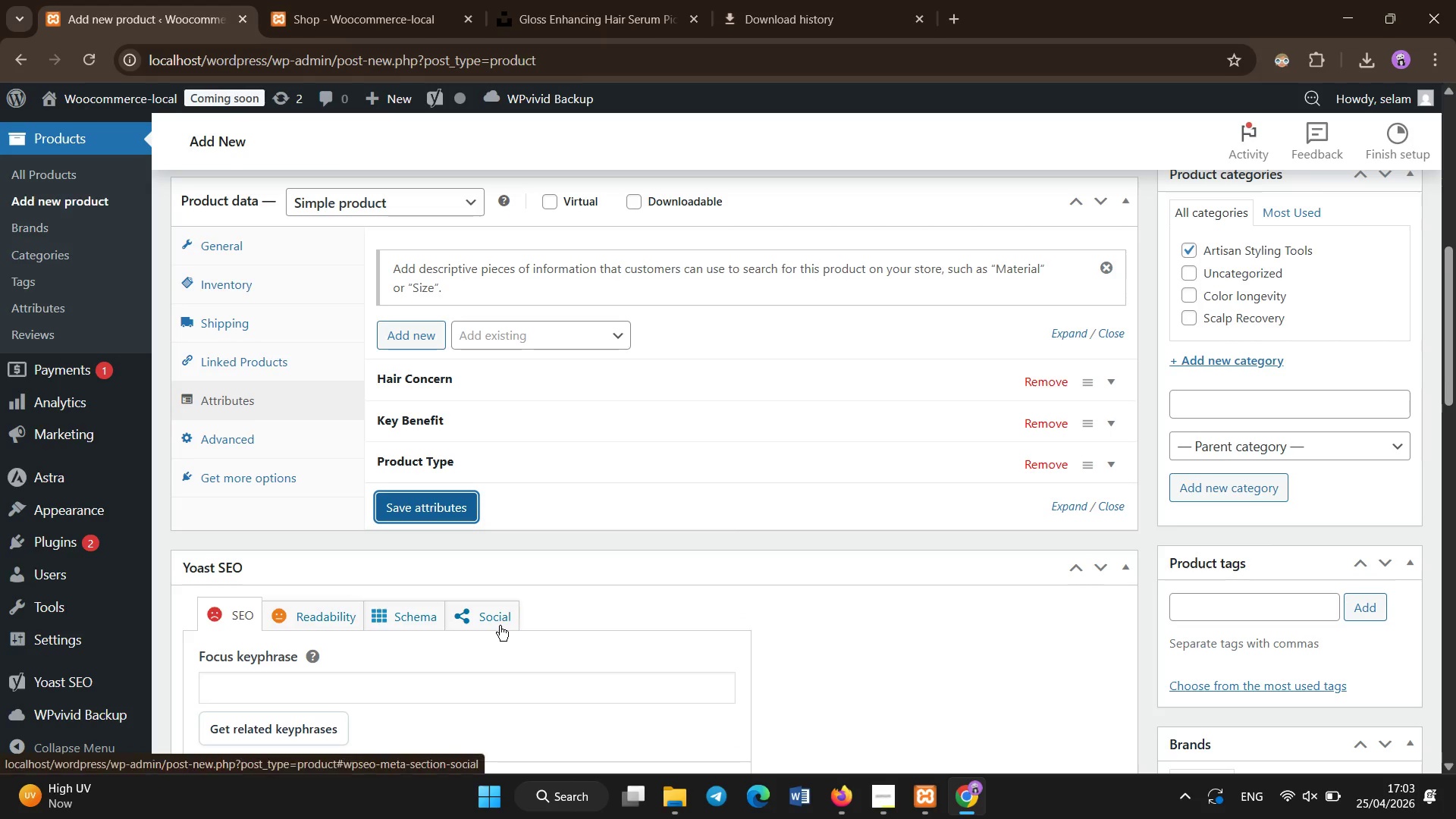 
wait(7.8)
 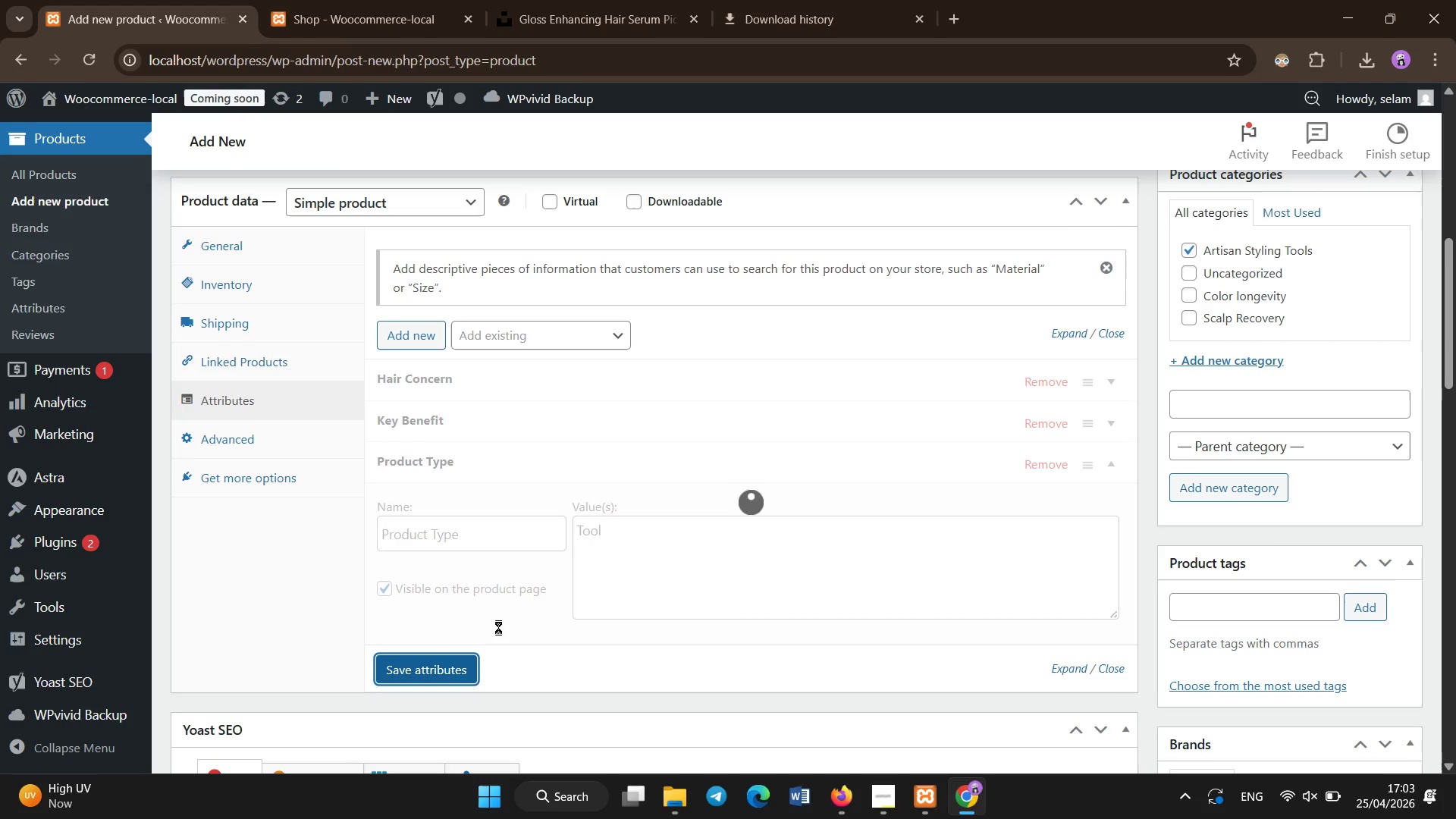 
scroll: coordinate [770, 463], scroll_direction: down, amount: 2.0
 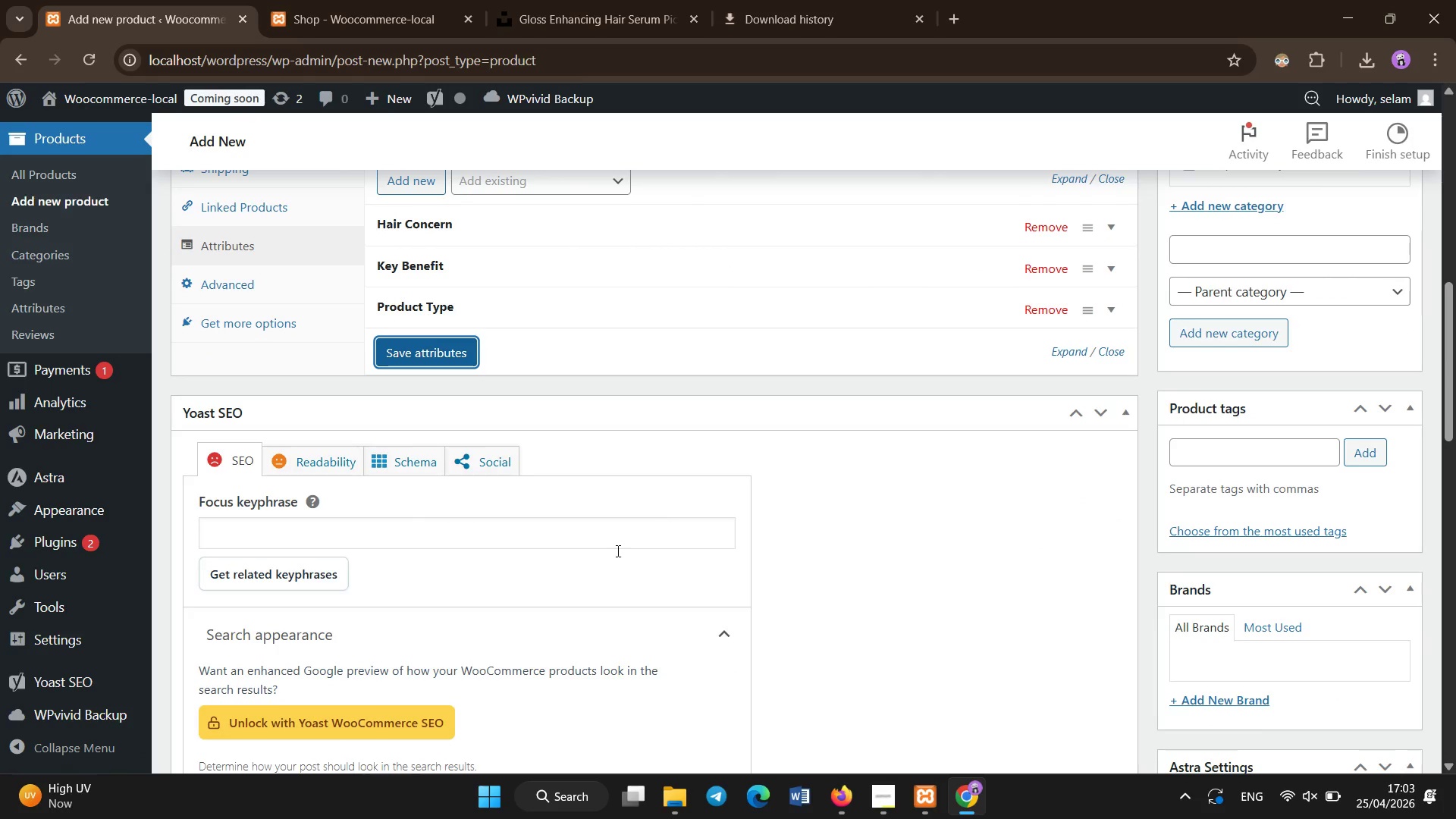 
scroll: coordinate [548, 582], scroll_direction: none, amount: 0.0
 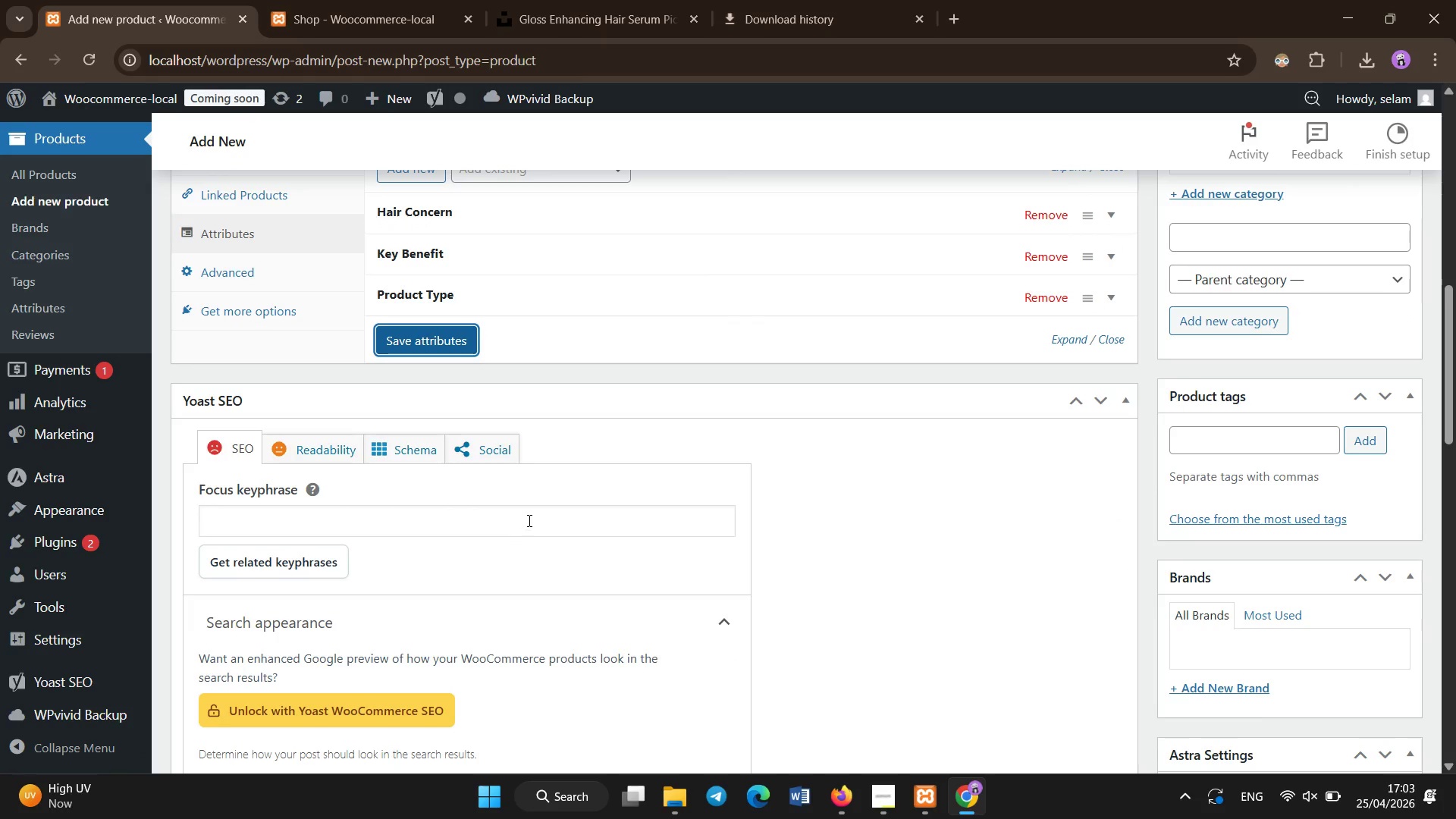 
left_click([530, 517])
 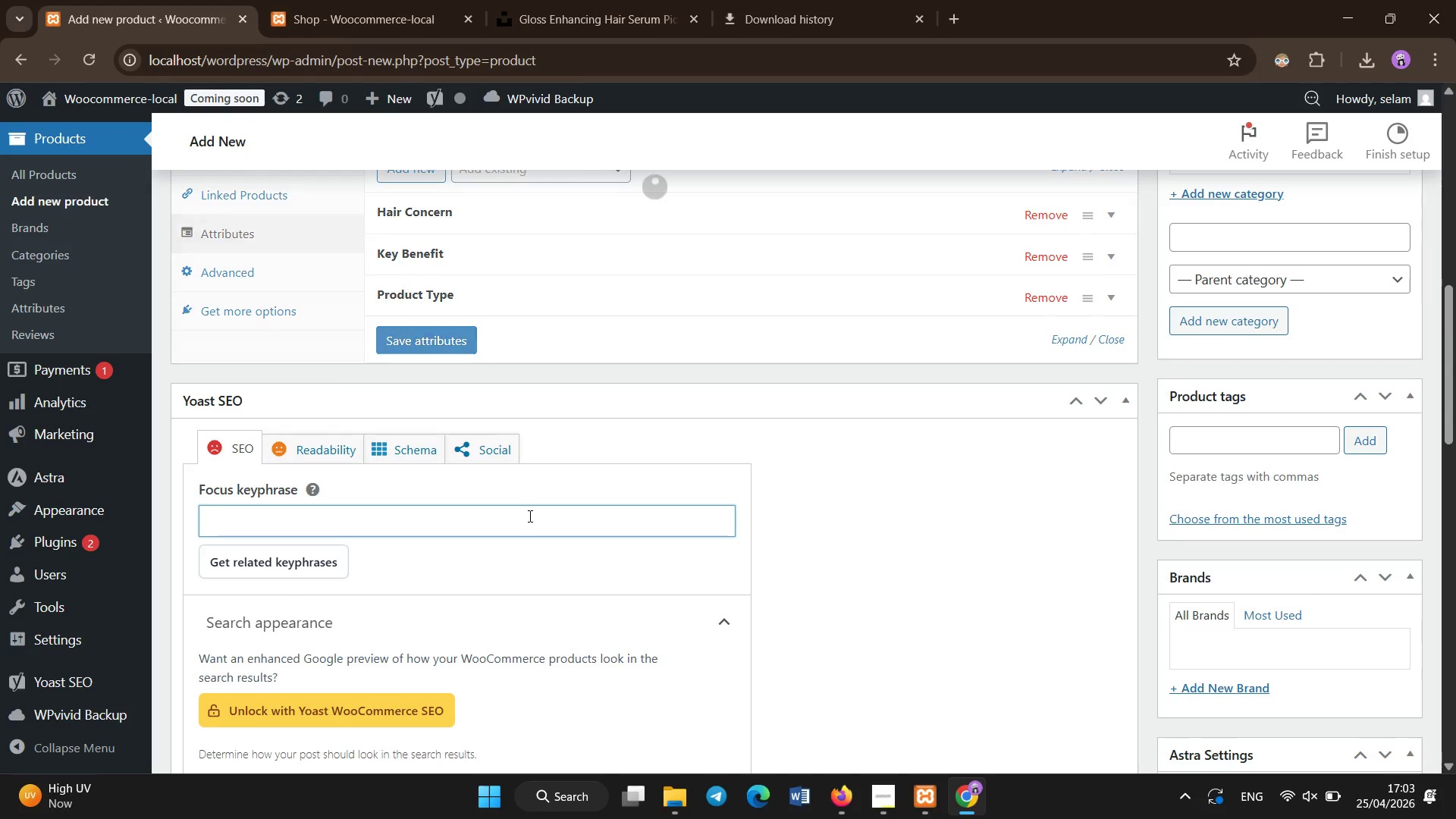 
hold_key(key=ShiftLeft, duration=1.52)
 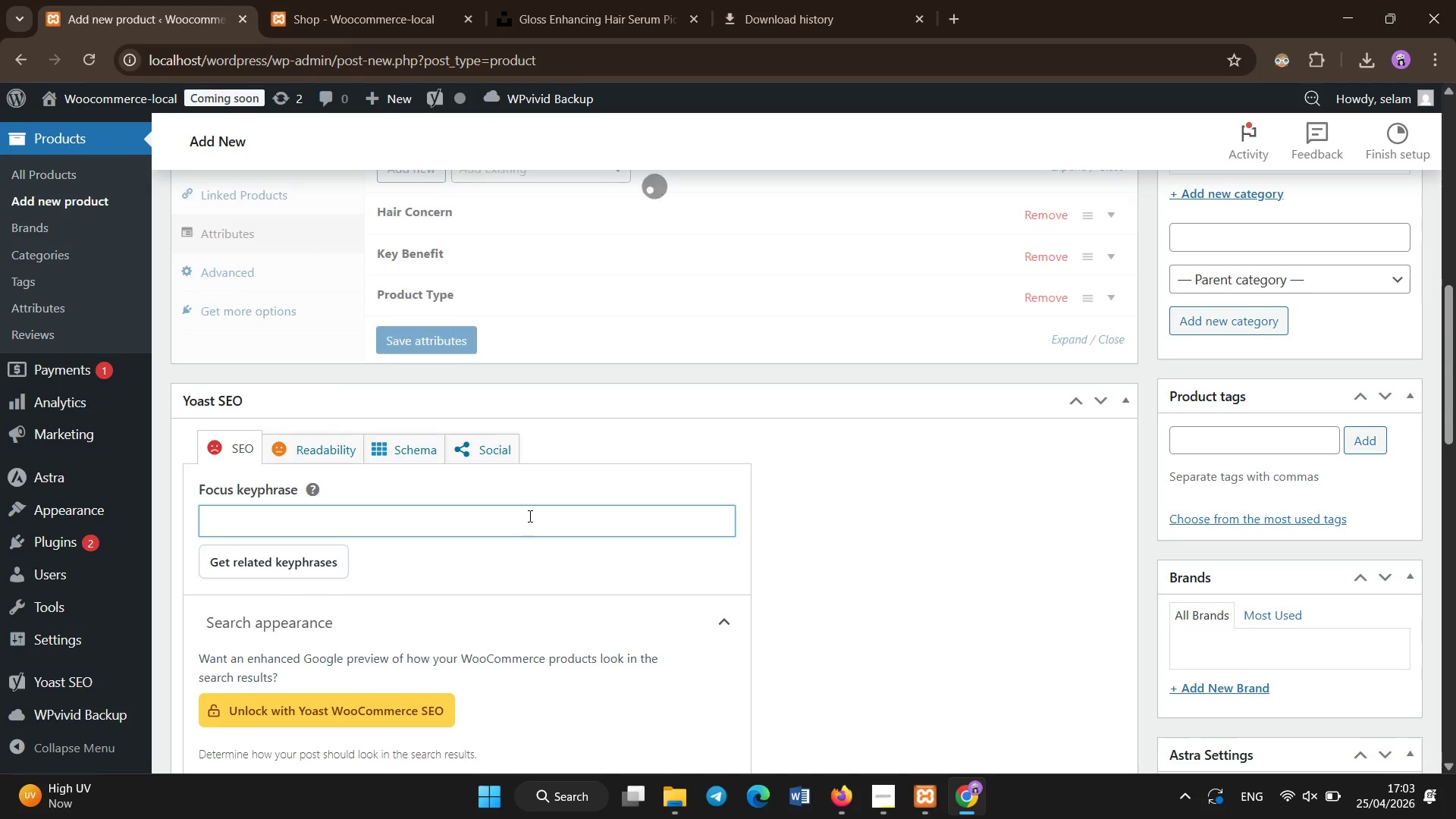 
hold_key(key=ShiftLeft, duration=1.19)
 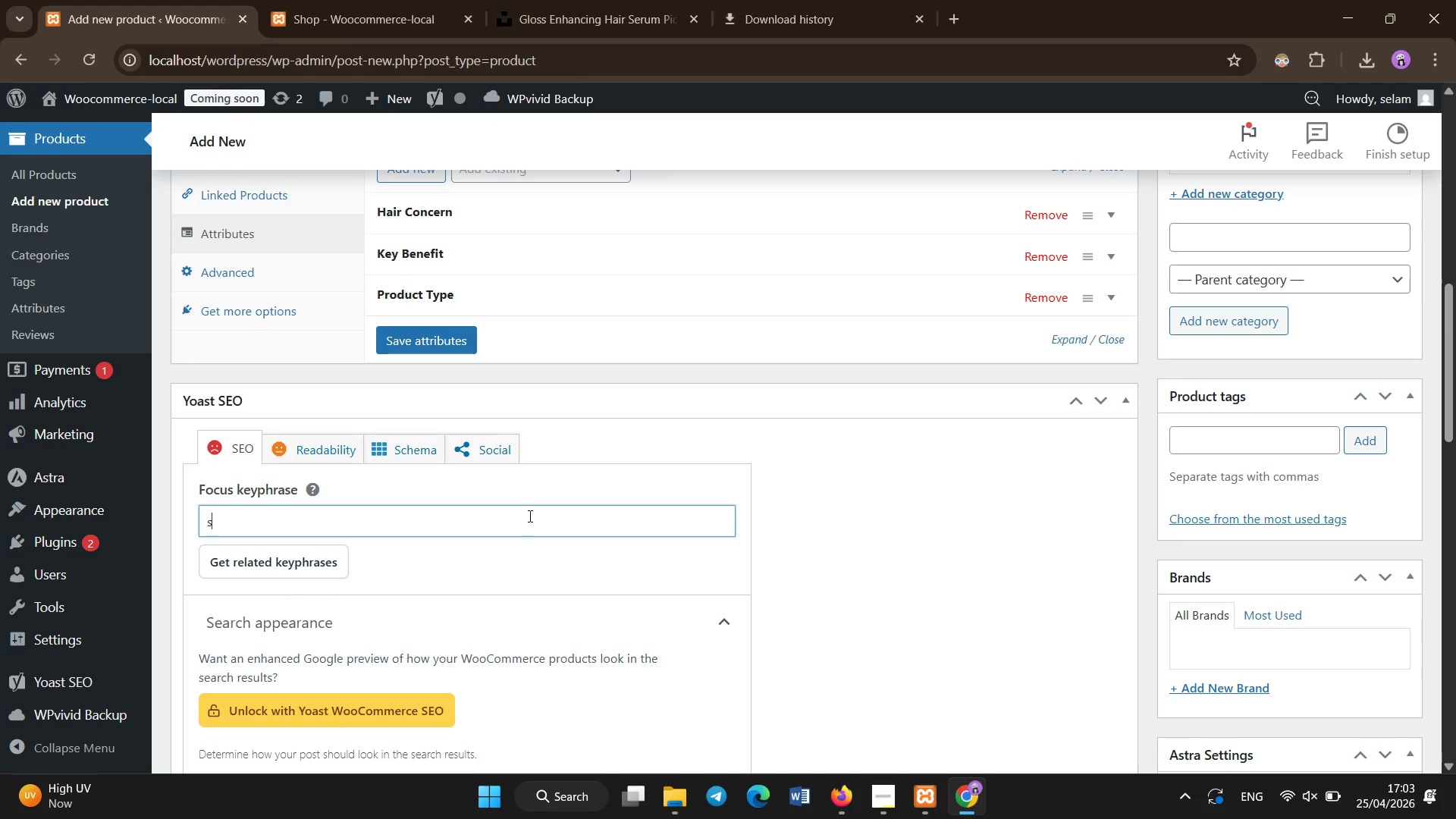 
type(silk hair wrap)
 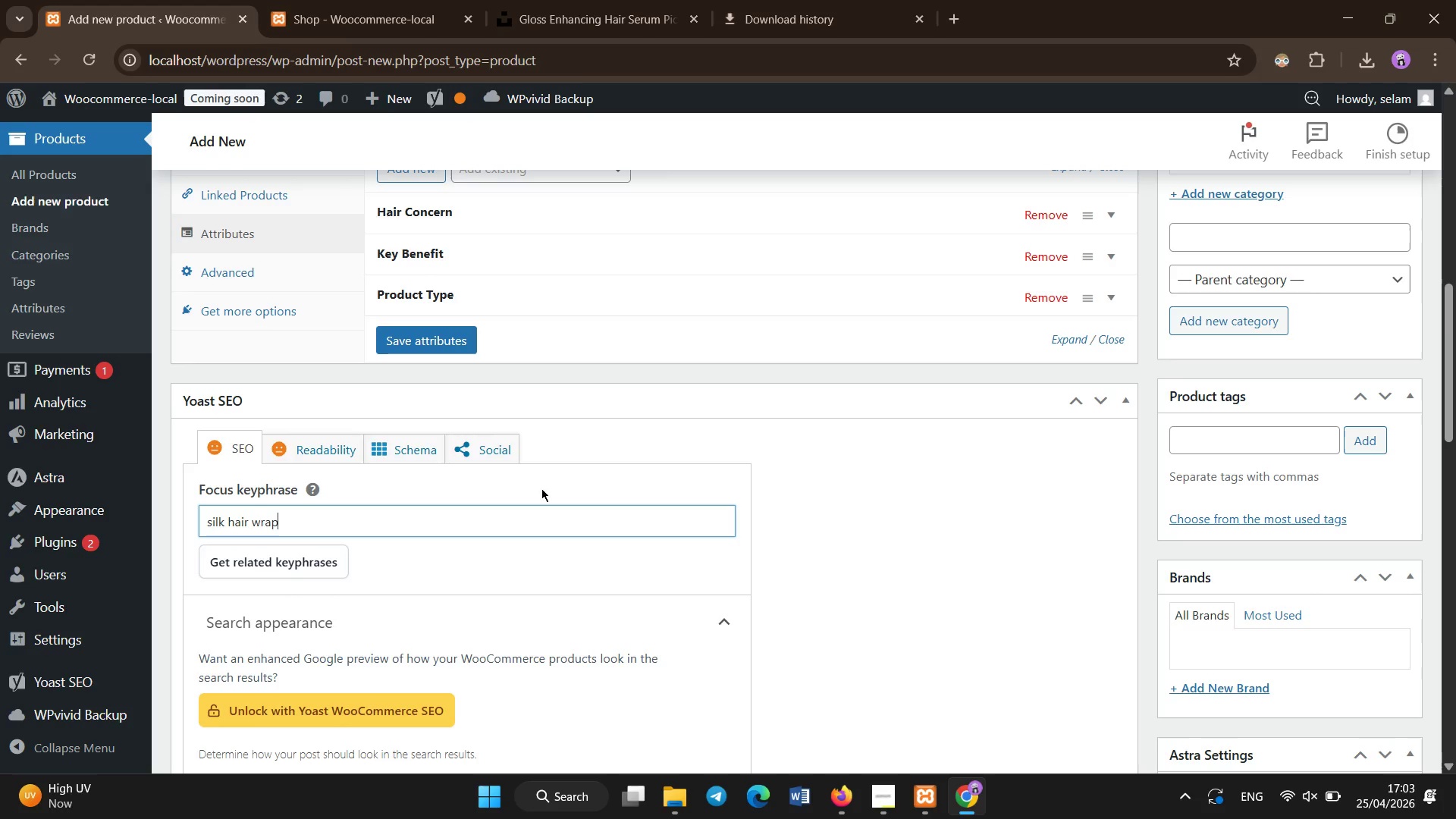 
left_click([519, 417])
 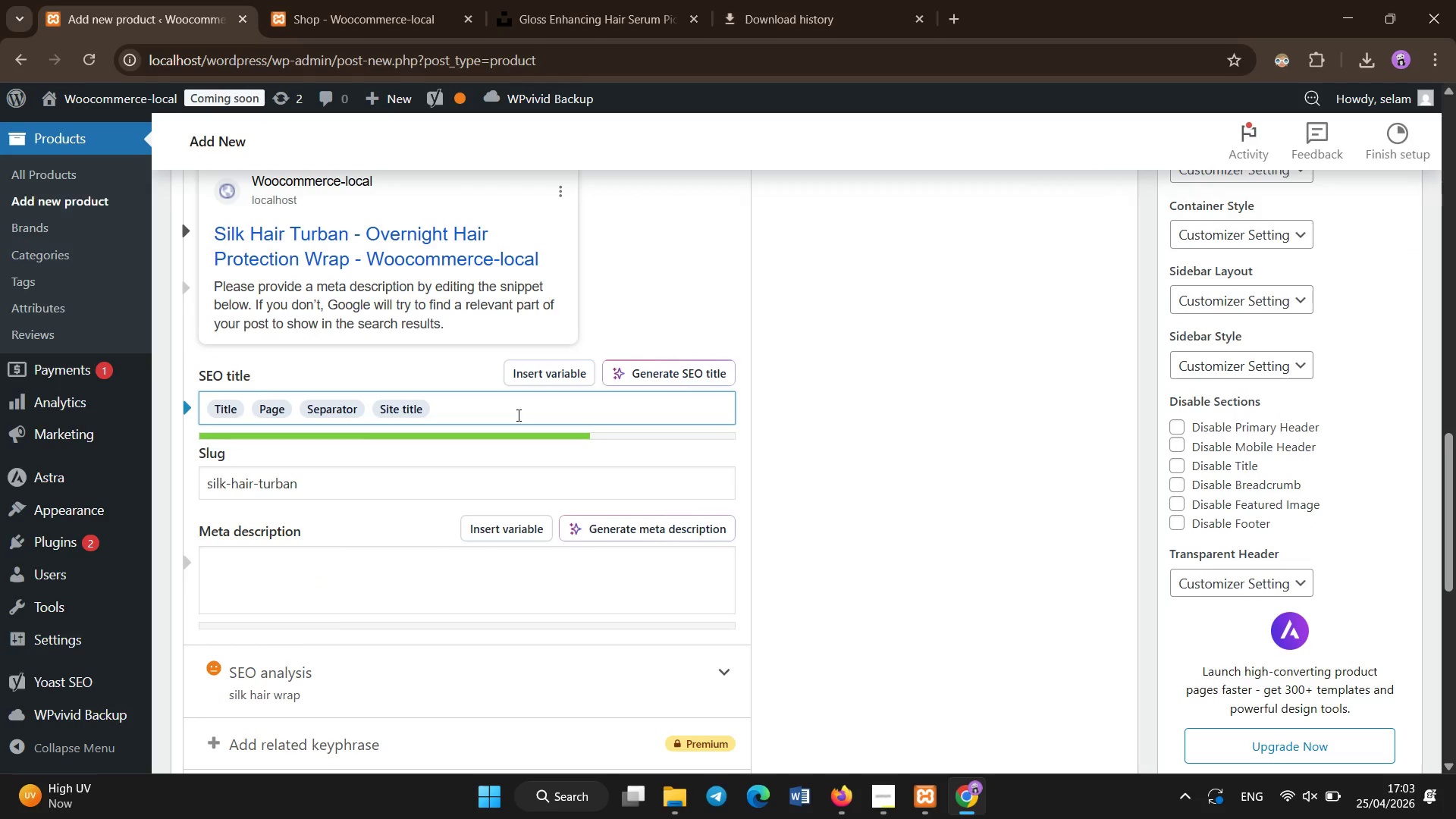 
scroll: coordinate [544, 536], scroll_direction: down, amount: 7.0
 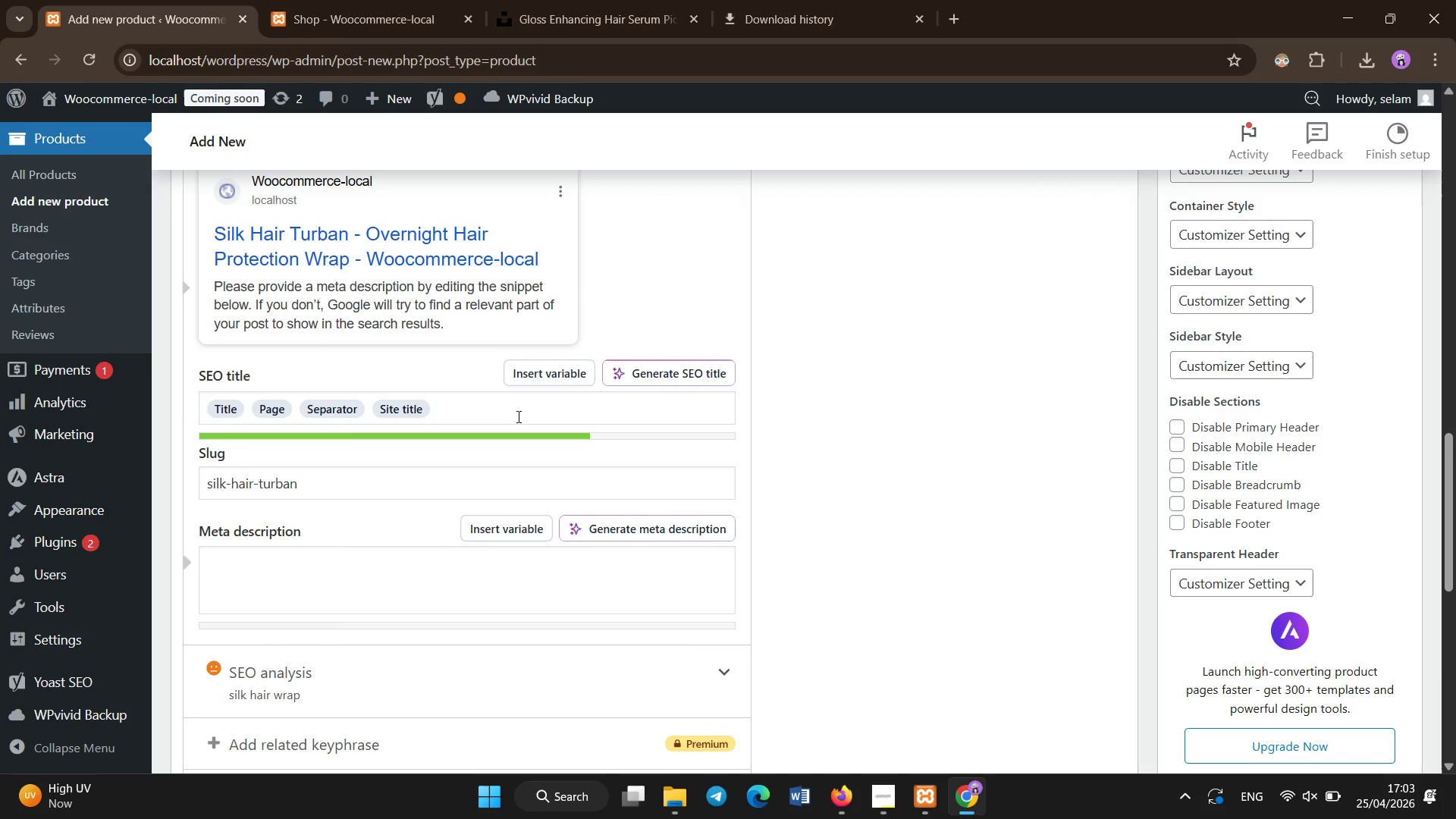 
key(Backspace)
 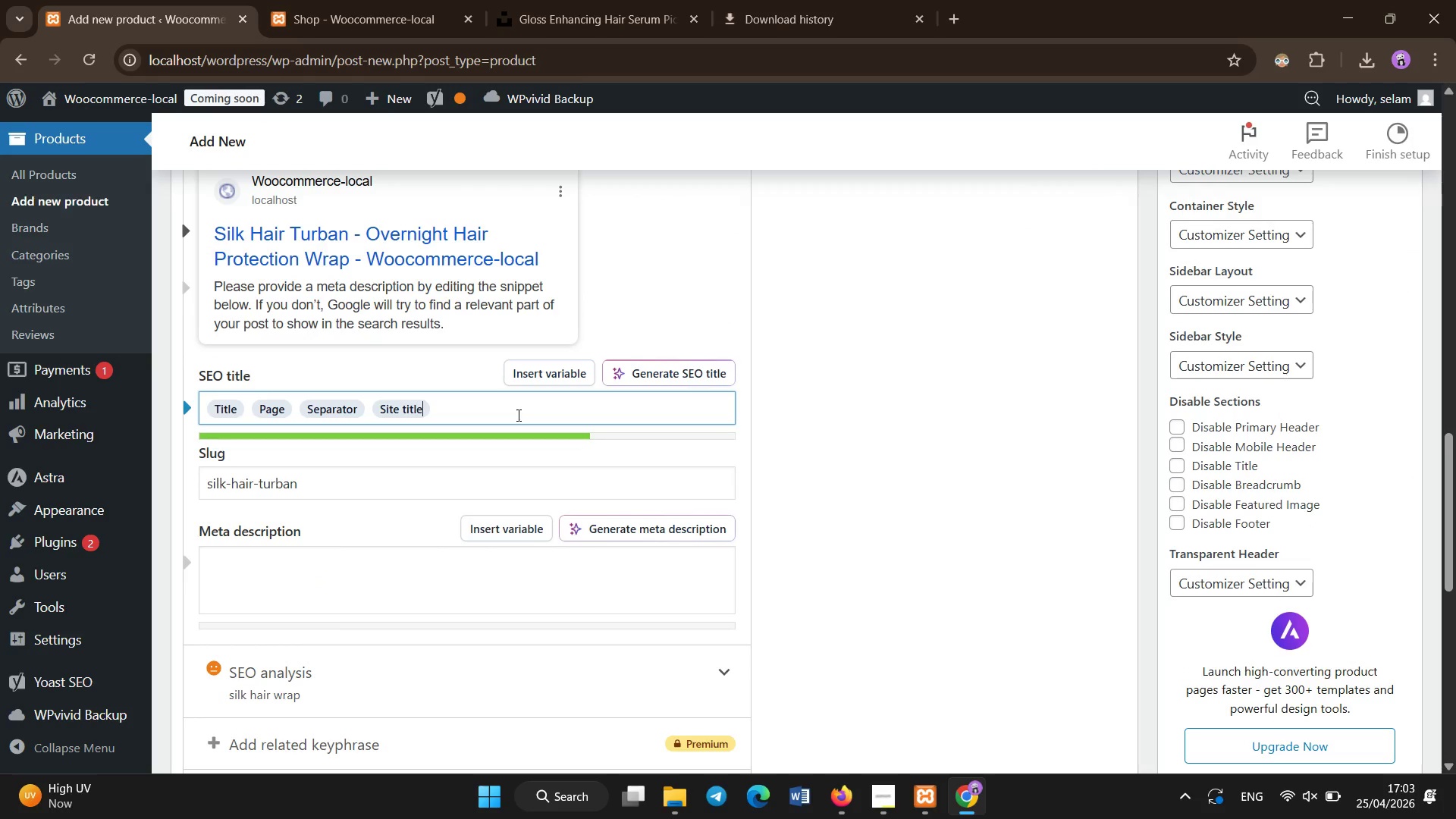 
key(Backspace)
 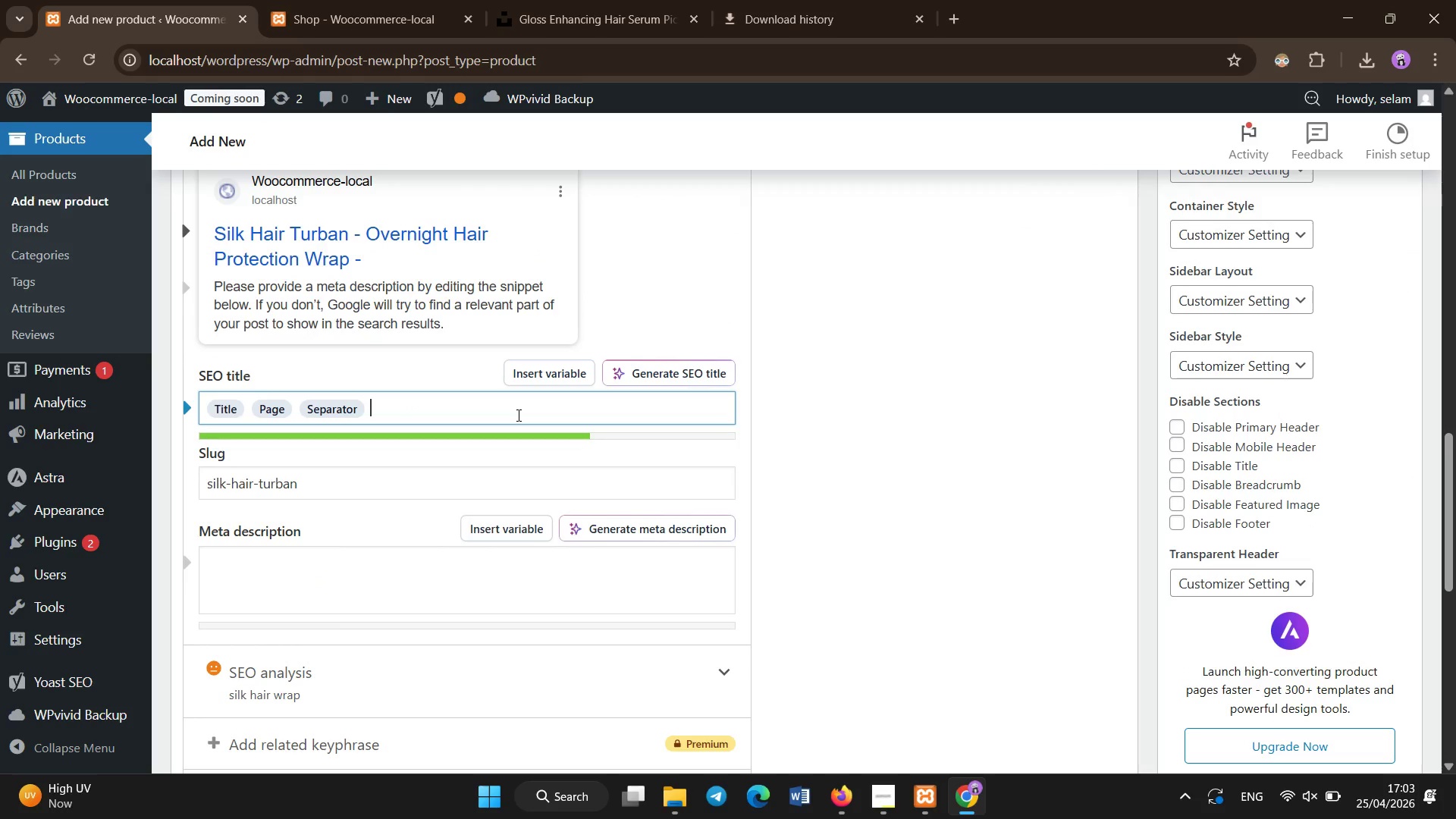 
key(Backspace)
 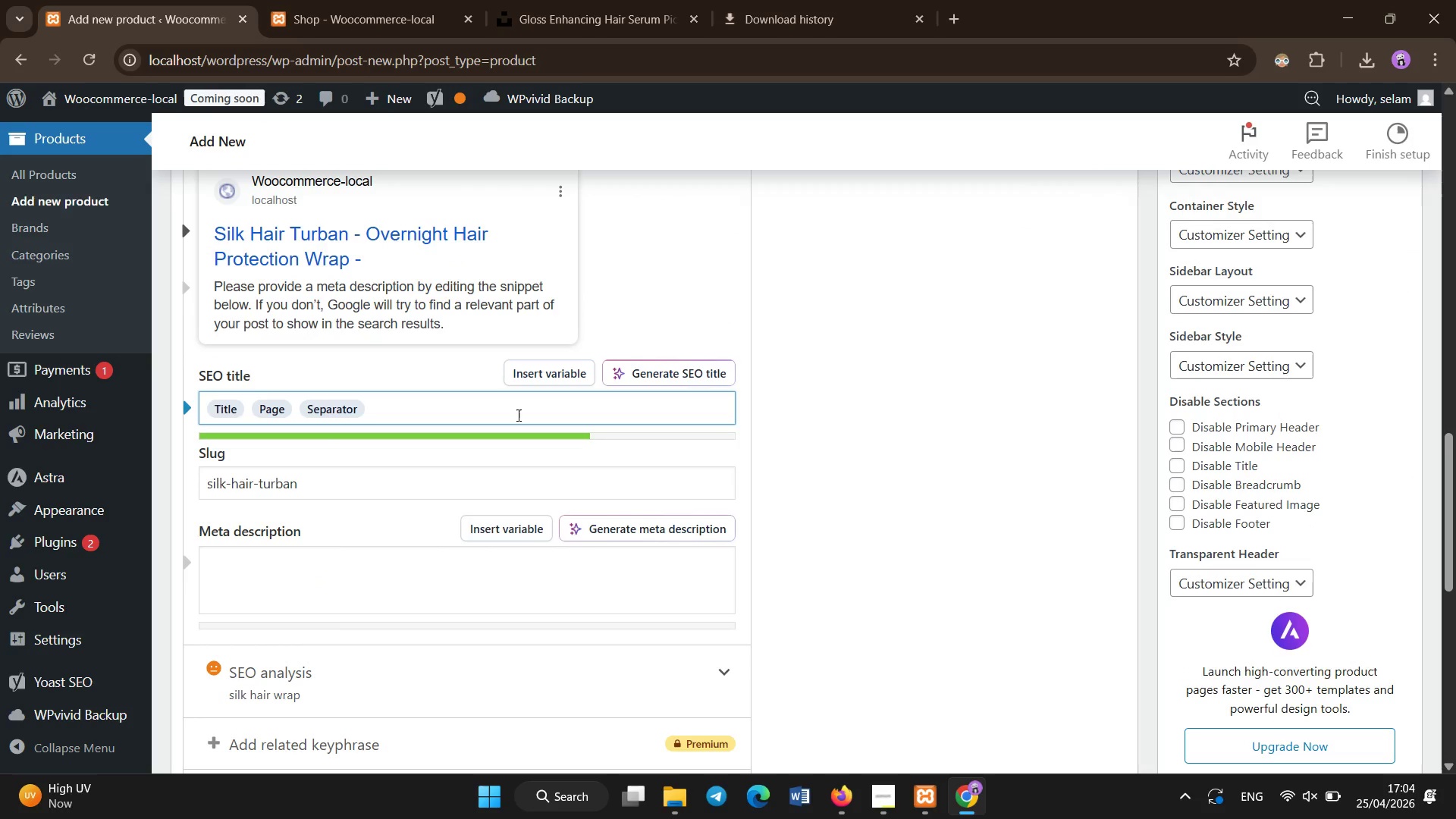 
key(Backspace)
 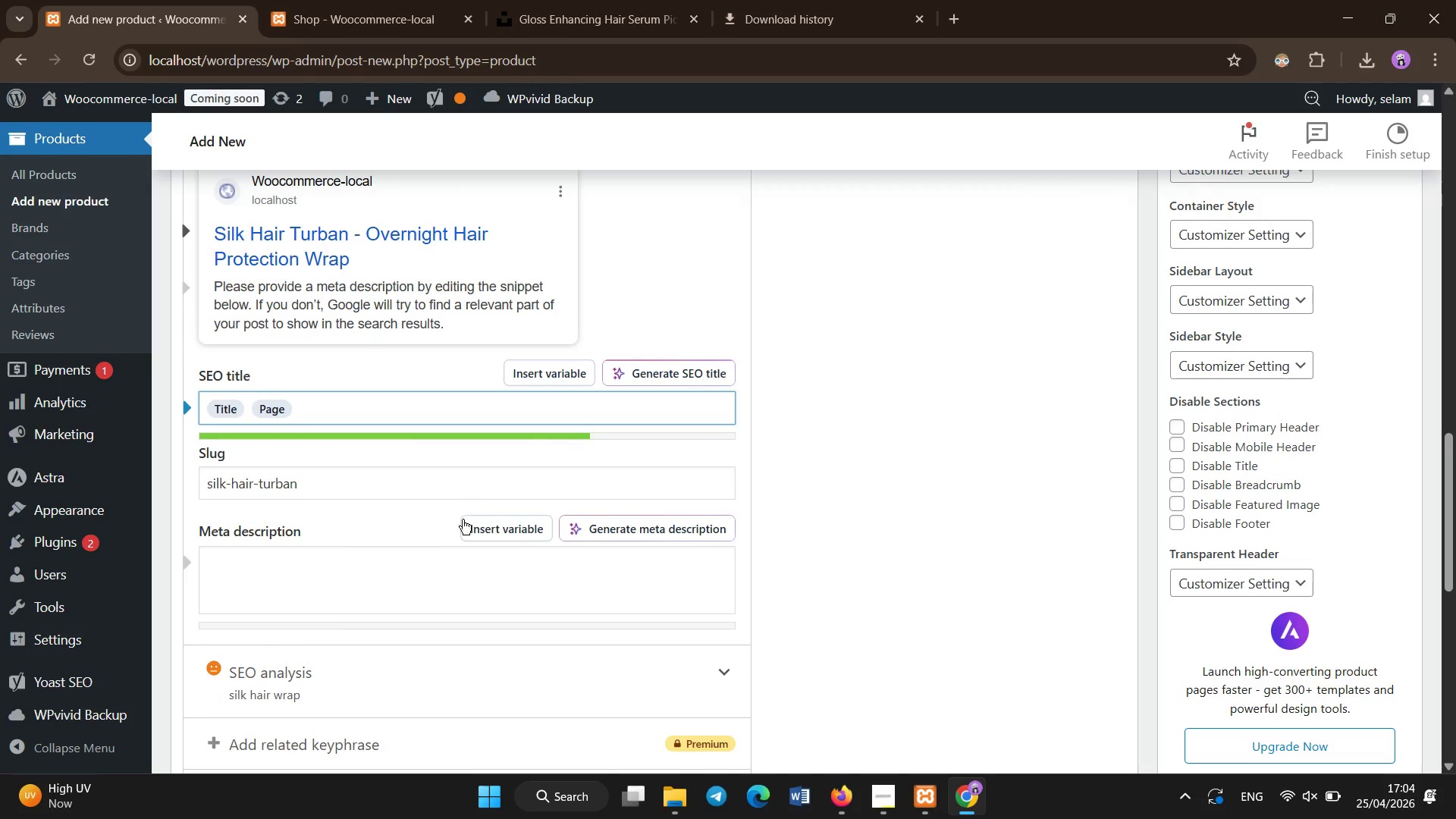 
left_click([461, 595])
 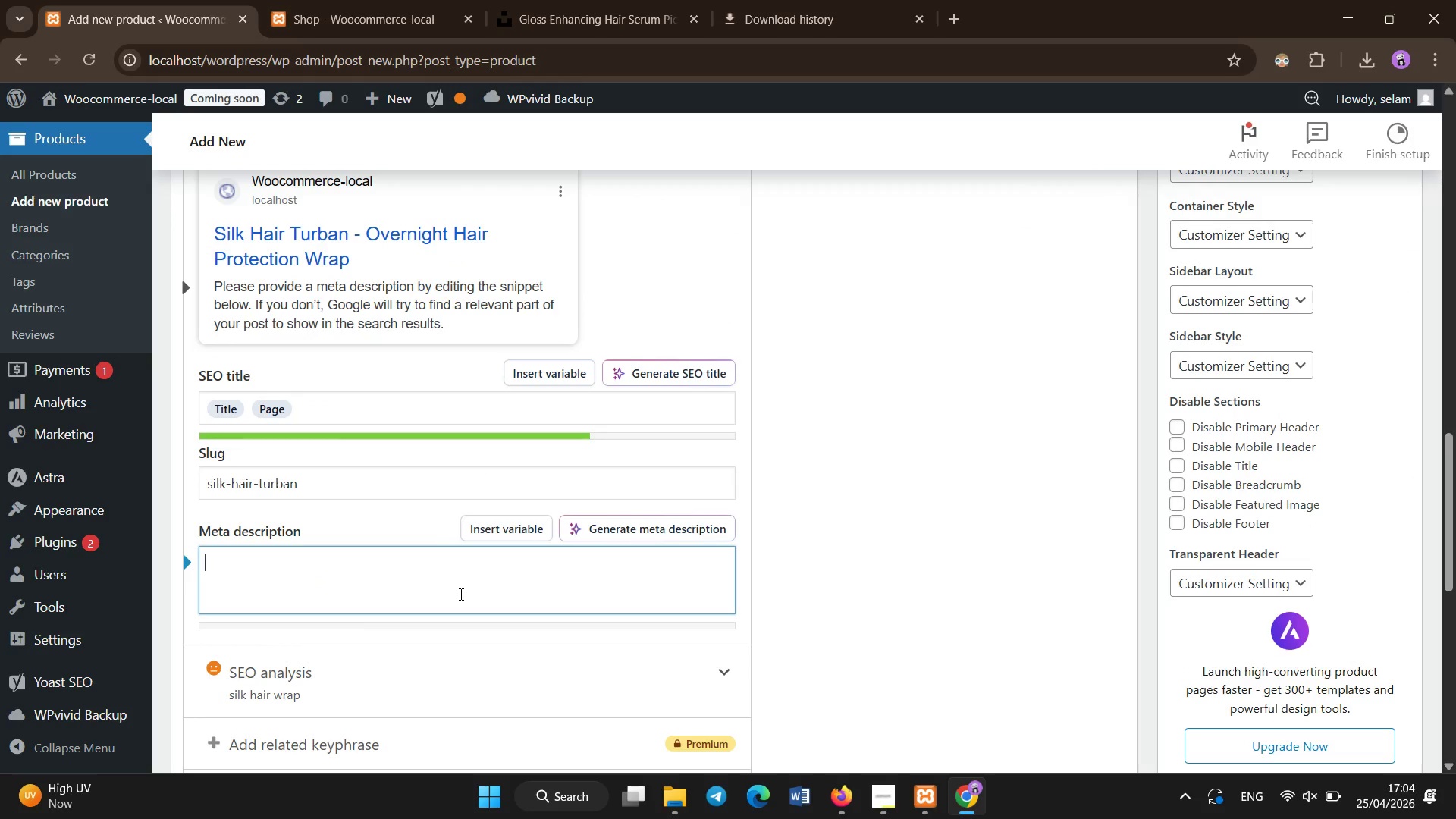 
type(Protective silk turban that reduces frizz breakage, and moisture loss overnight.)
 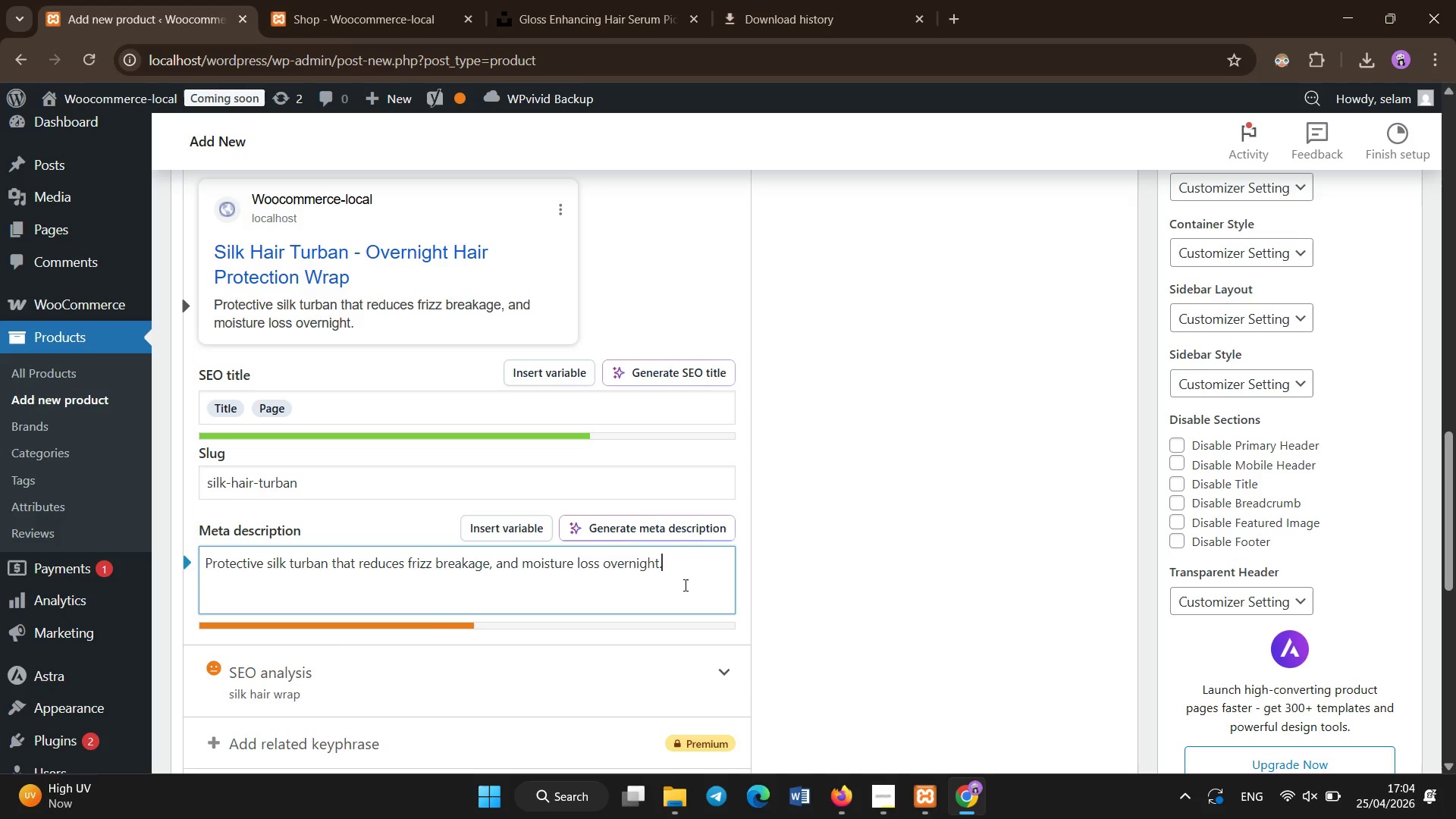 
scroll: coordinate [690, 564], scroll_direction: up, amount: 17.0
 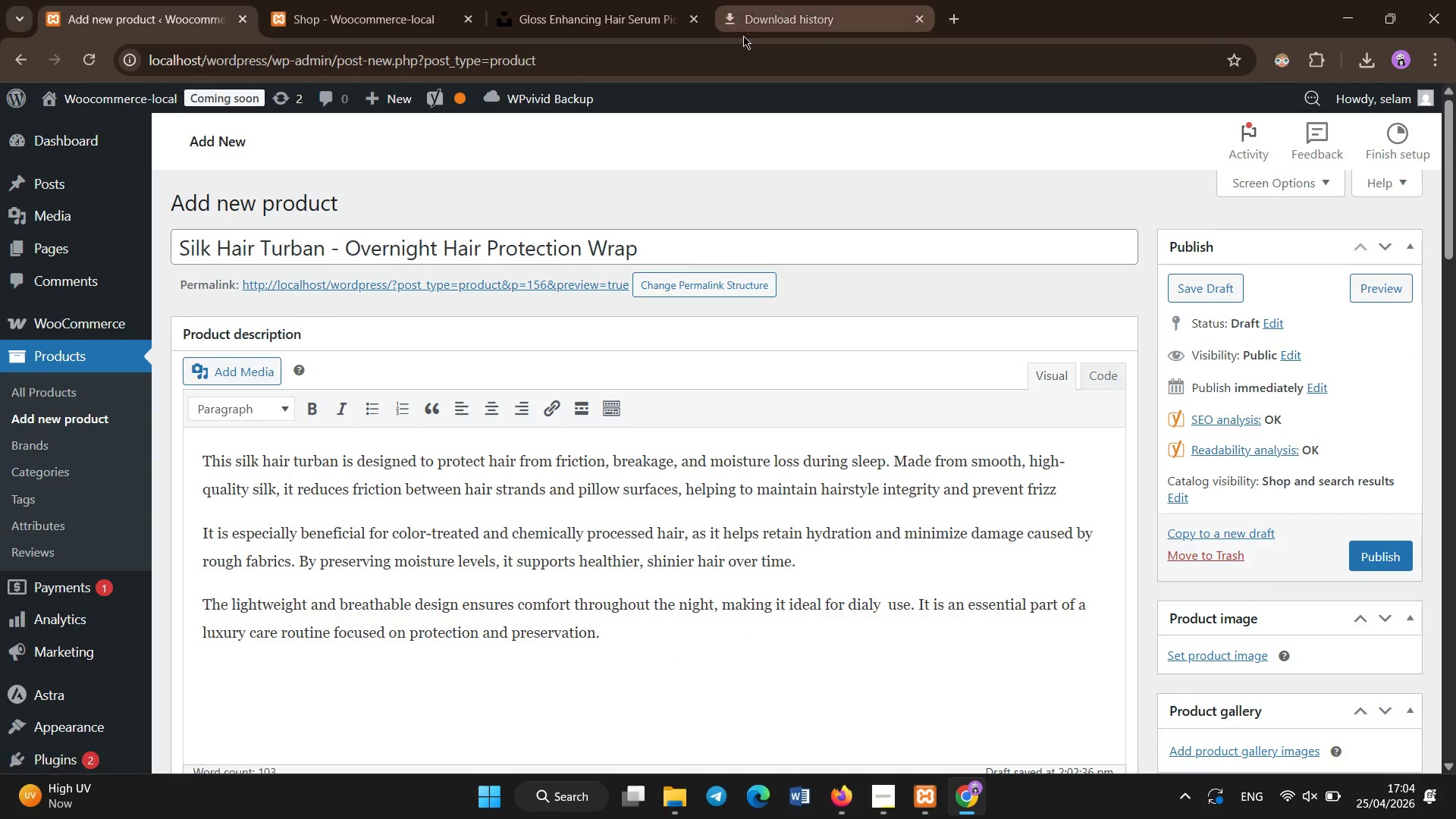 
left_click([660, 249])
 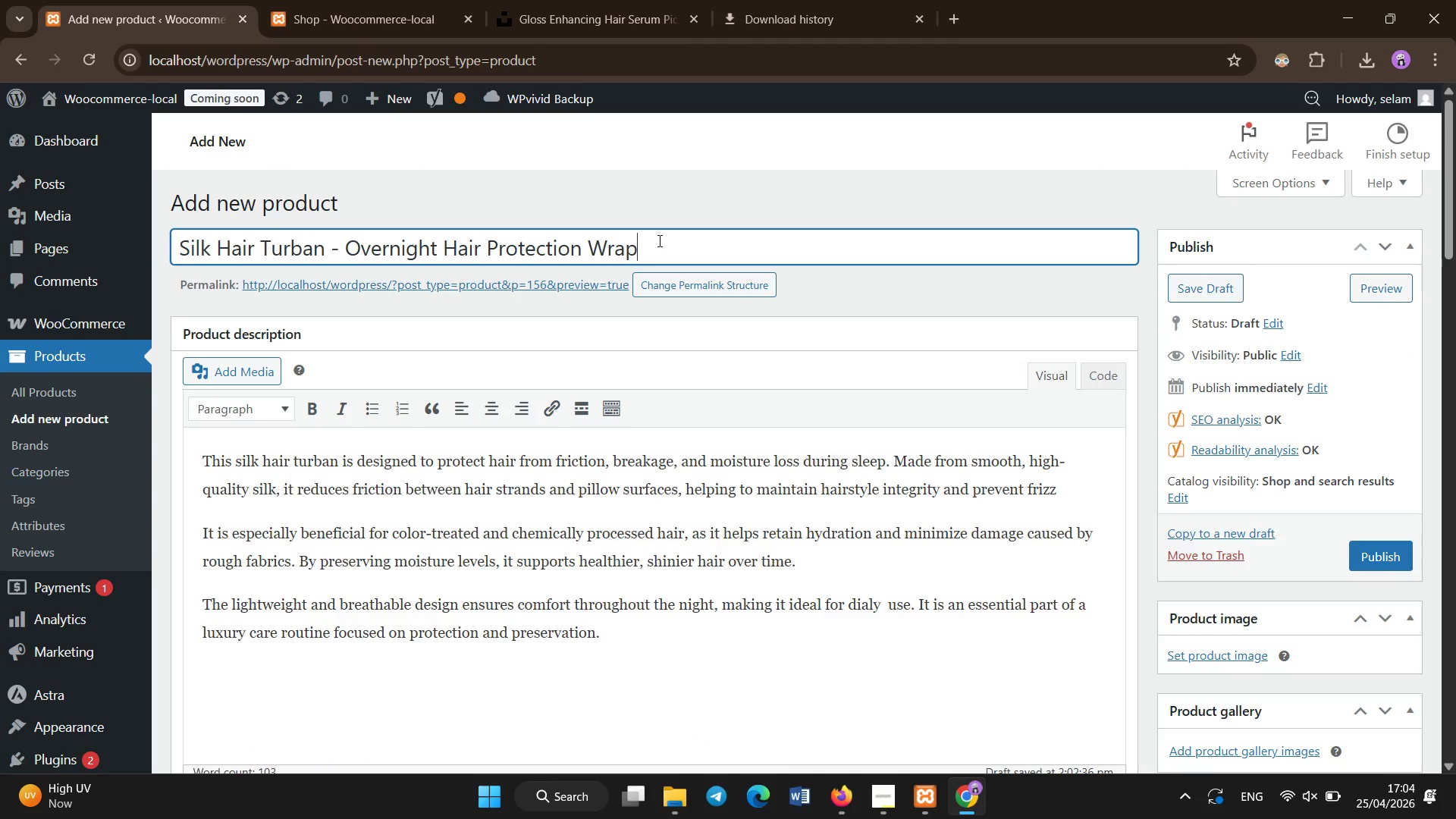 
key(Control+A)
 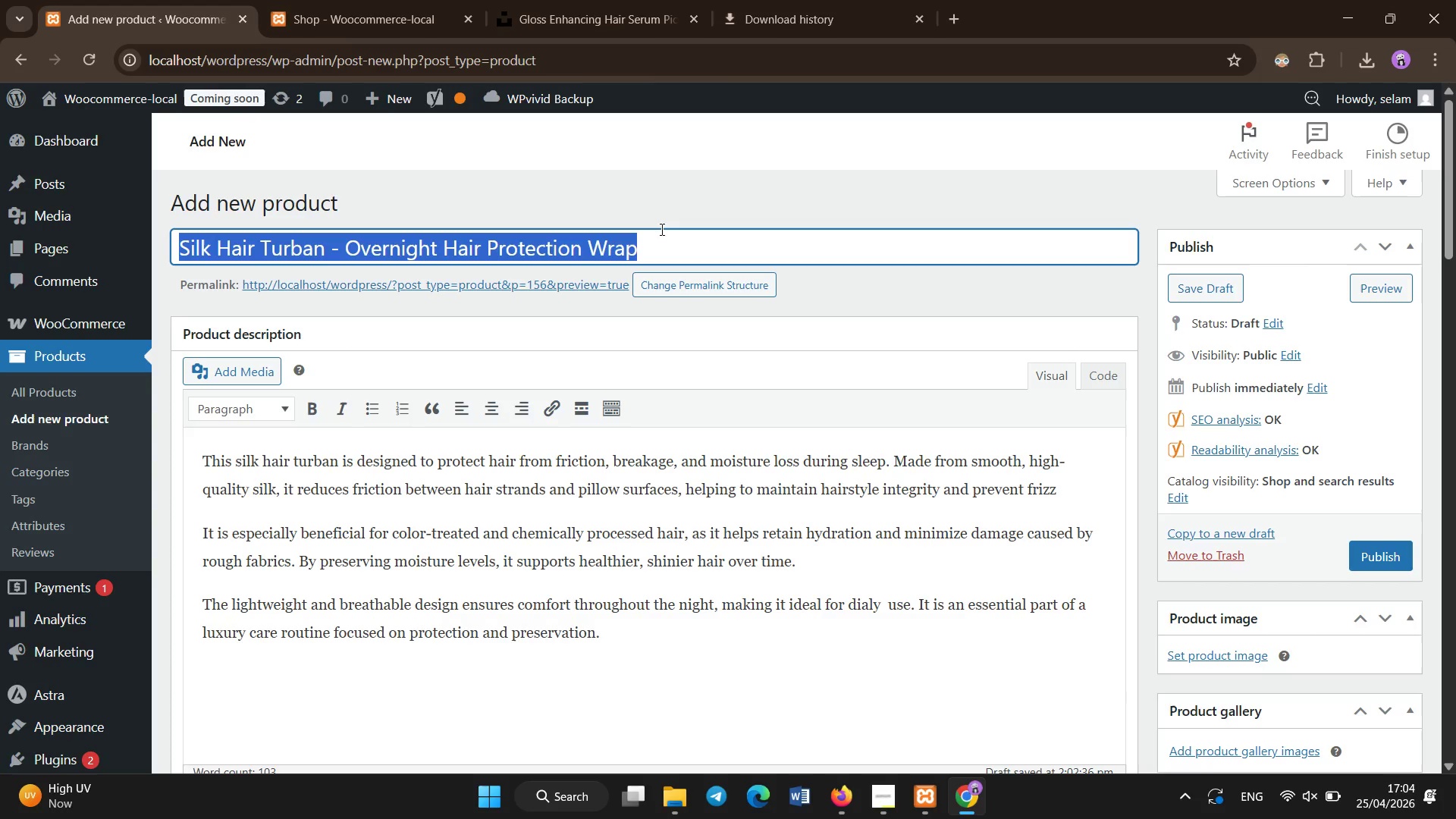 
key(Control+C)
 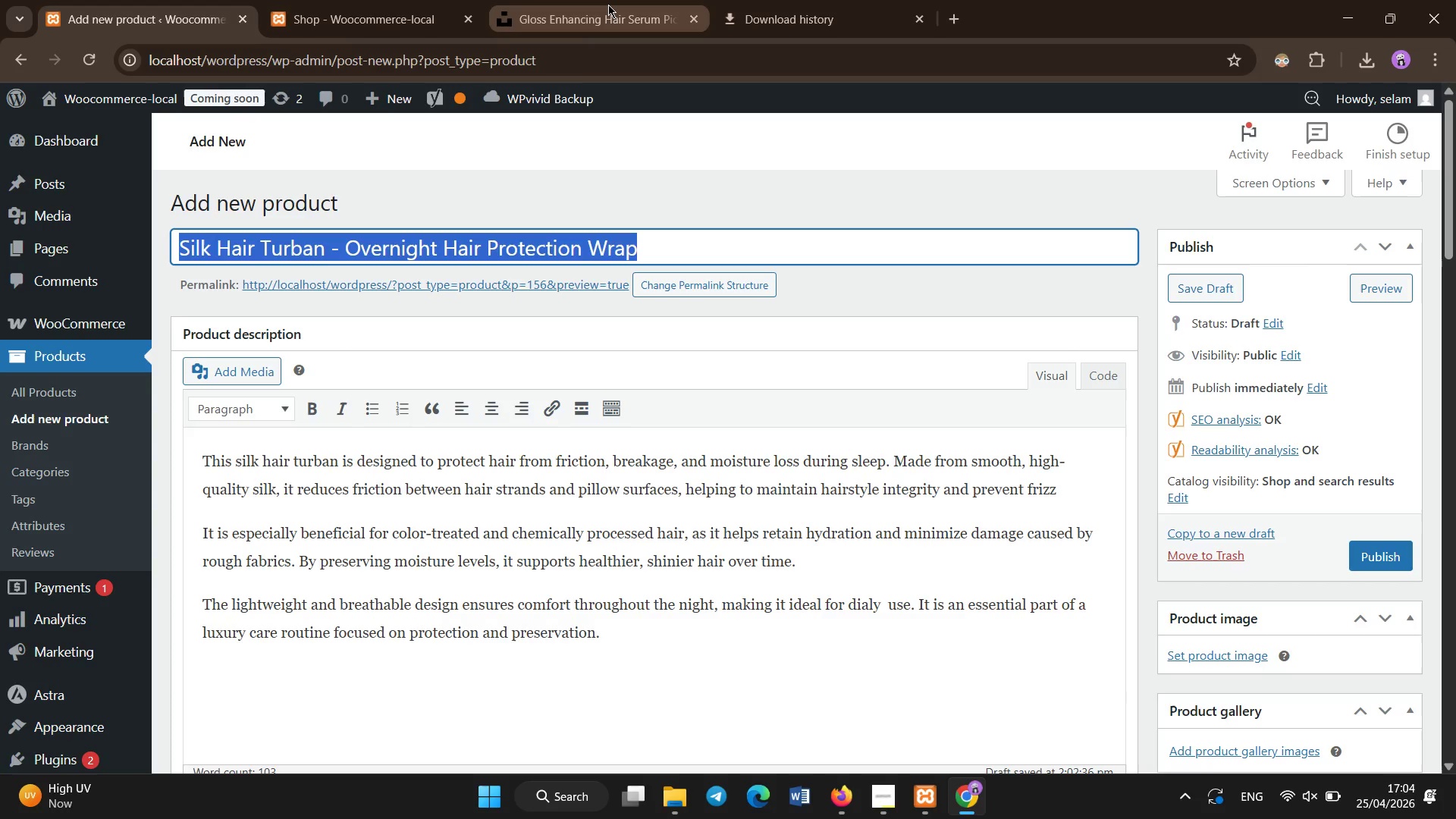 
left_click([608, 5])
 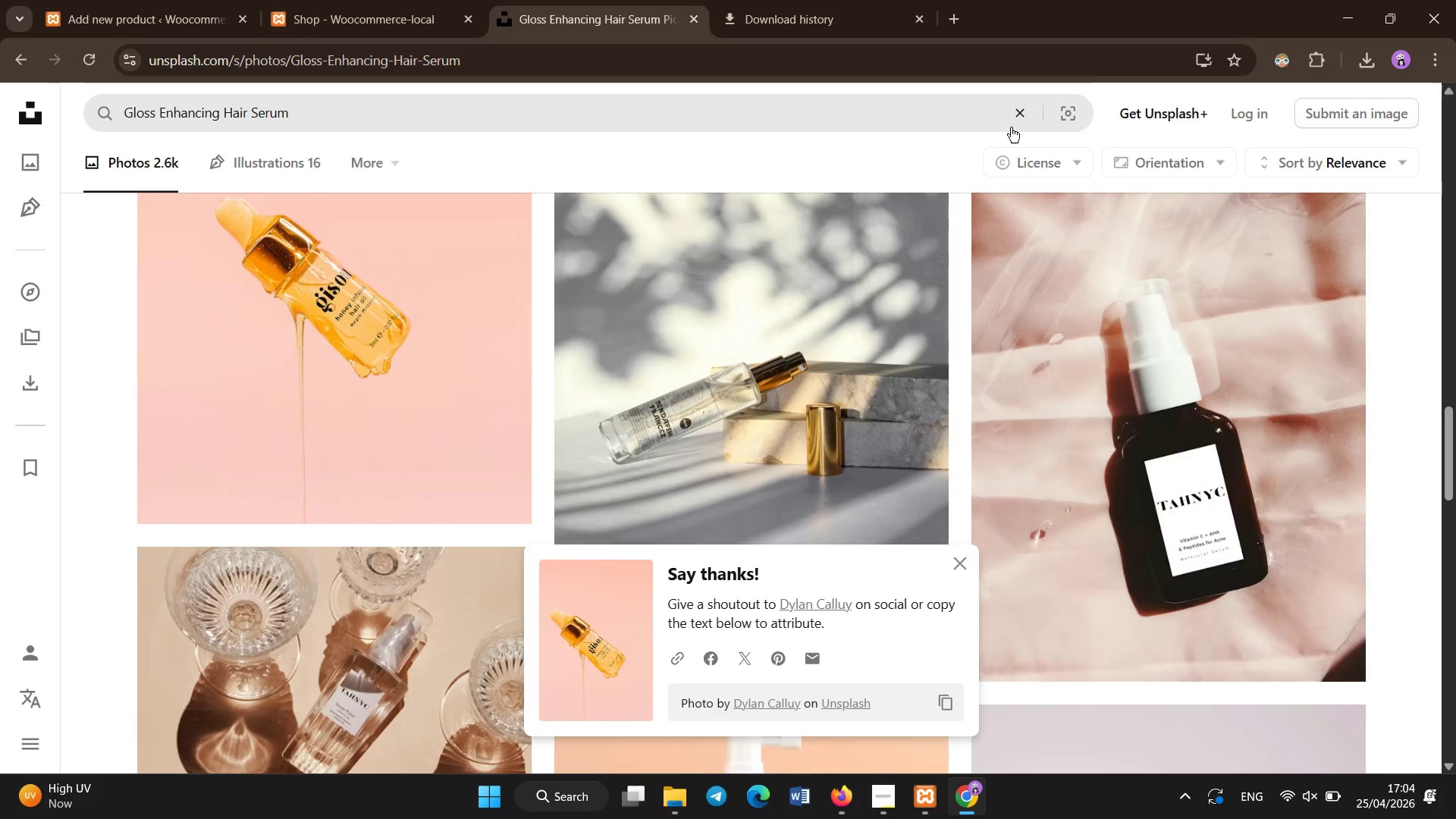 
left_click([1021, 111])
 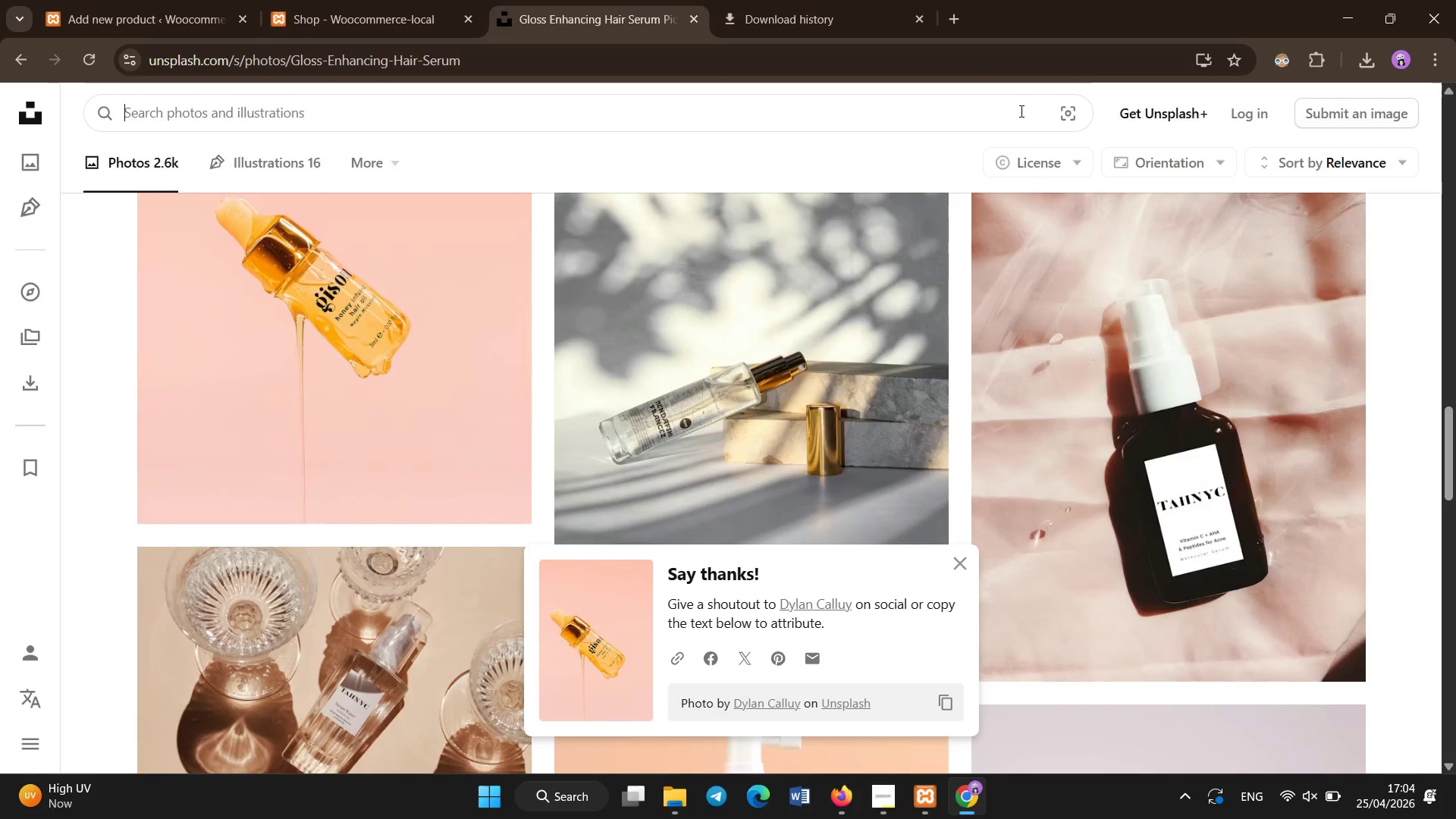 
key(Control+V)
 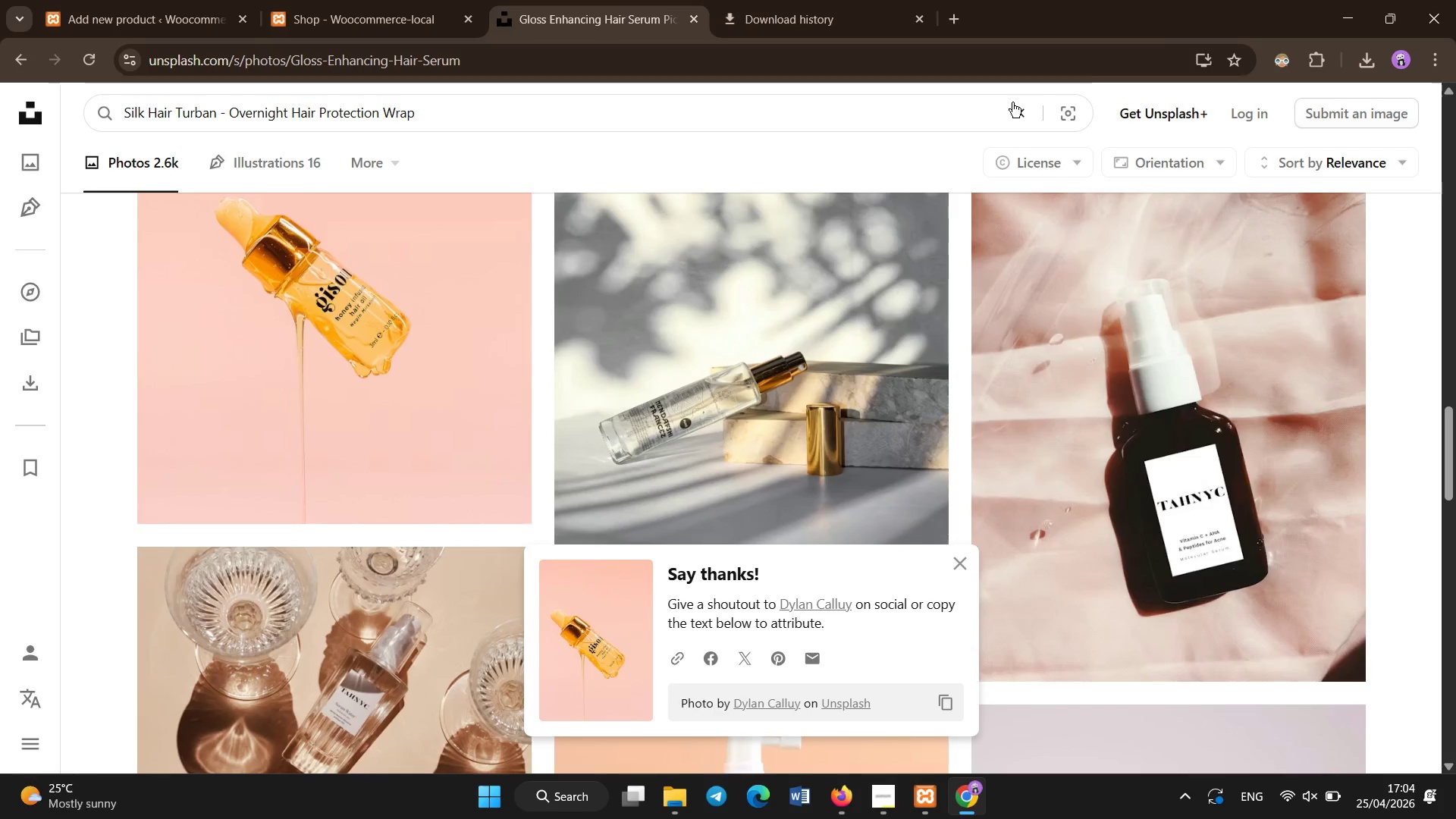 
key(Enter)
 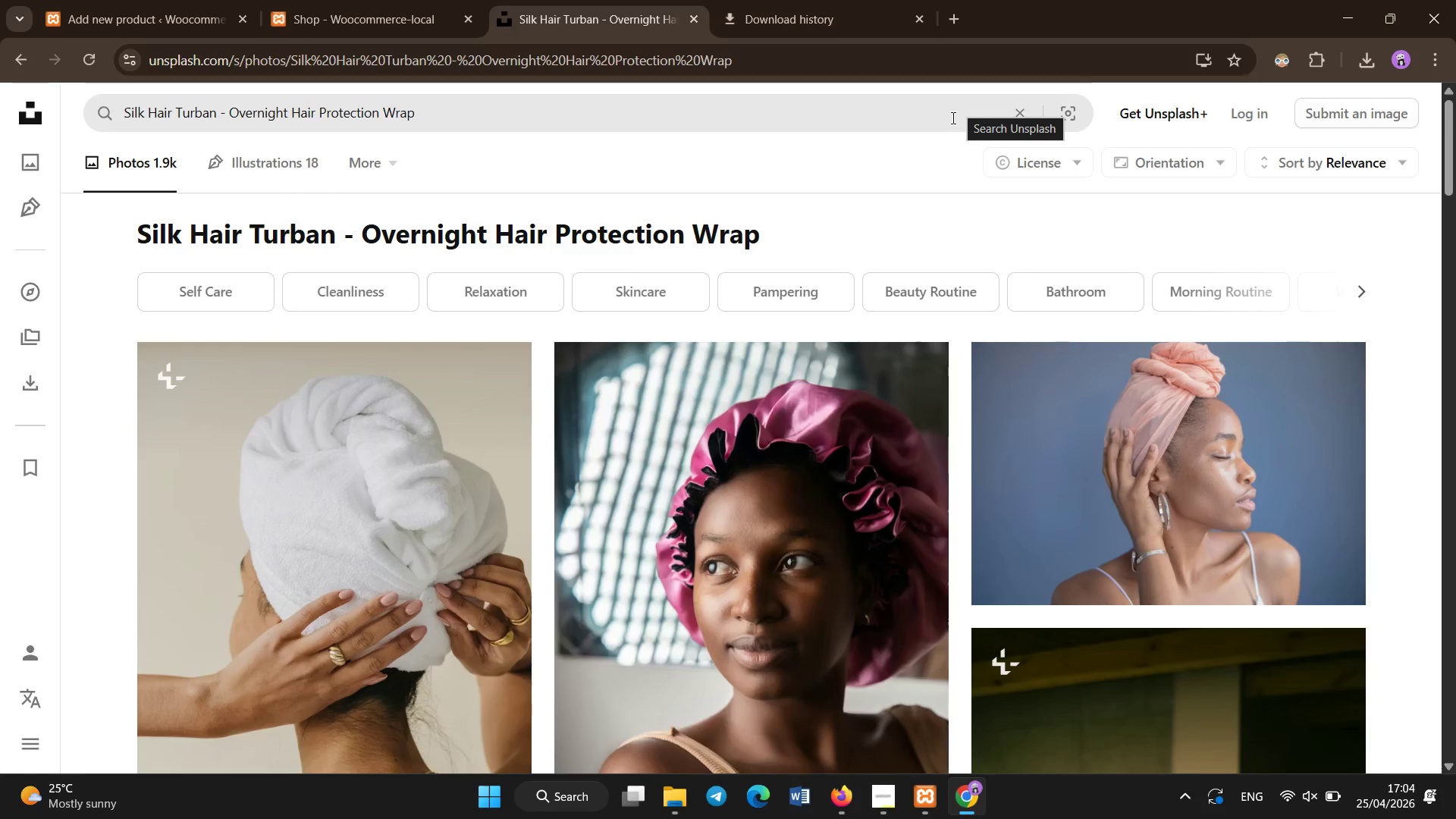 
wait(5.25)
 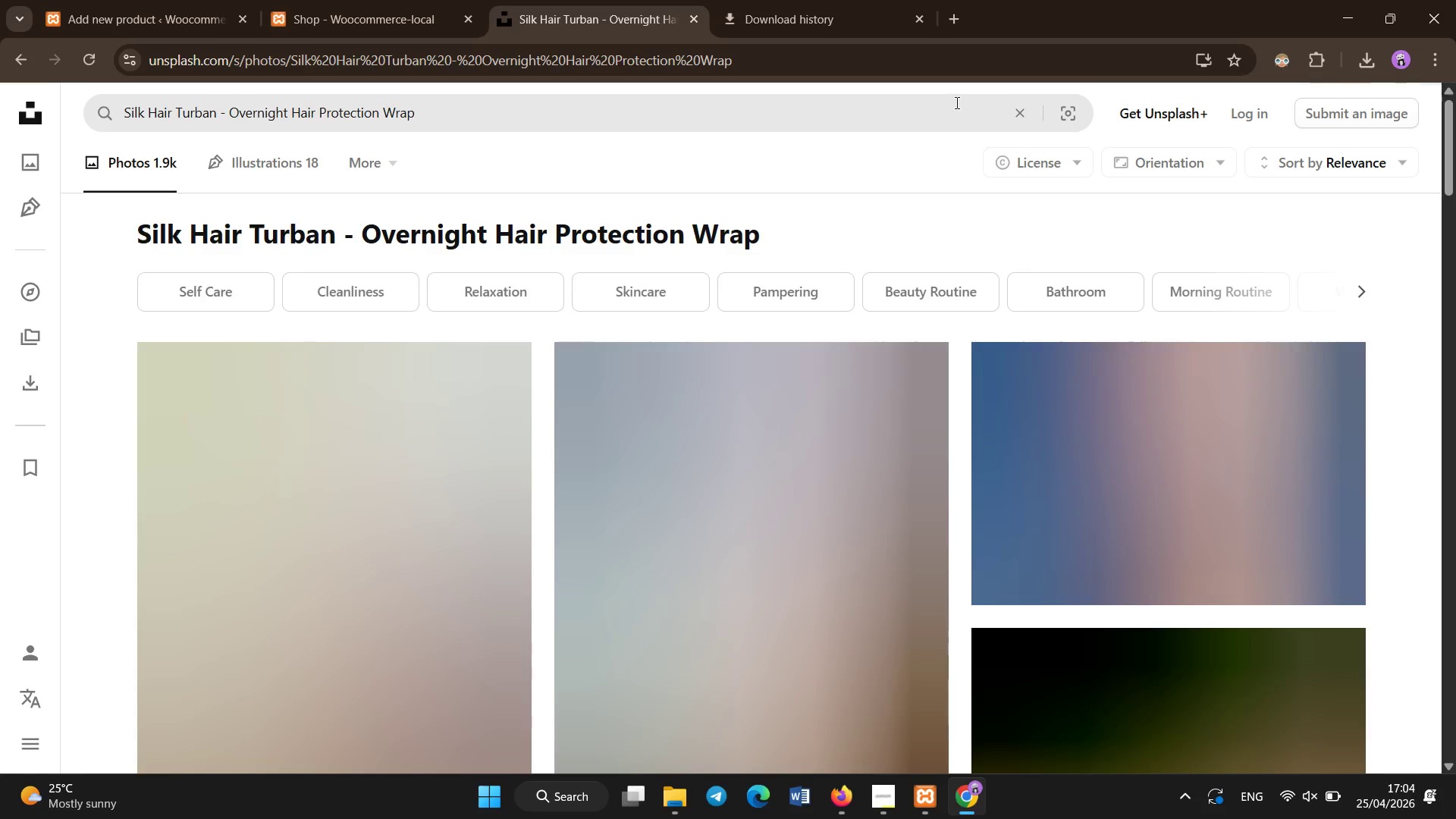 
scroll: coordinate [953, 118], scroll_direction: down, amount: 9.0
 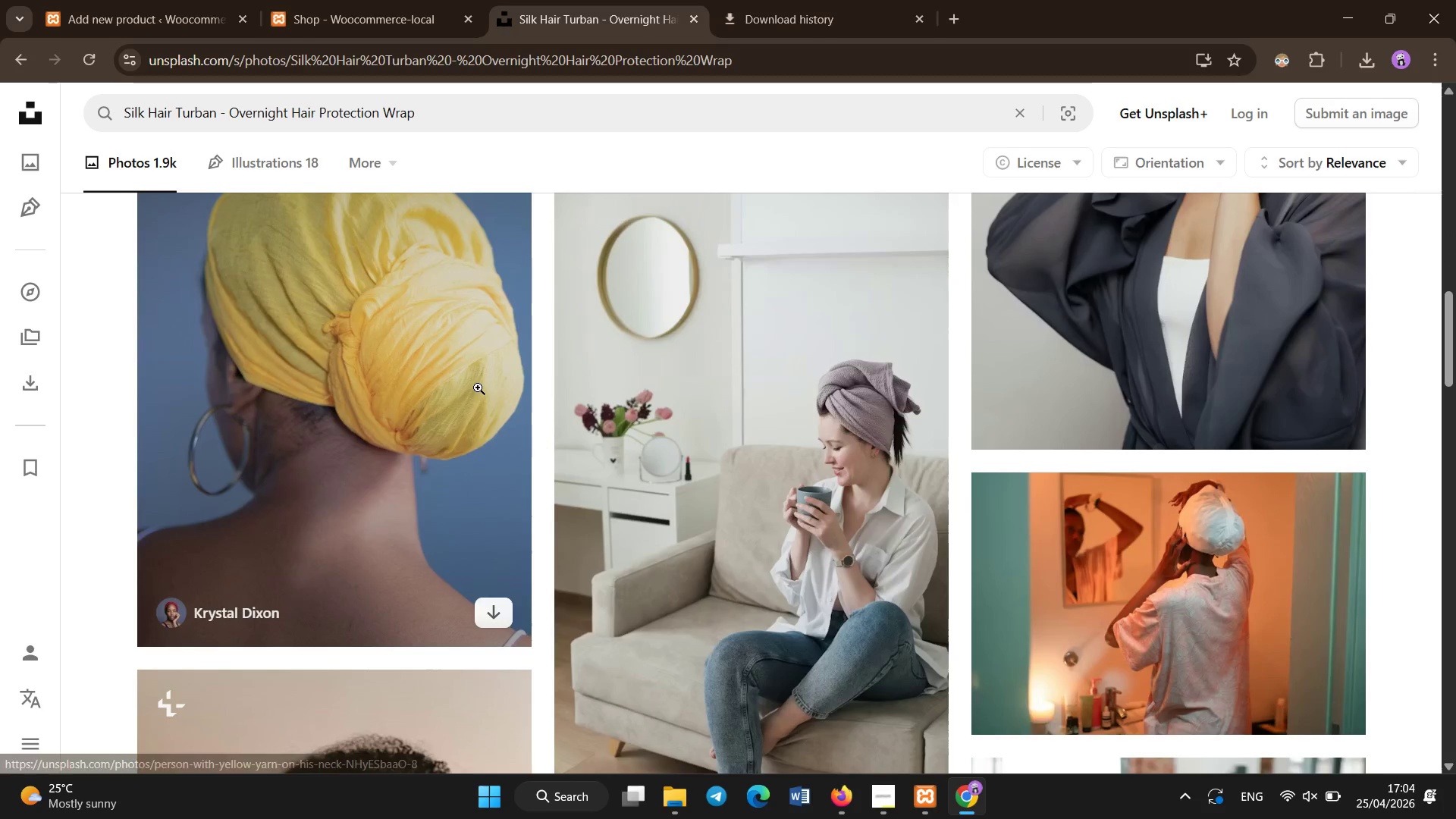 
left_click([487, 608])
 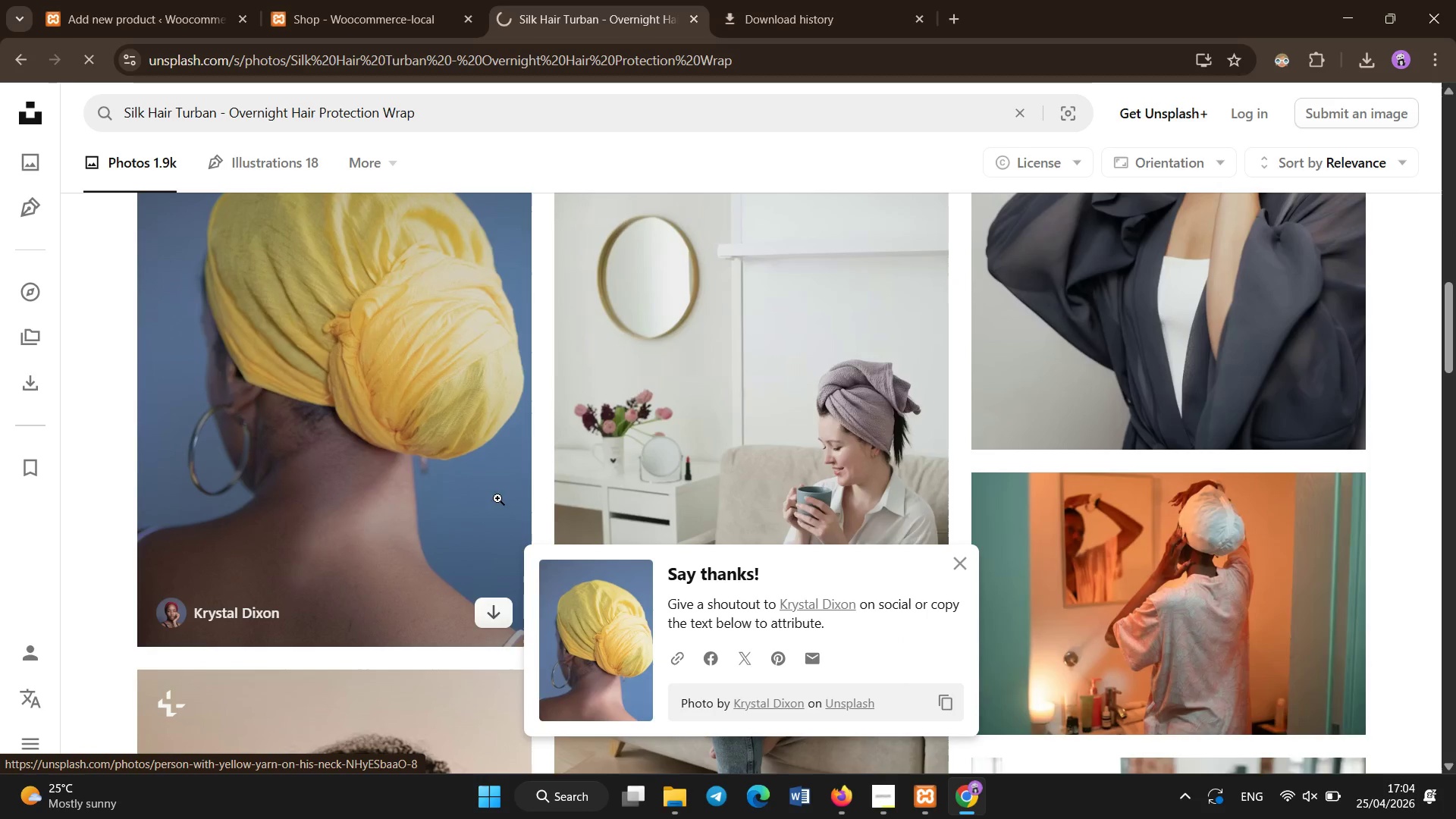 
scroll: coordinate [899, 340], scroll_direction: down, amount: 7.0
 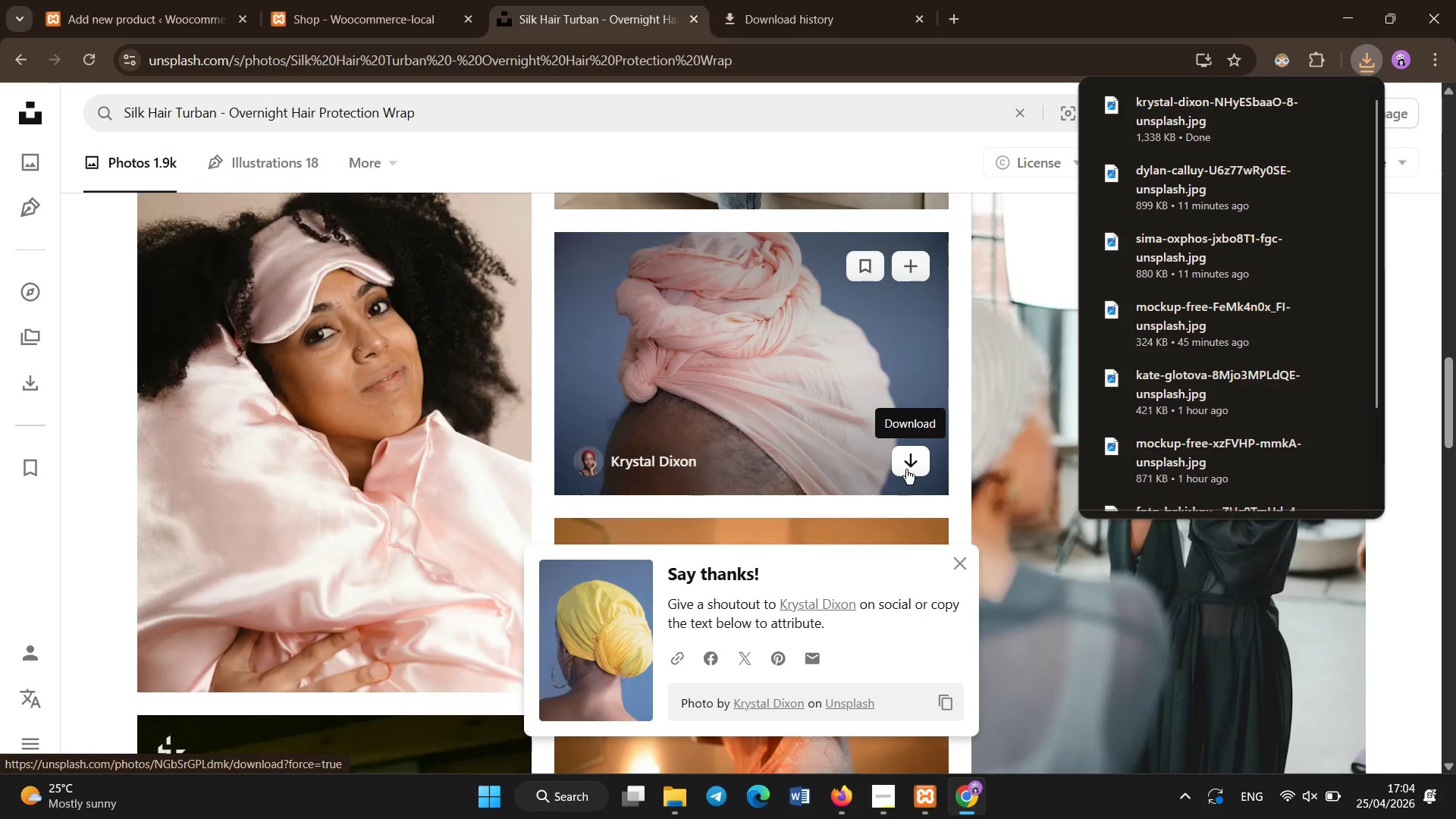 
left_click([906, 466])
 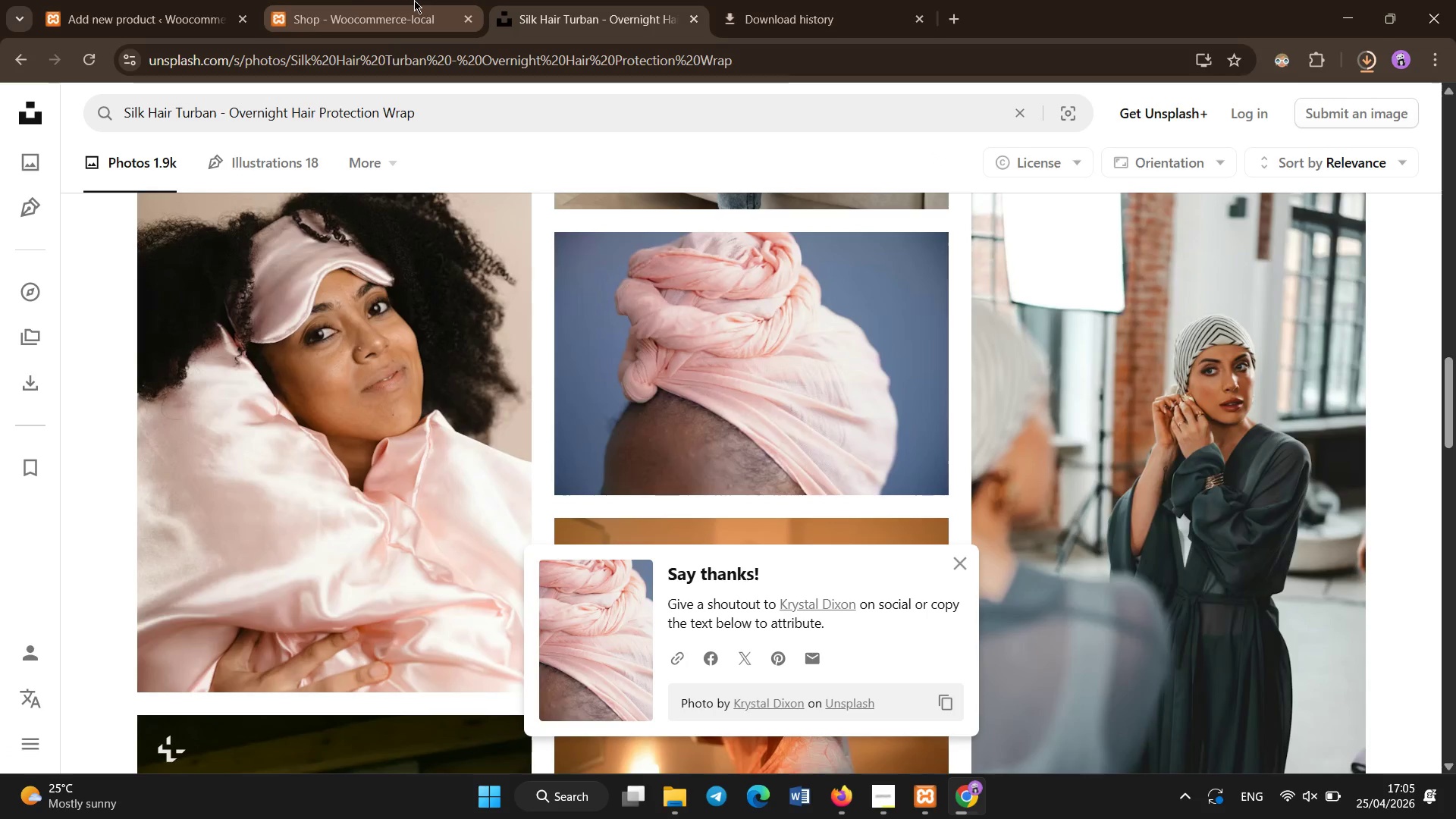 
left_click([218, 6])
 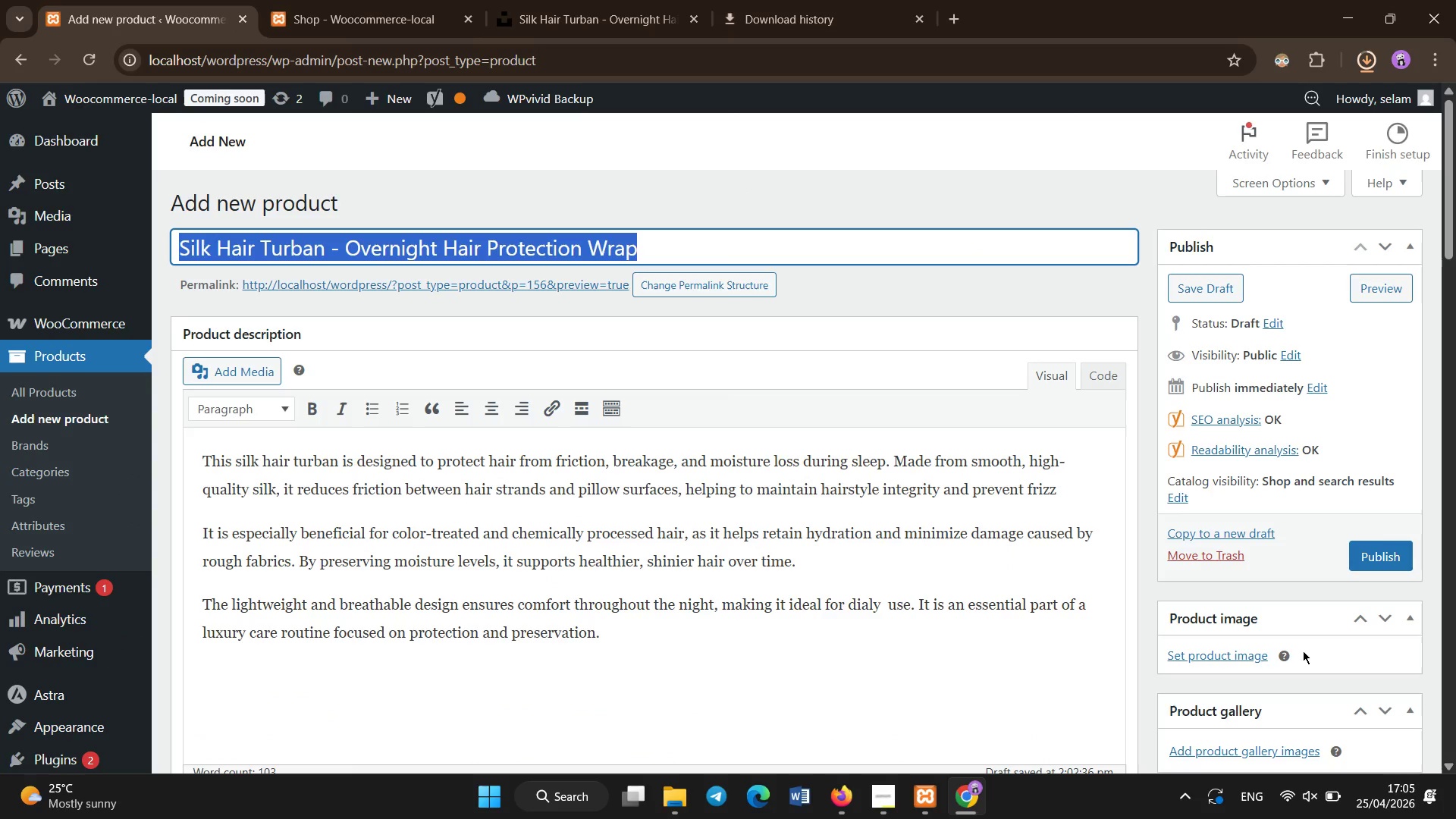 
mouse_move([1219, 624])
 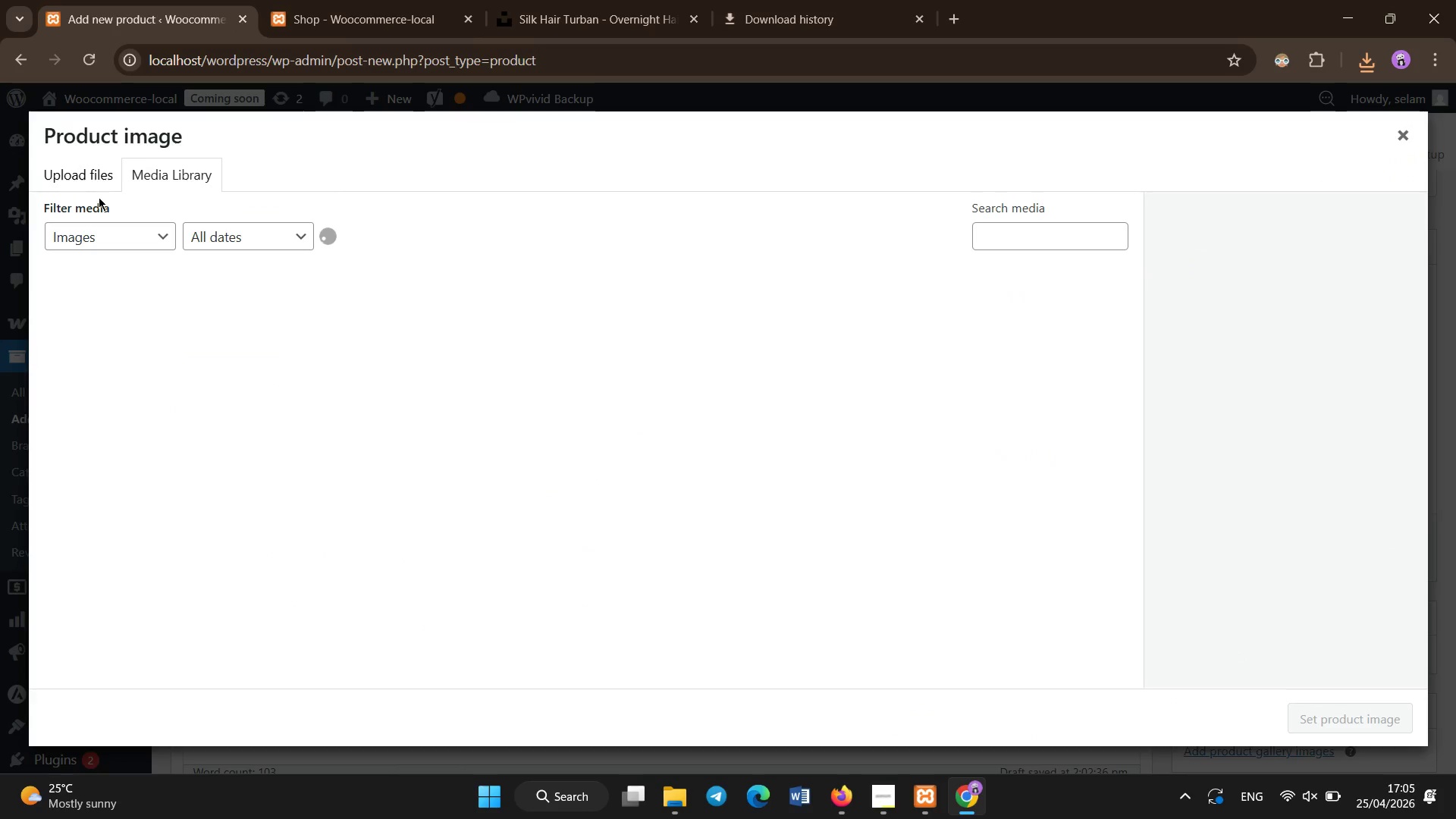 
left_click([88, 180])
 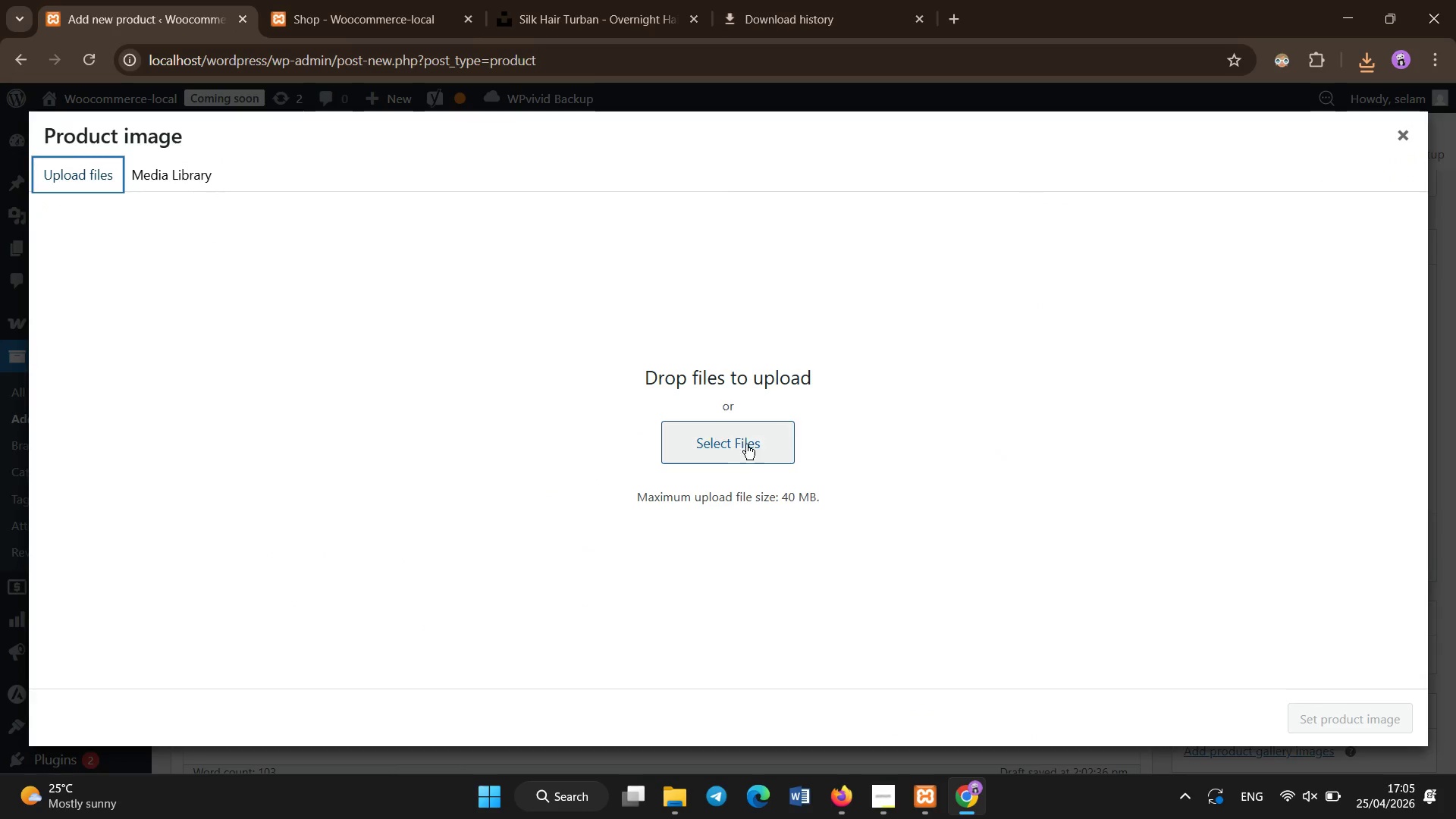 
left_click([749, 447])
 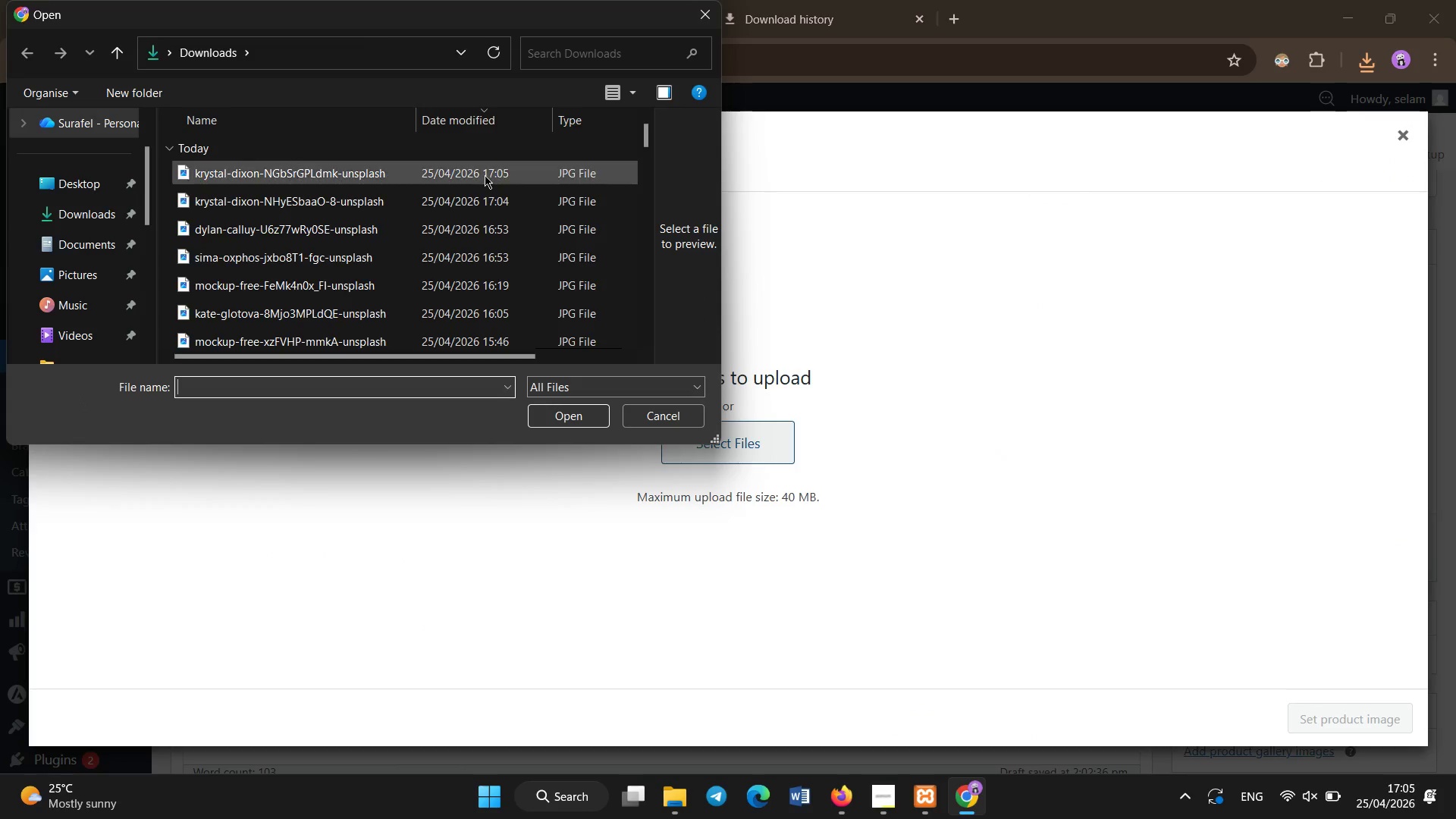 
left_click([486, 173])
 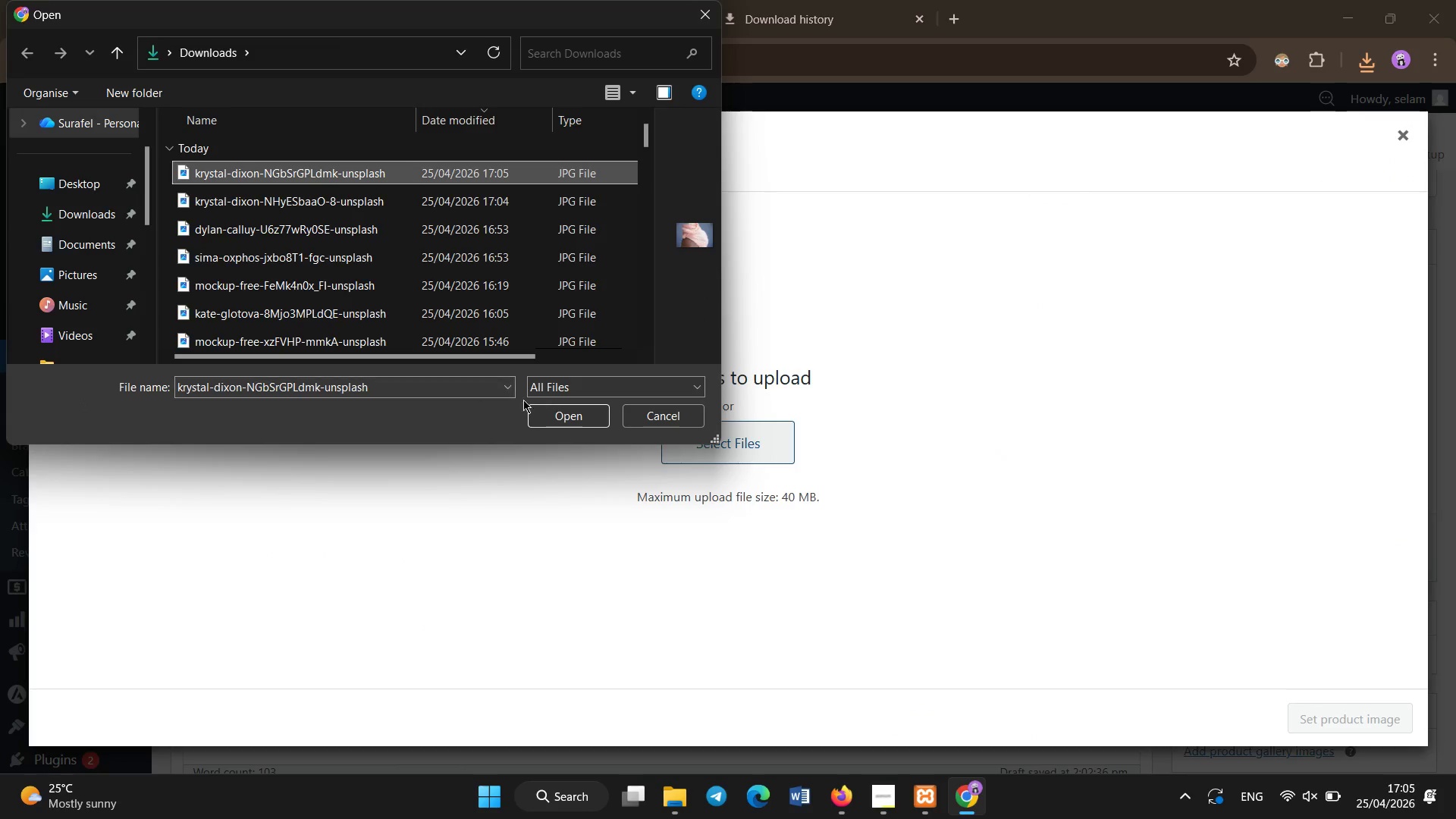 
left_click([551, 412])
 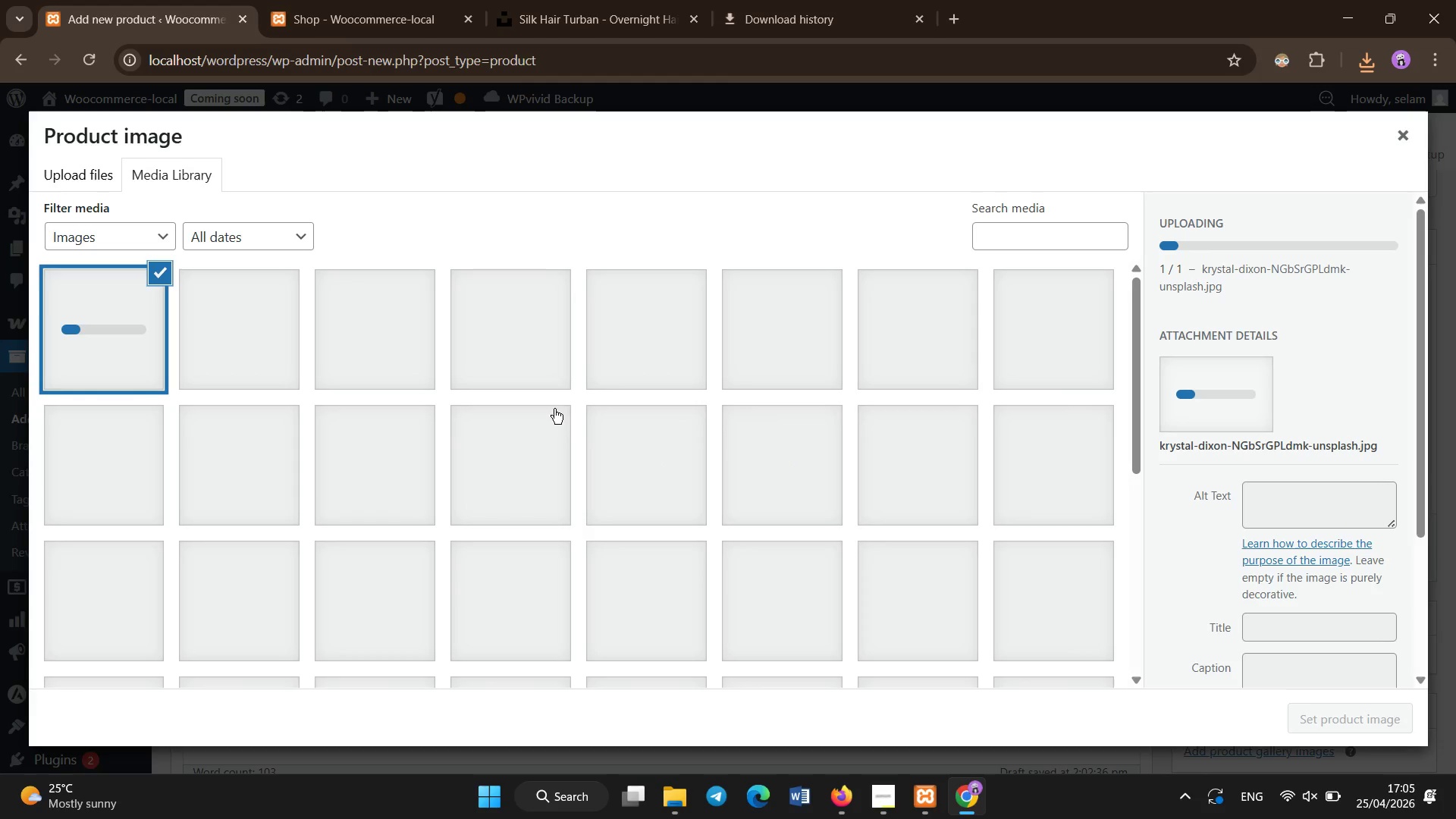 
mouse_move([570, 375])
 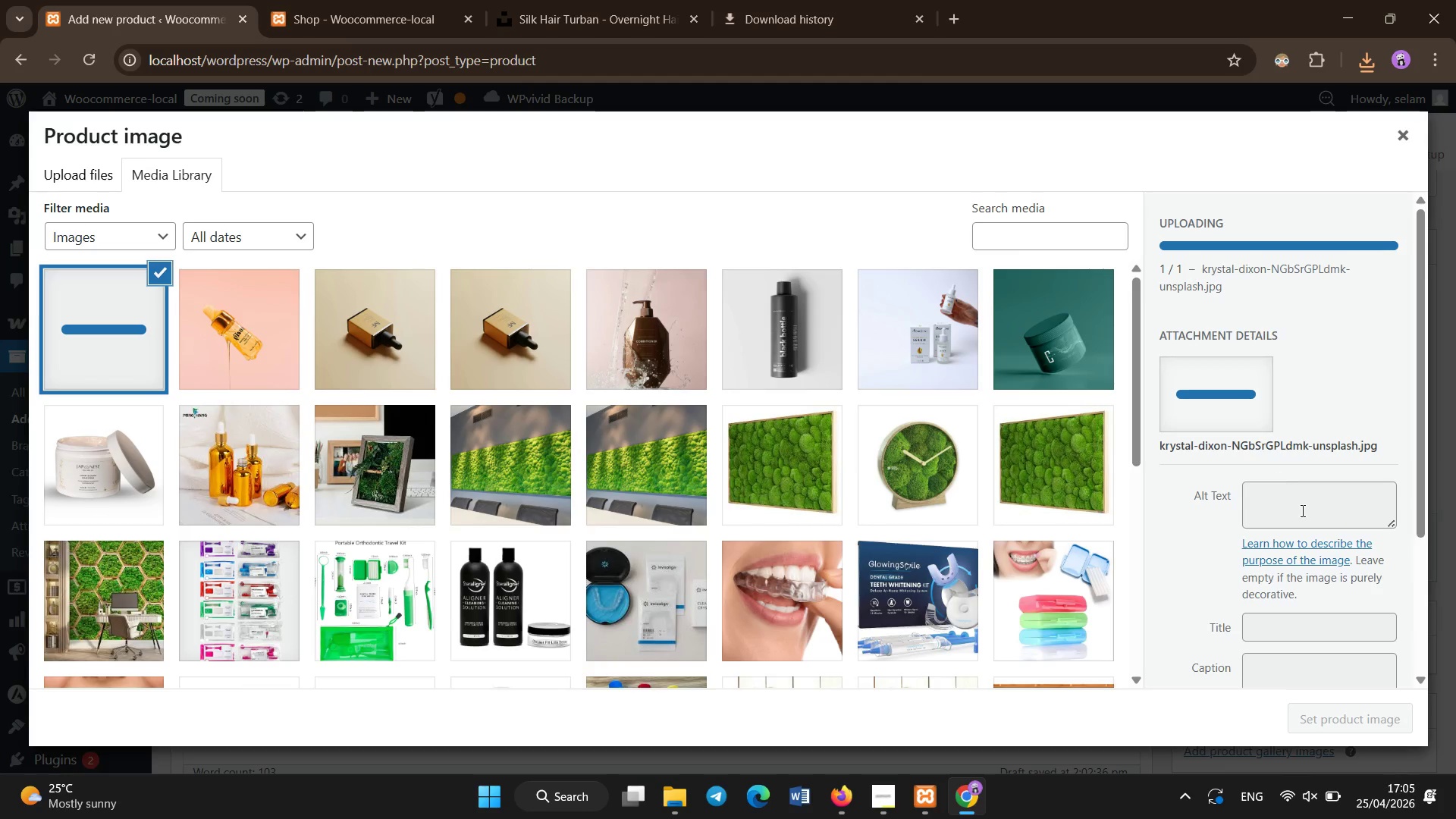 
left_click([1303, 512])
 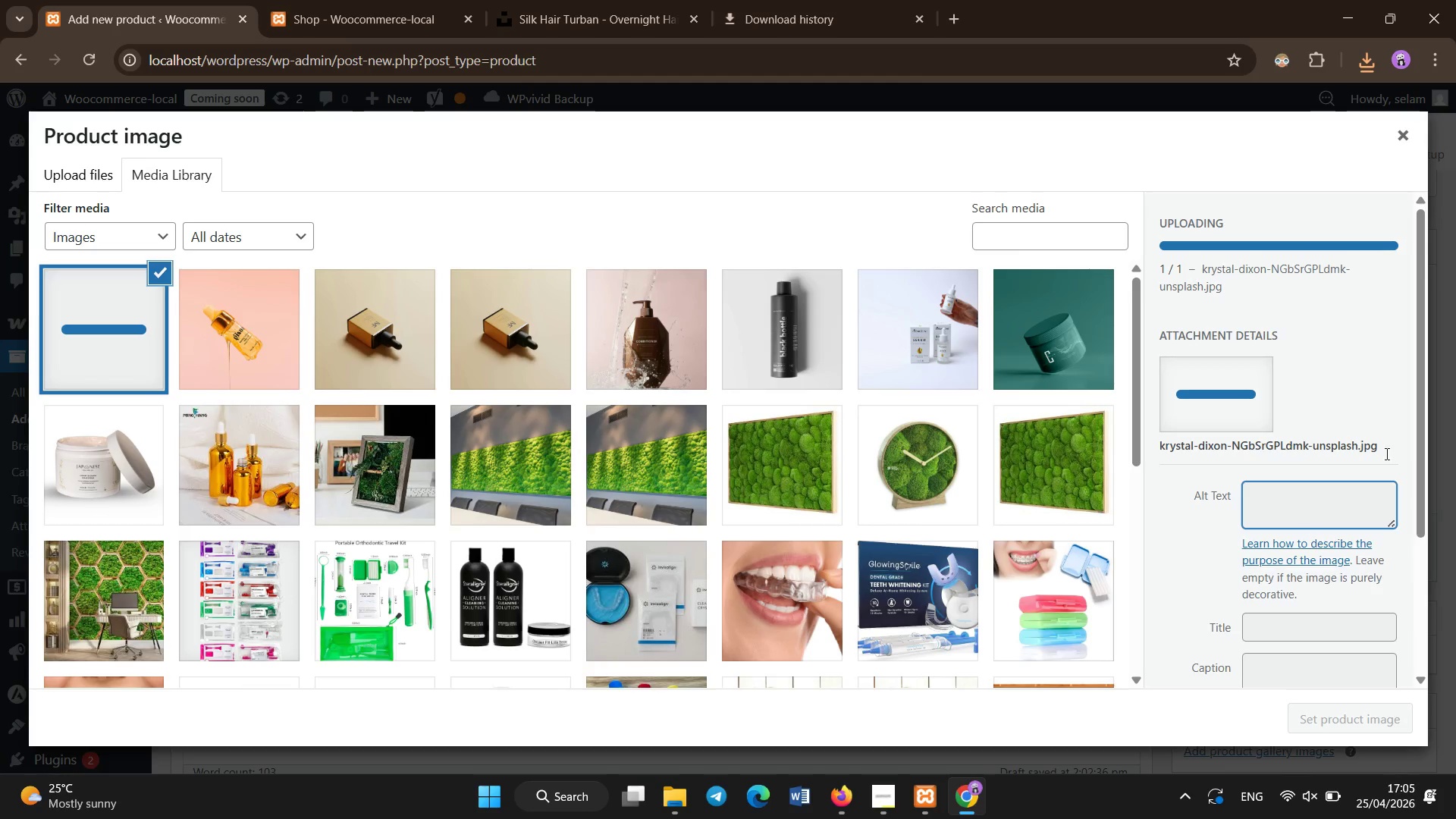 
left_click([1385, 342])
 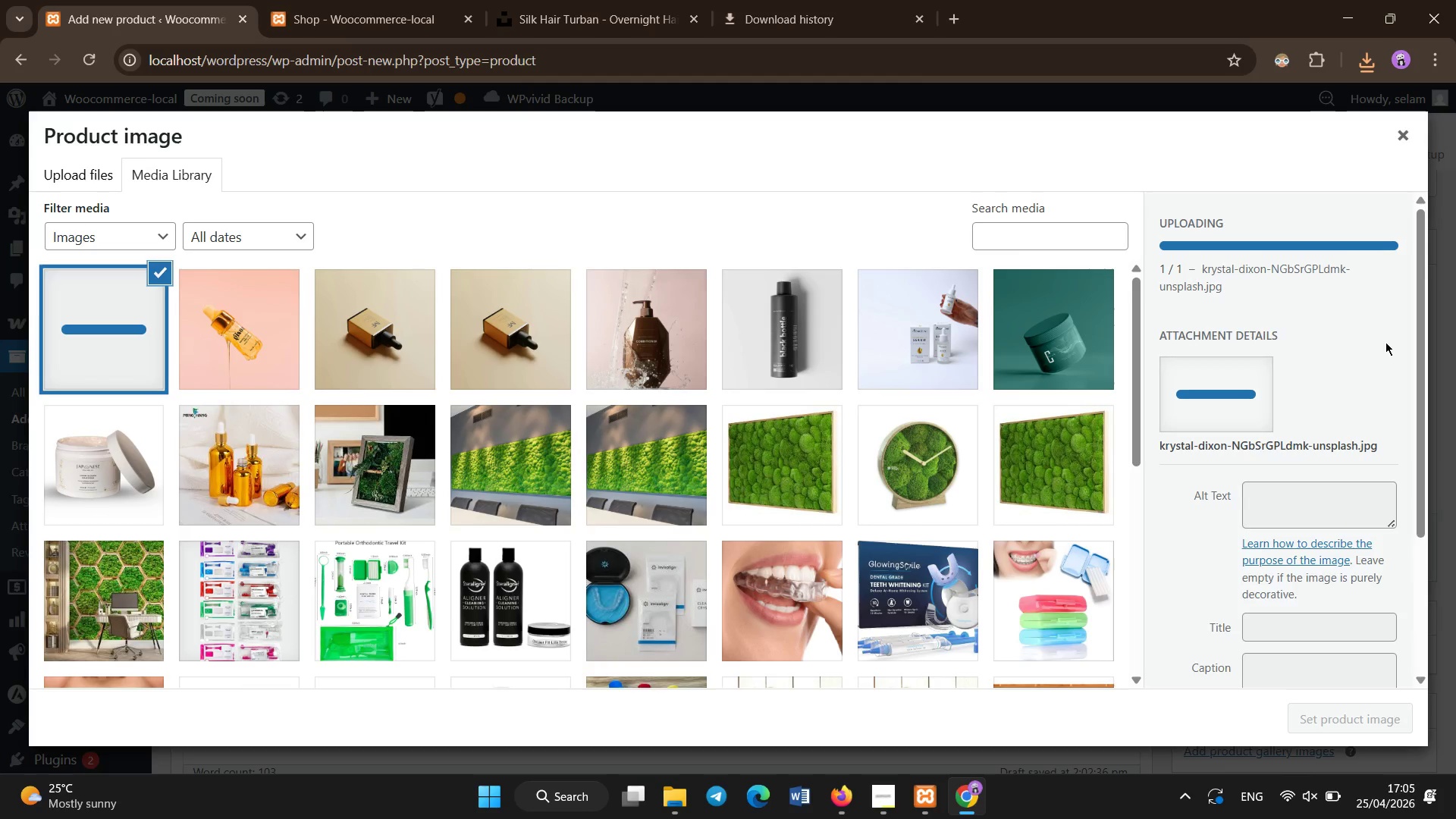 
key(Control+X)
 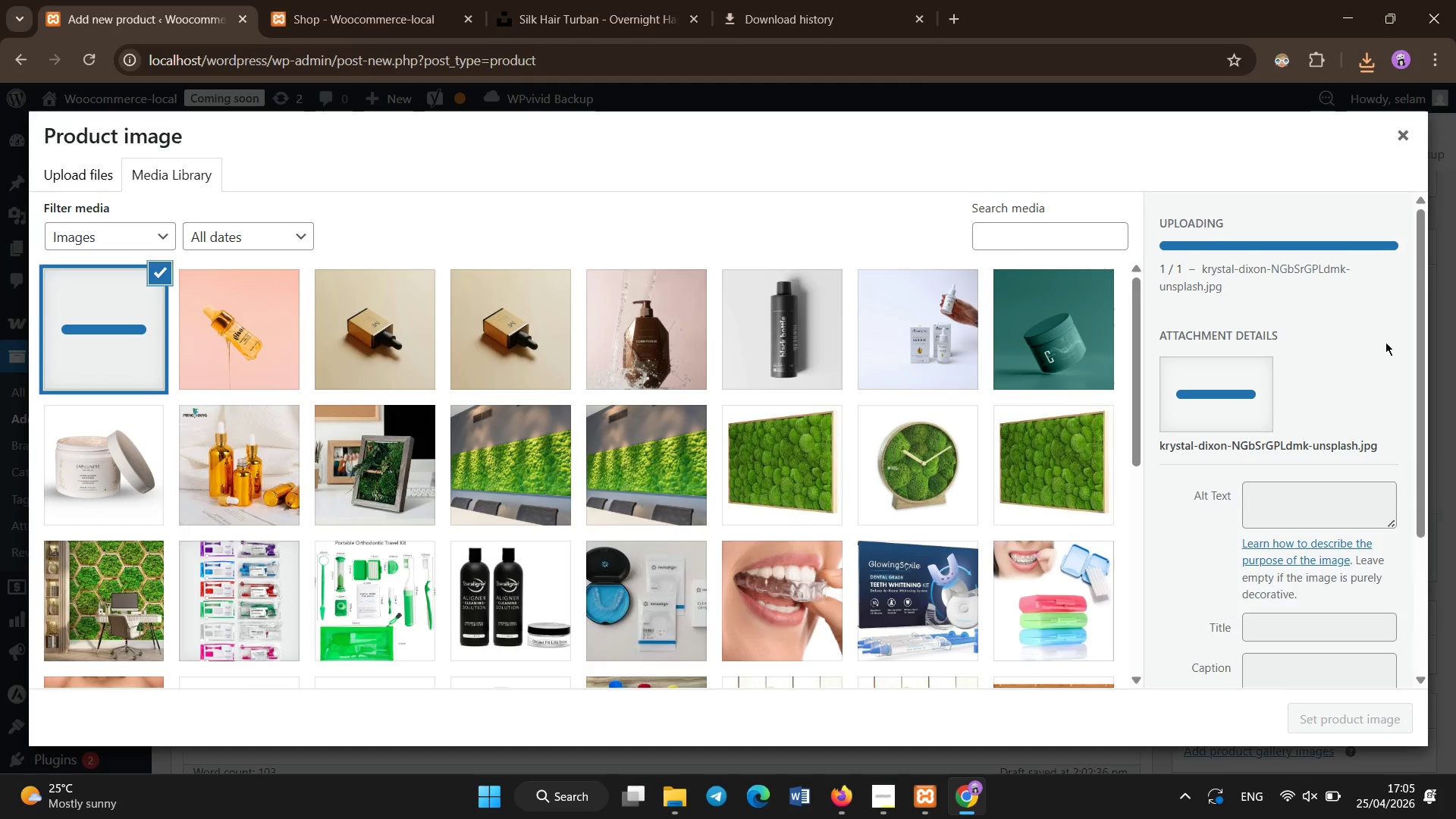 
key(Control+X)
 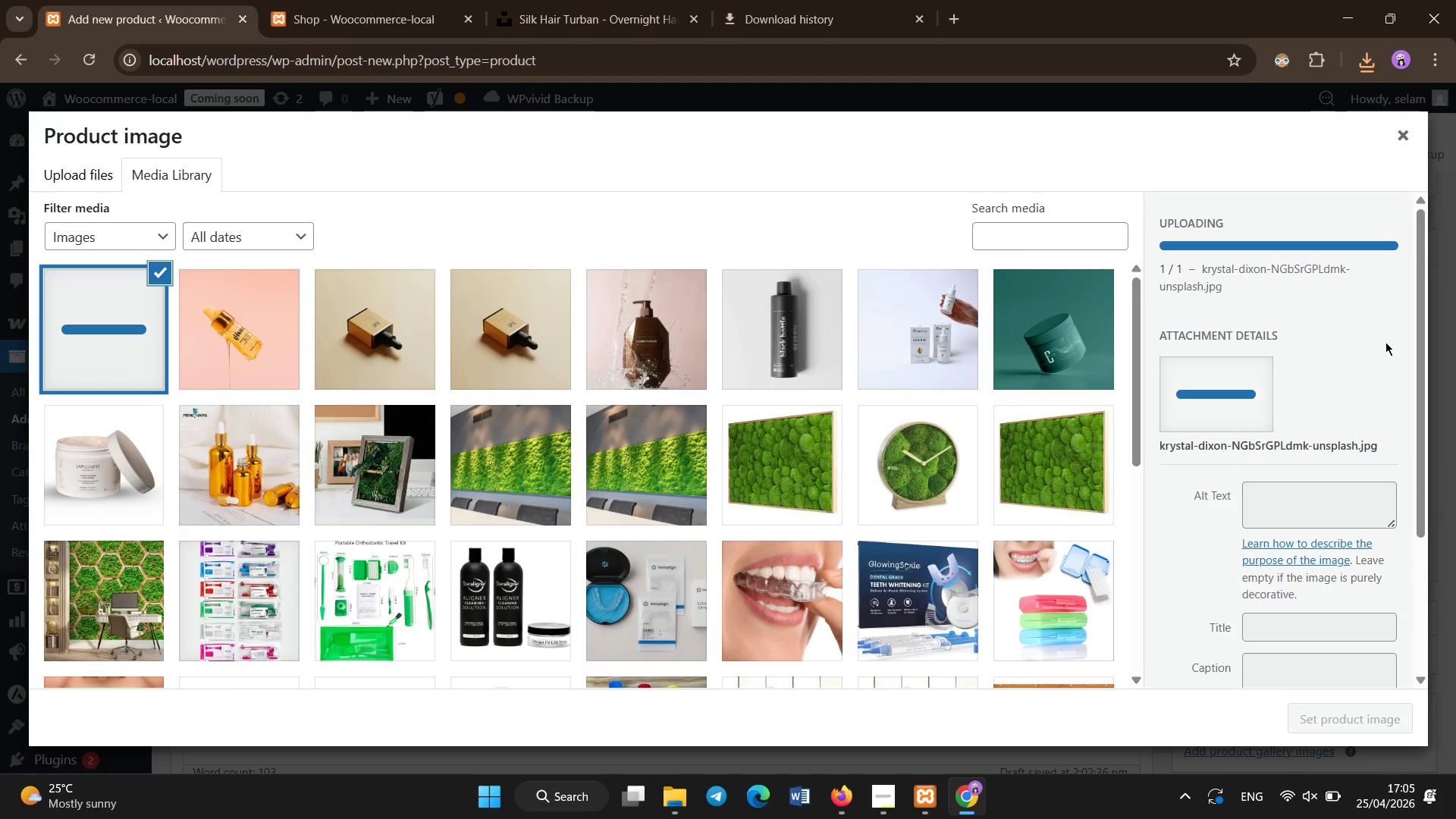 
key(Control+X)
 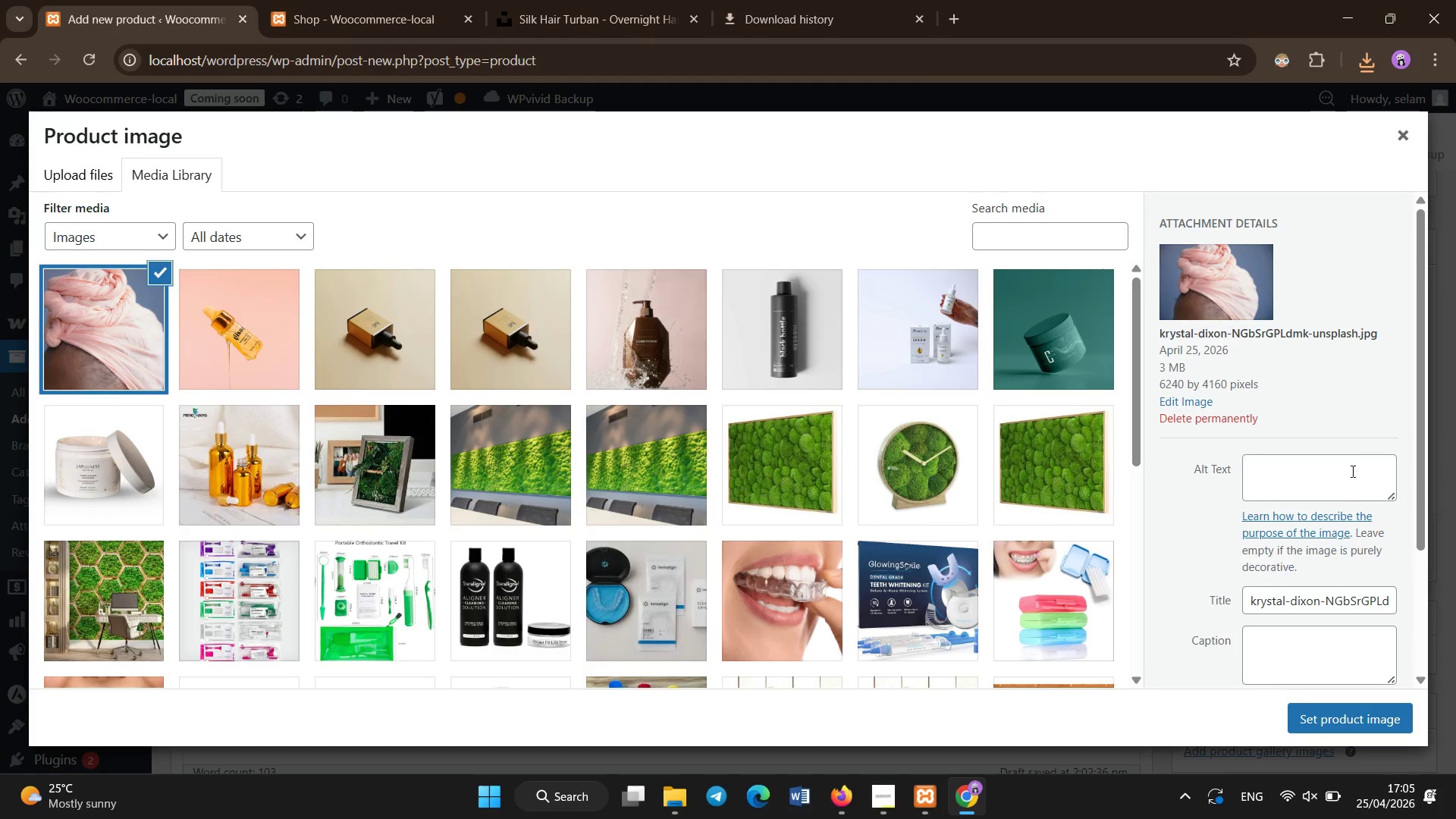 
left_click([1349, 497])
 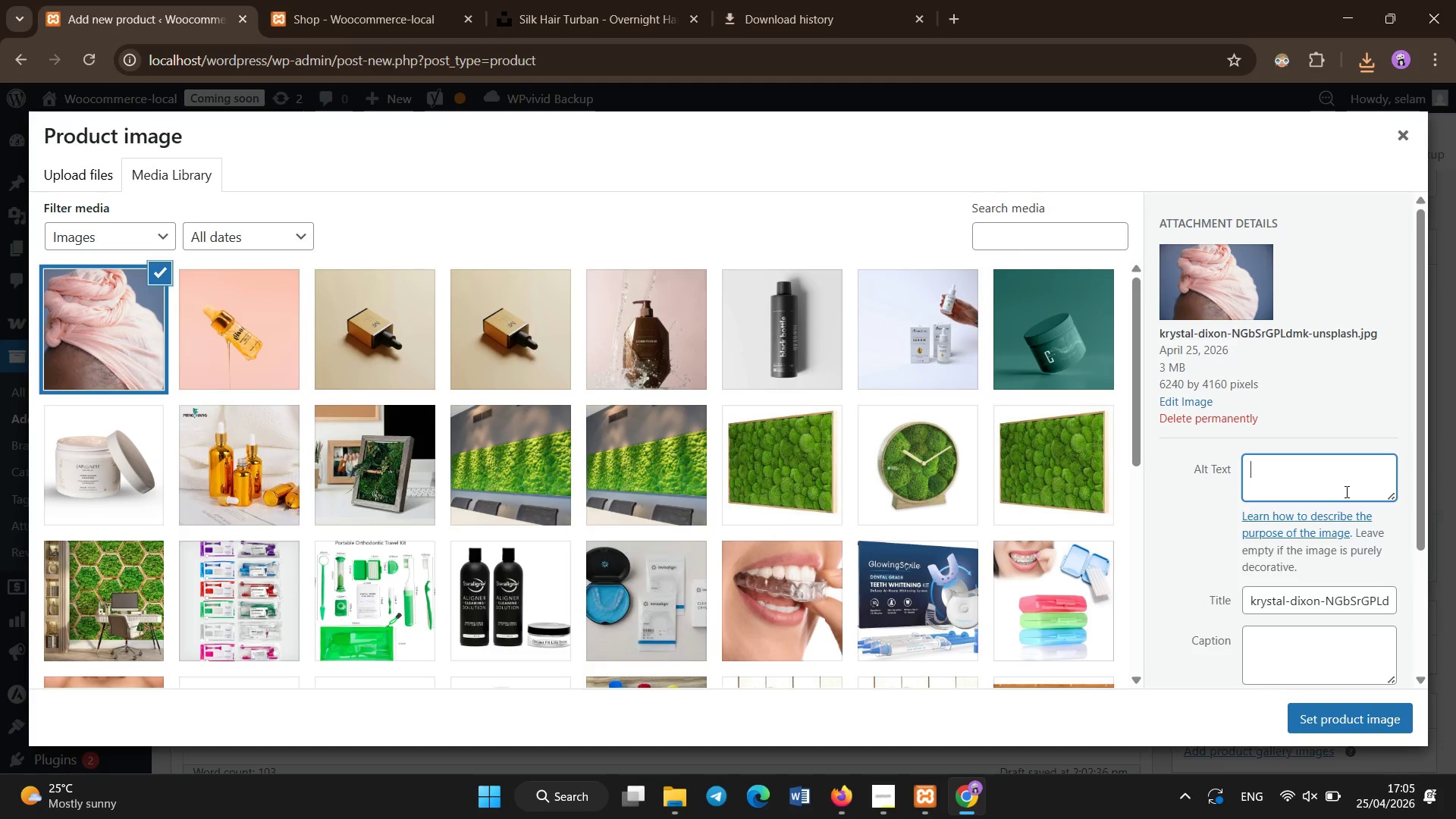 
type(Silk hair turbvan fo)
key(Backspace)
key(Backspace)
key(Backspace)
key(Backspace)
key(Backspace)
key(Backspace)
type(an for overnight hair protection and frizz control)
 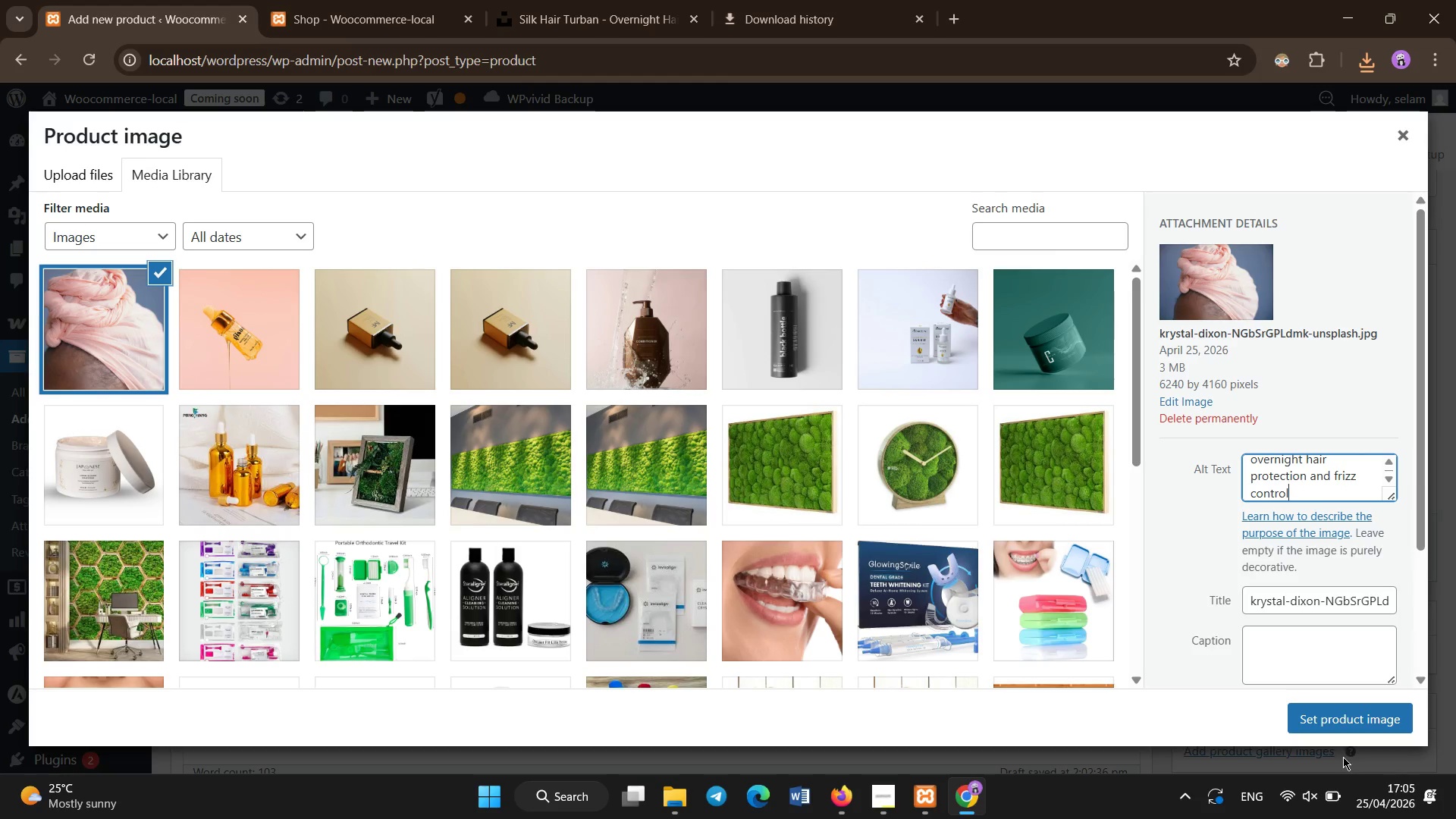 
left_click([1342, 714])
 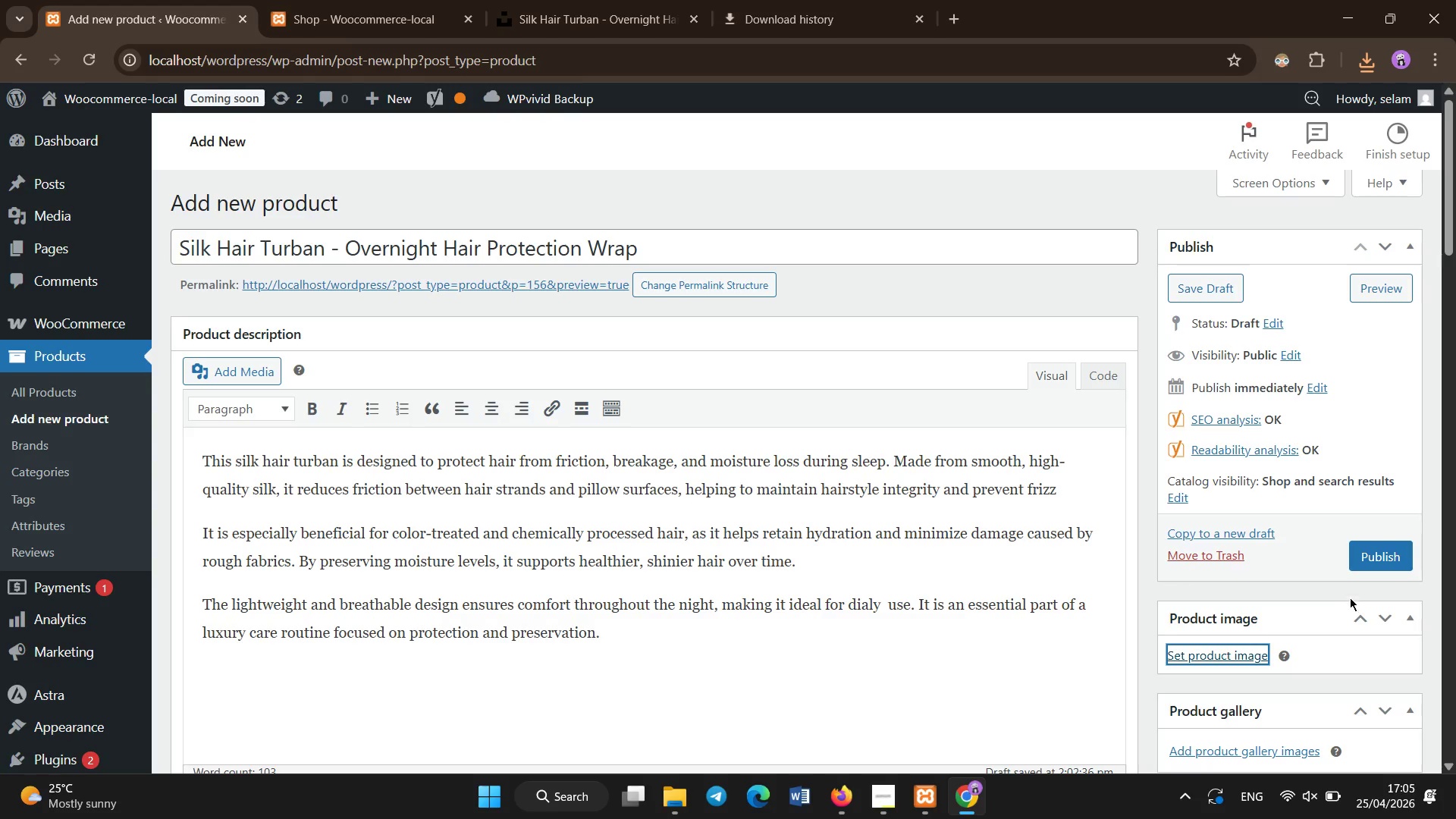 
left_click([1361, 561])
 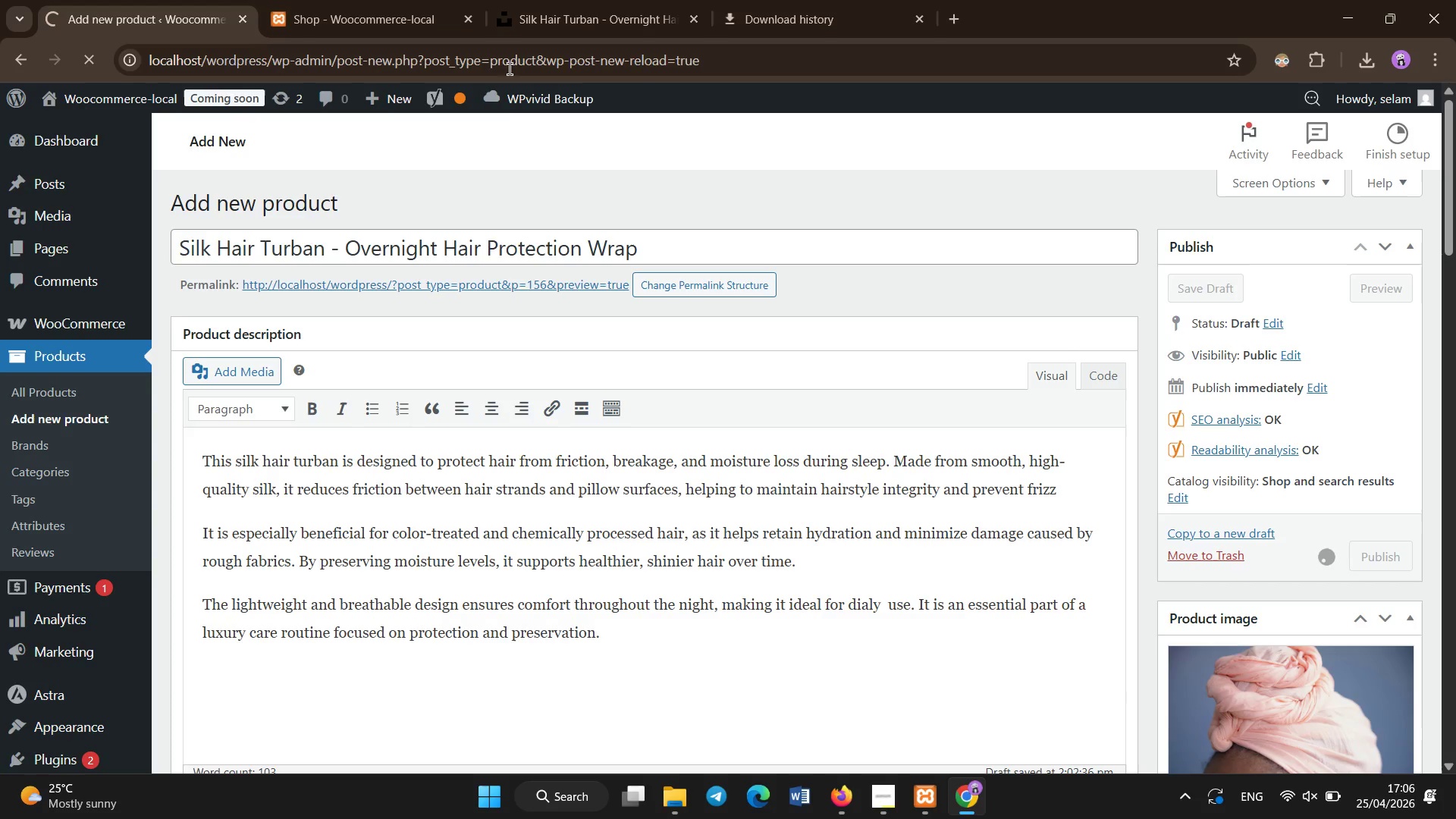 
wait(35.0)
 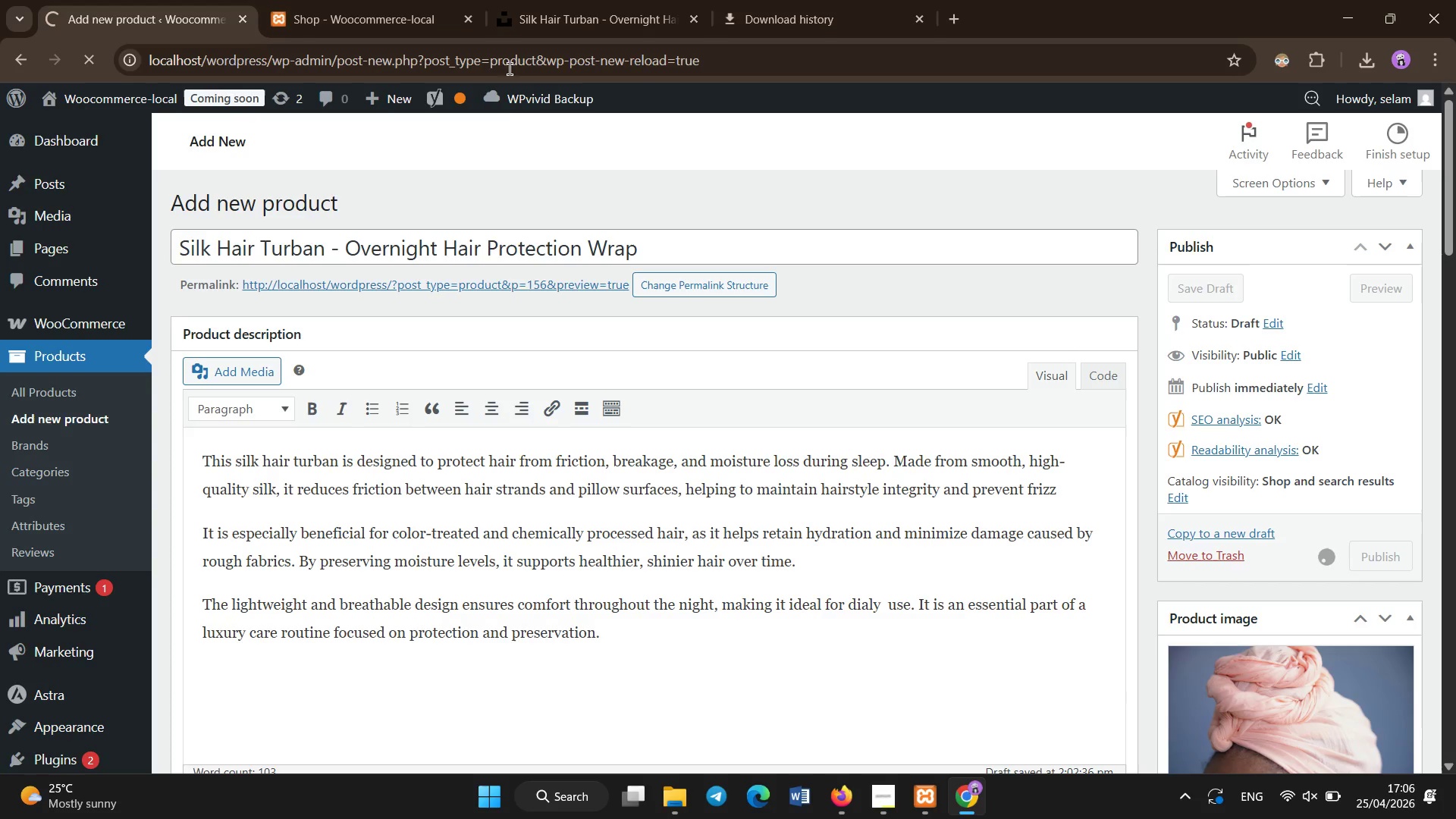 
left_click([351, 206])
 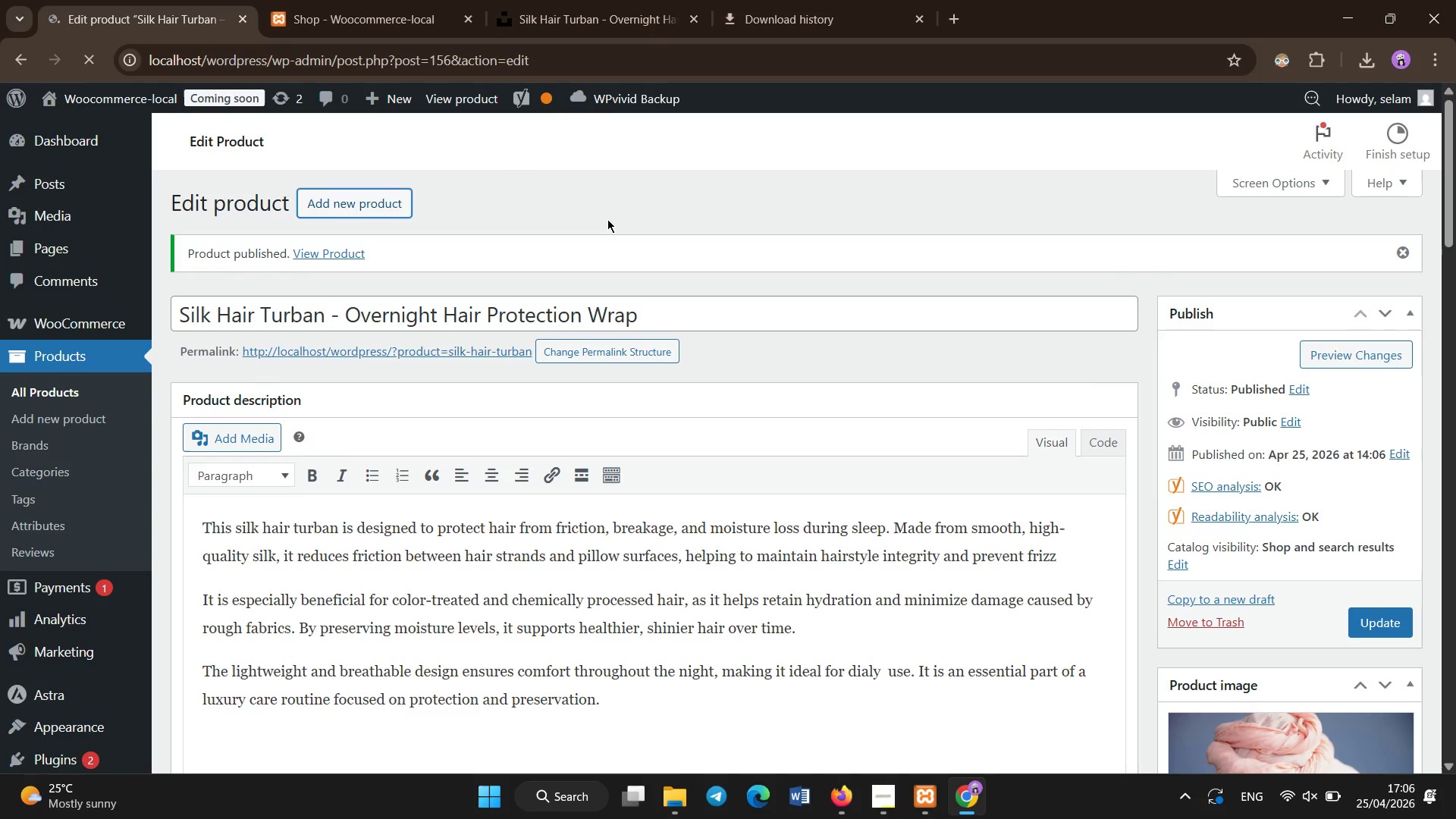 
wait(8.77)
 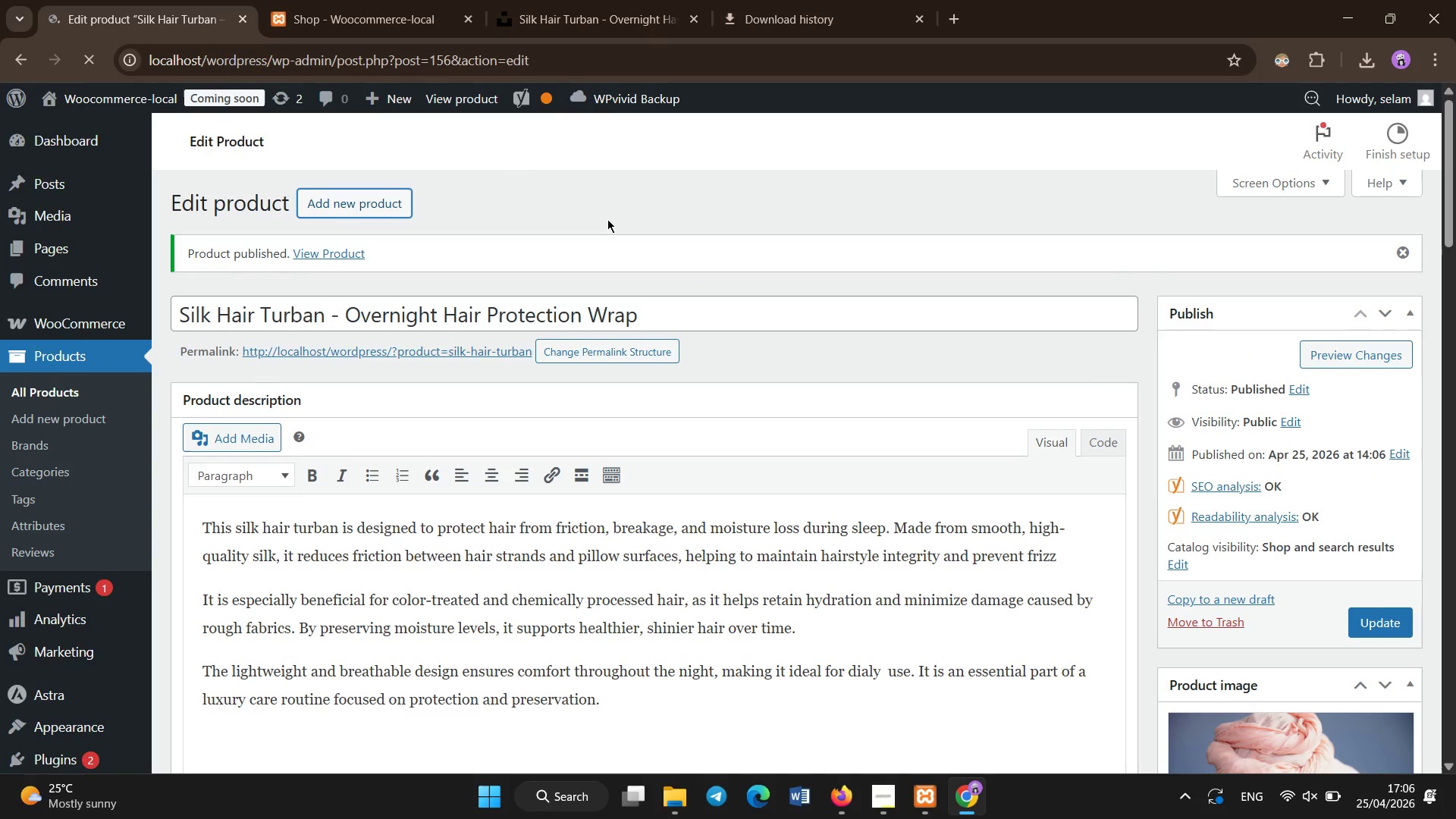 
left_click([607, 219])
 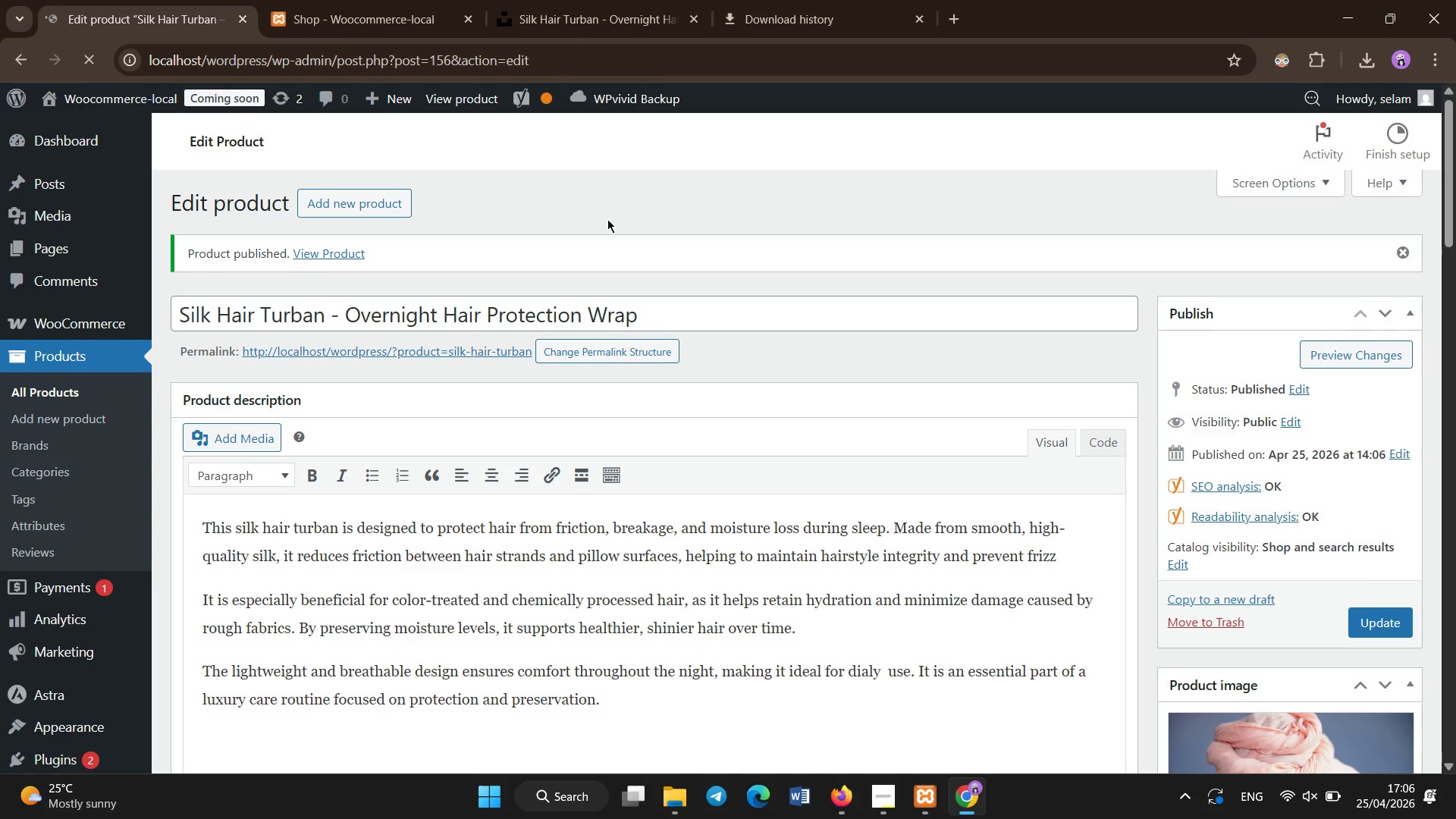 
left_click([607, 219])
 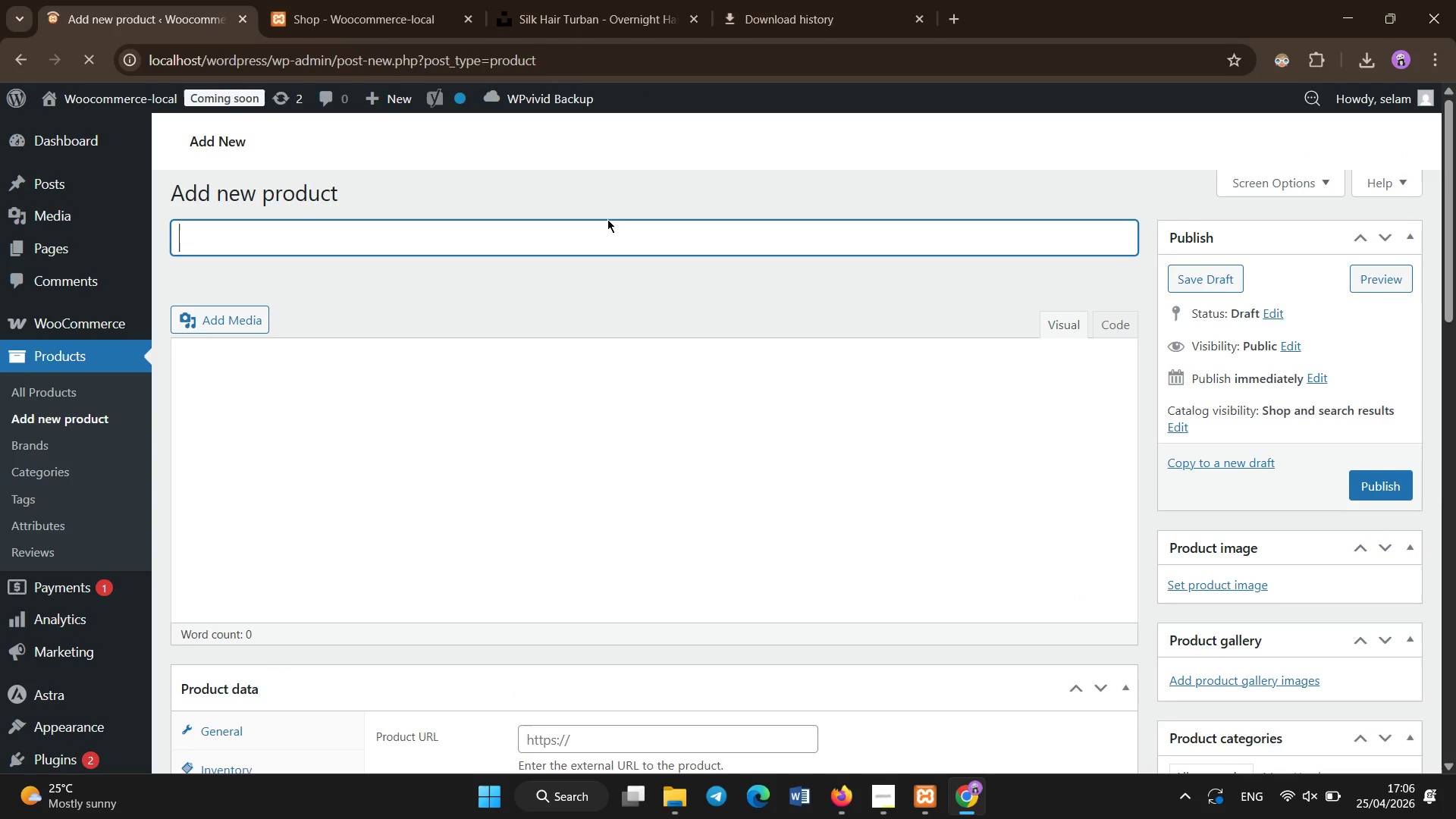 
left_click([607, 219])
 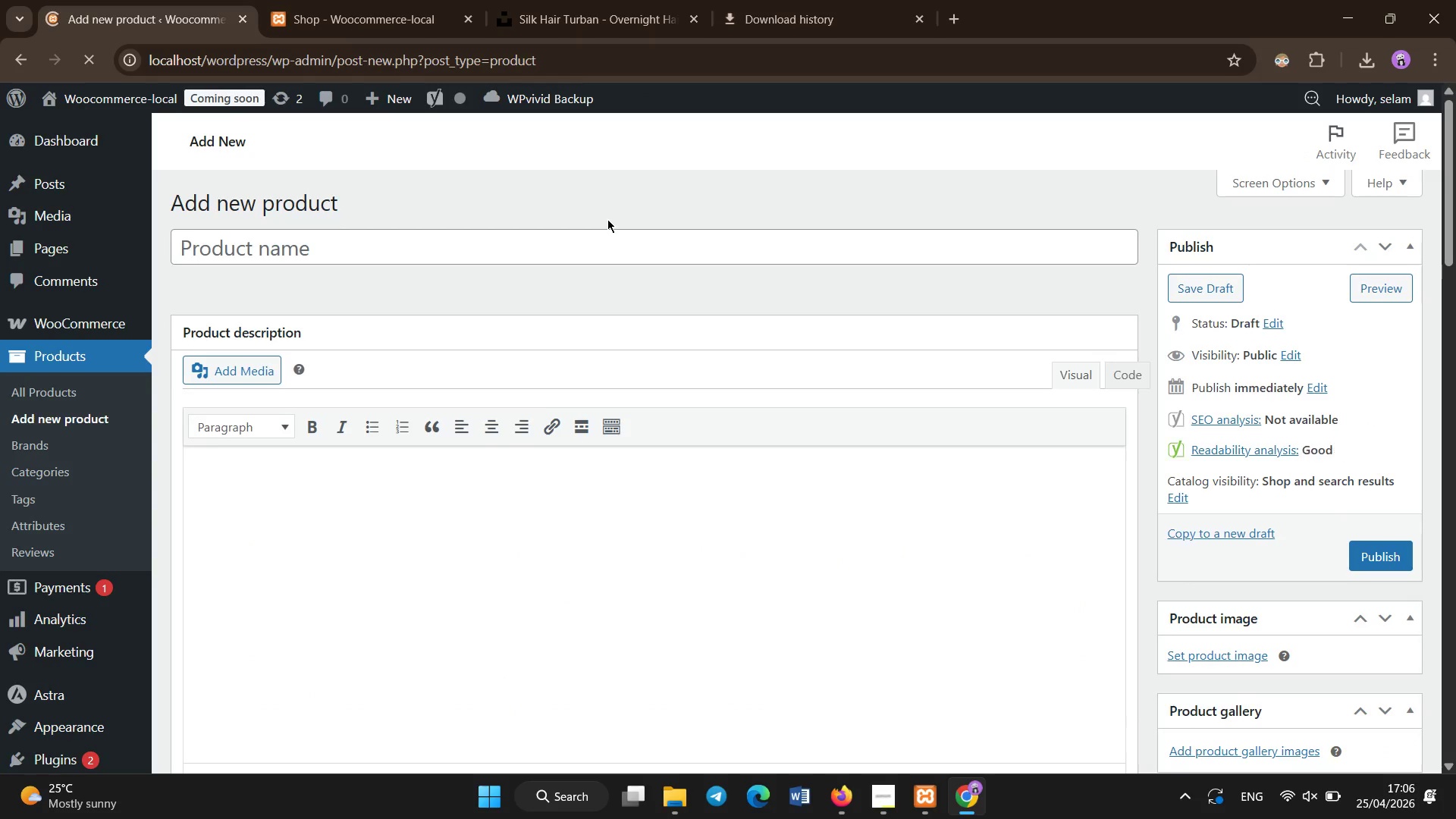 
left_click([522, 255])
 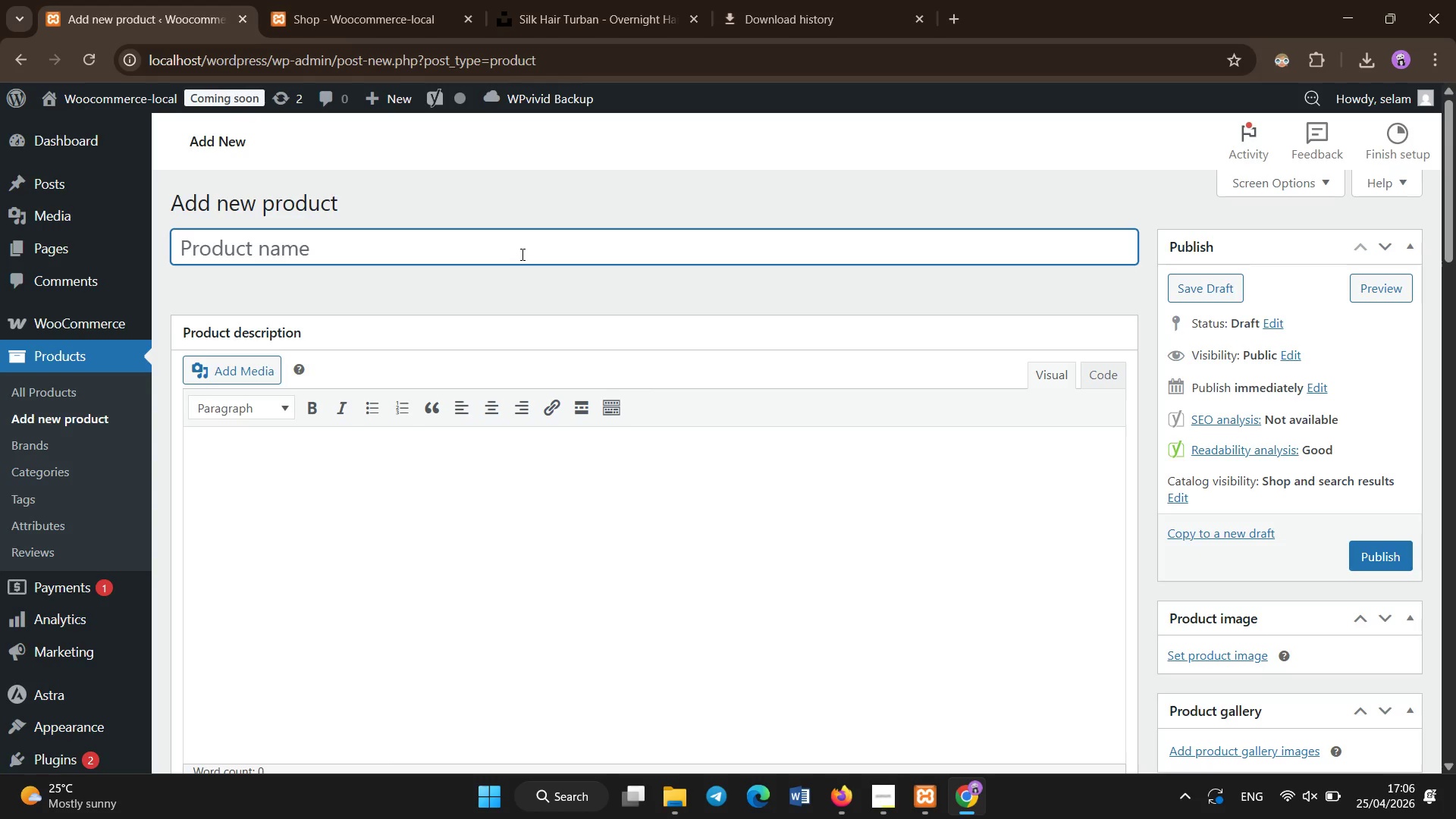 
type(Handcrafted O)
key(Backspace)
type(Wooden Comb - Anti )
key(Backspace)
type(-Str)
 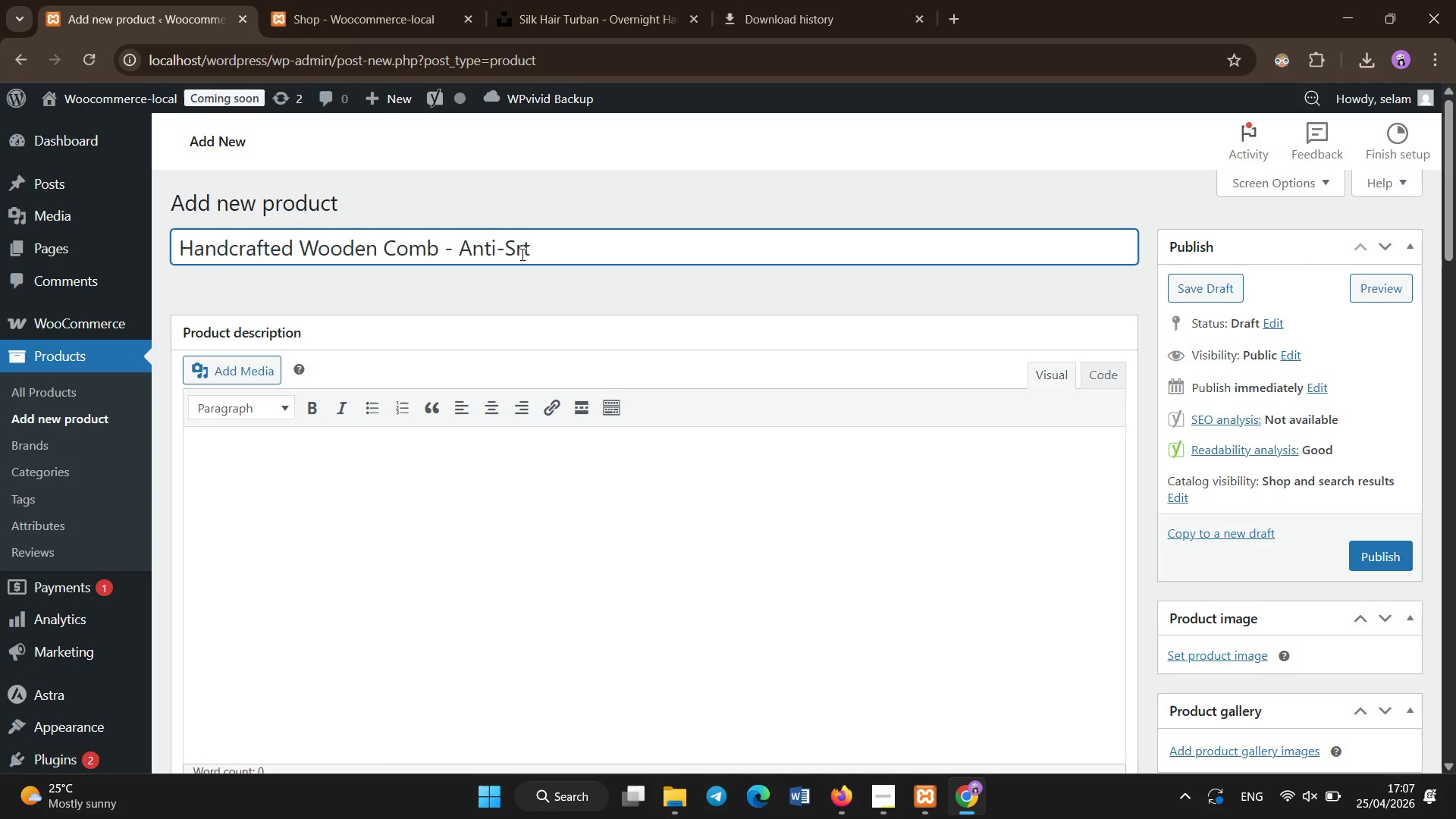 
key(Backspace)
key(Backspace)
key(Backspace)
type(Str)
key(Backspace)
key(Backspace)
type(ta)
 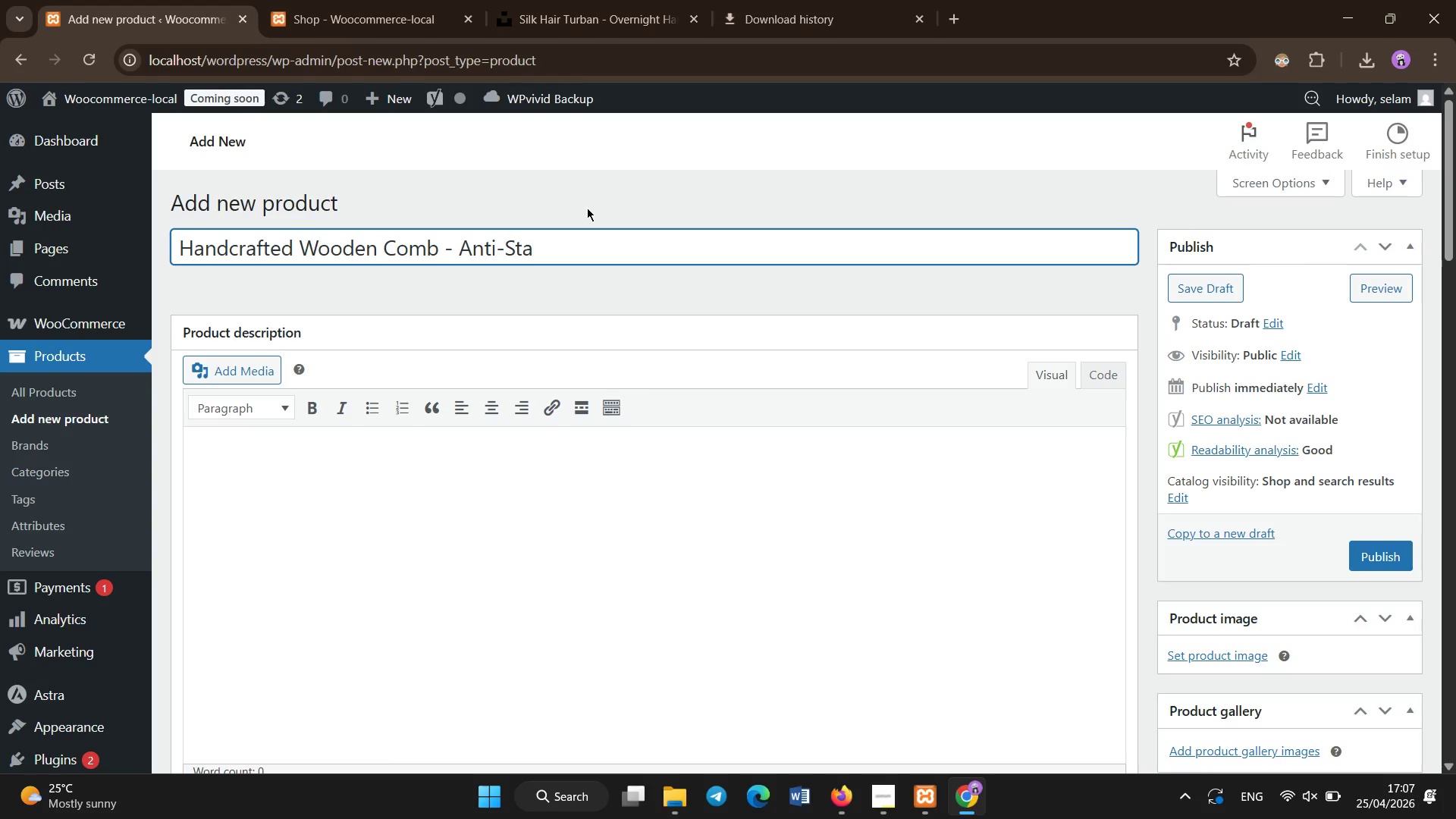 
type(tic Styling t)
key(Backspace)
type(Tol)
 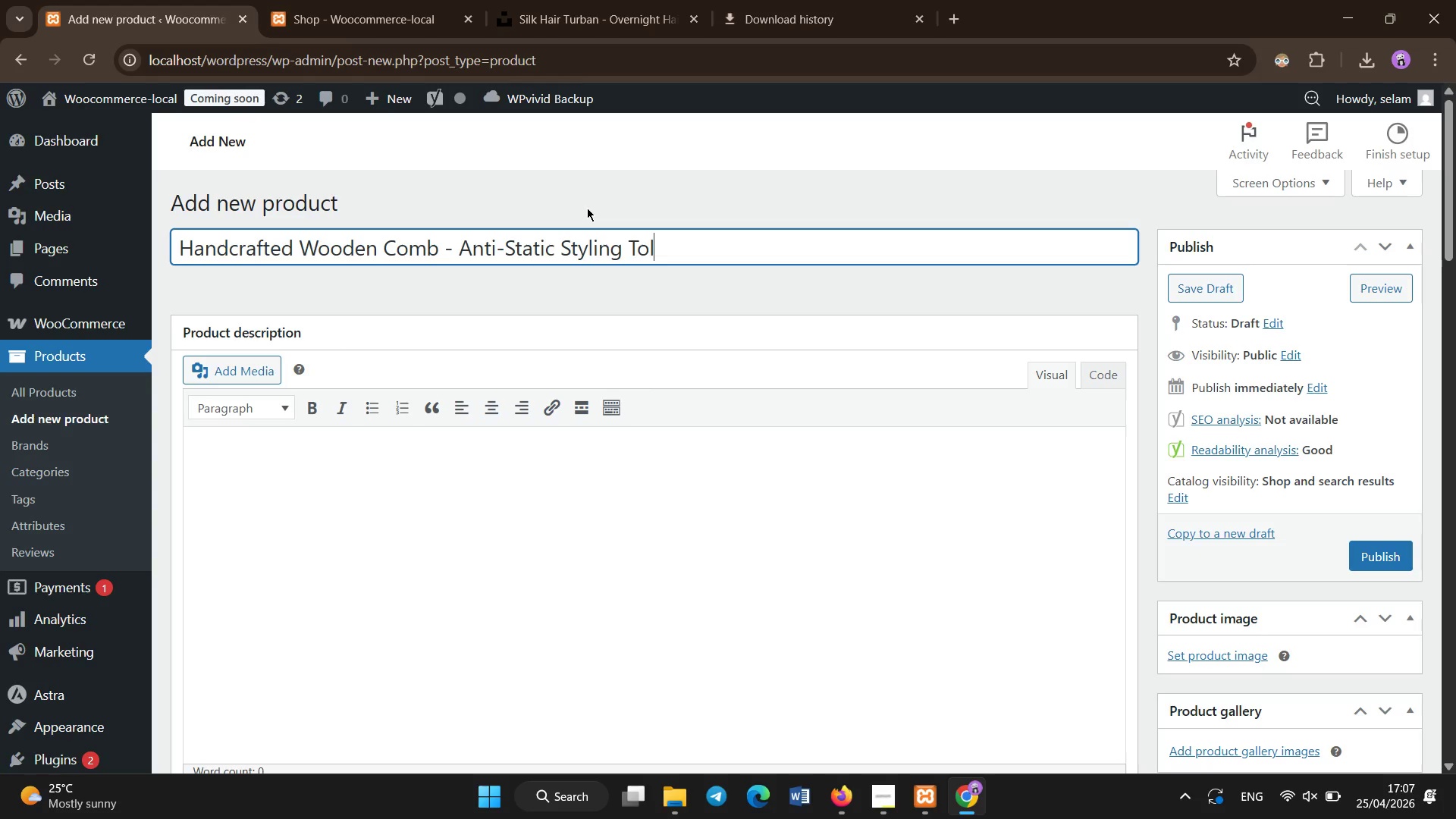 
key(Backspace)
type(ol)
 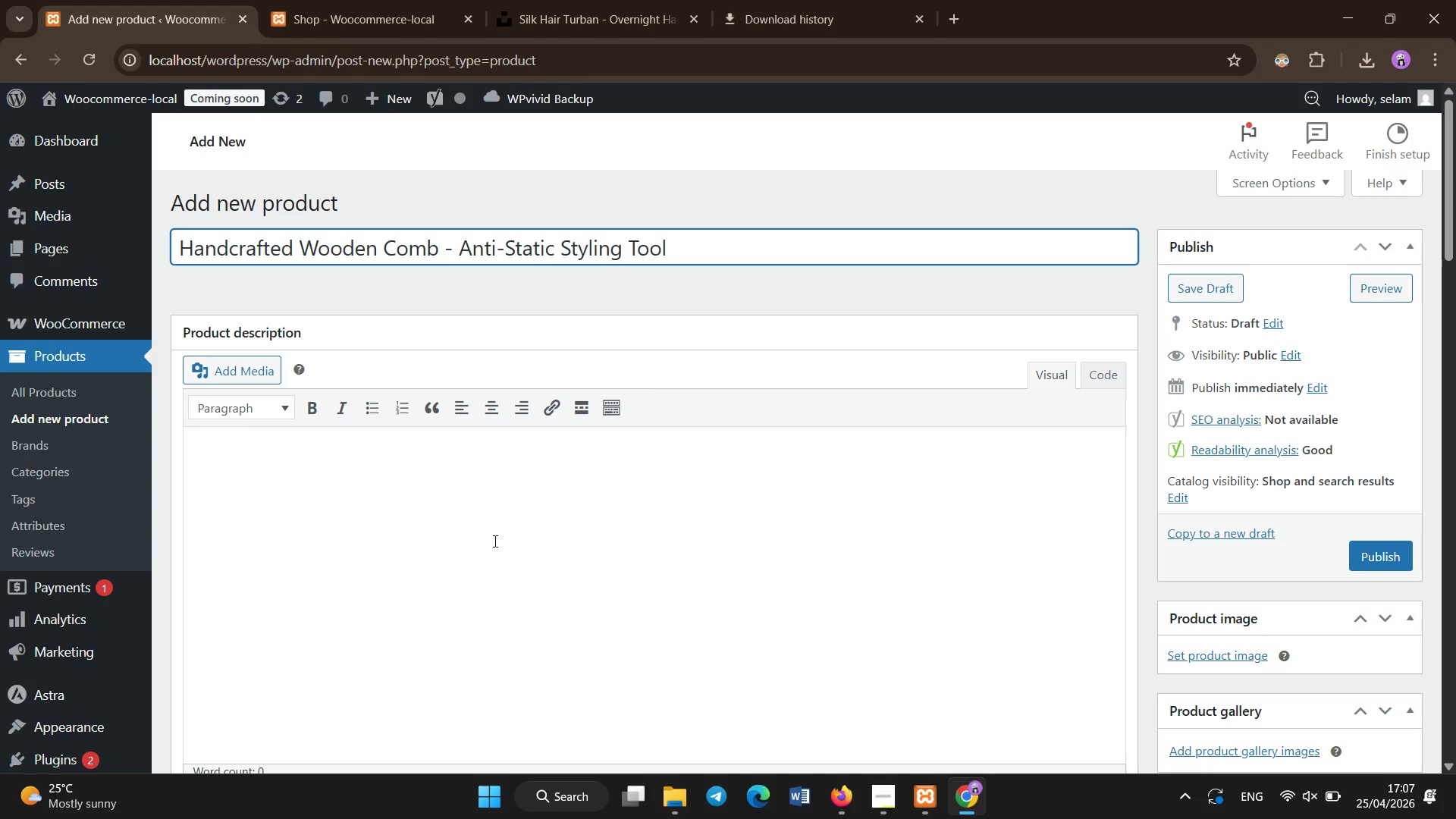 
scroll: coordinate [373, 620], scroll_direction: down, amount: 14.0
 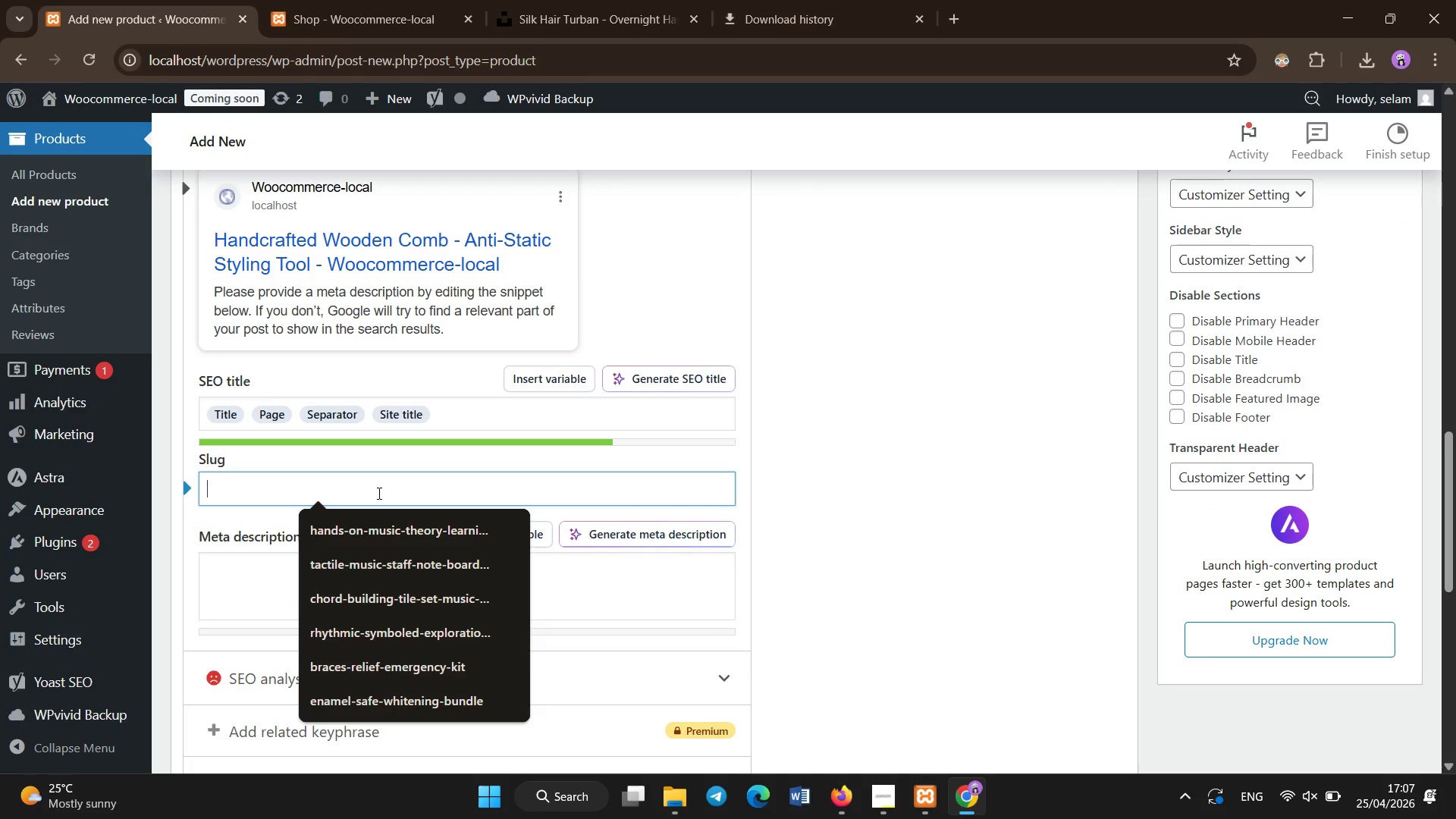 
type(wooden-hair-comb)
 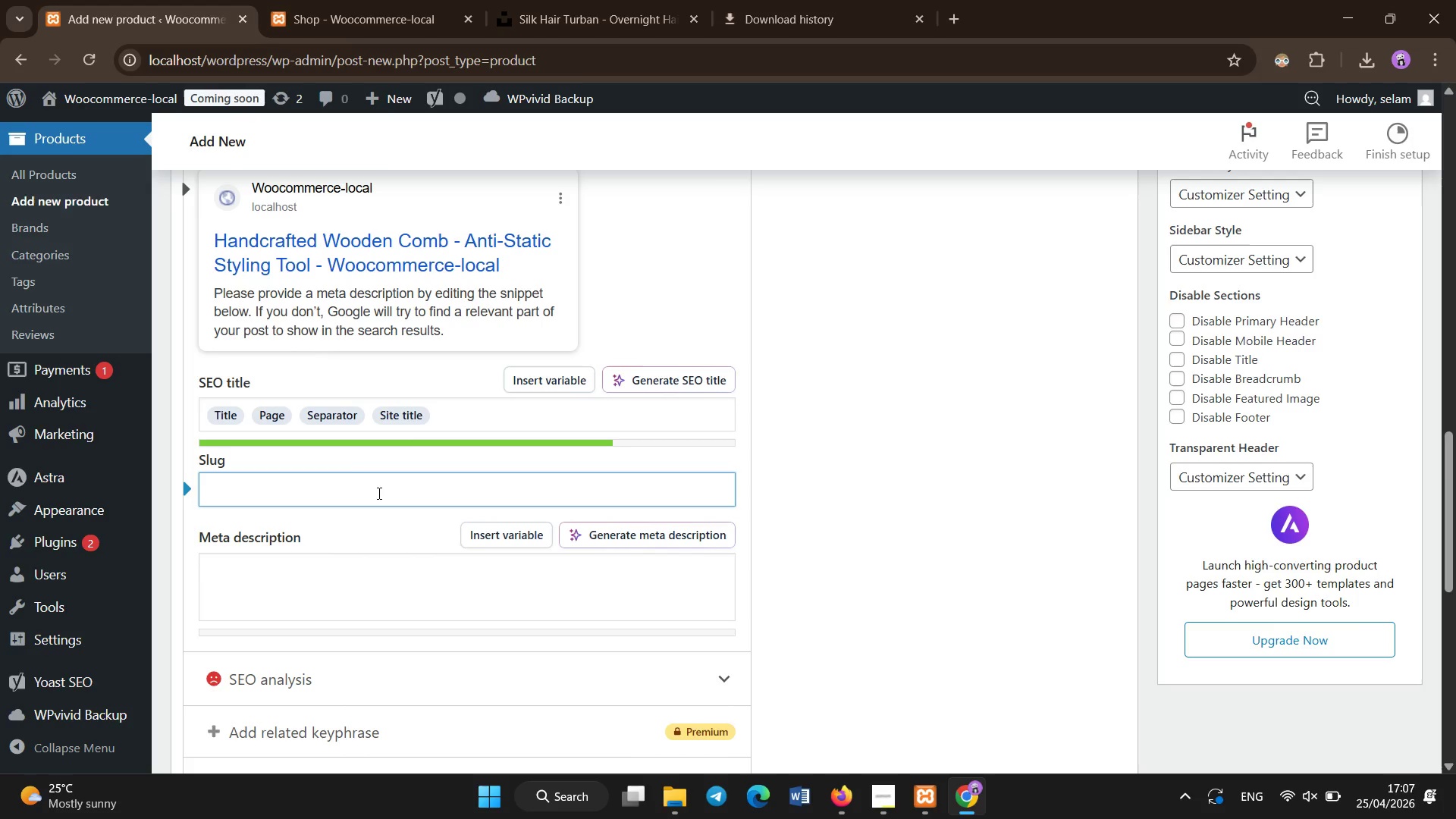 
wait(6.56)
 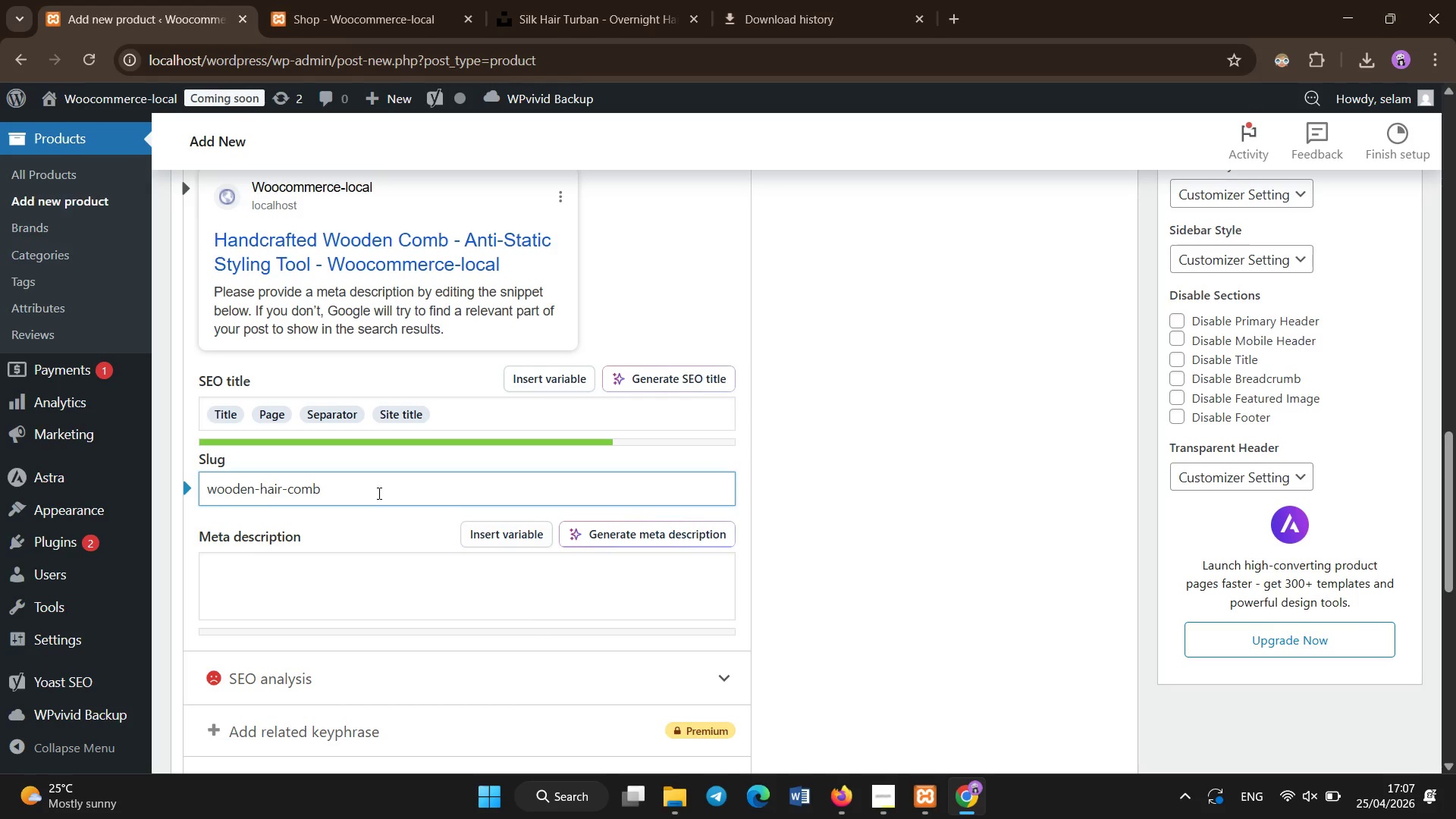 
type(2)
key(Backspace)
type(wooden-hair-comb)
 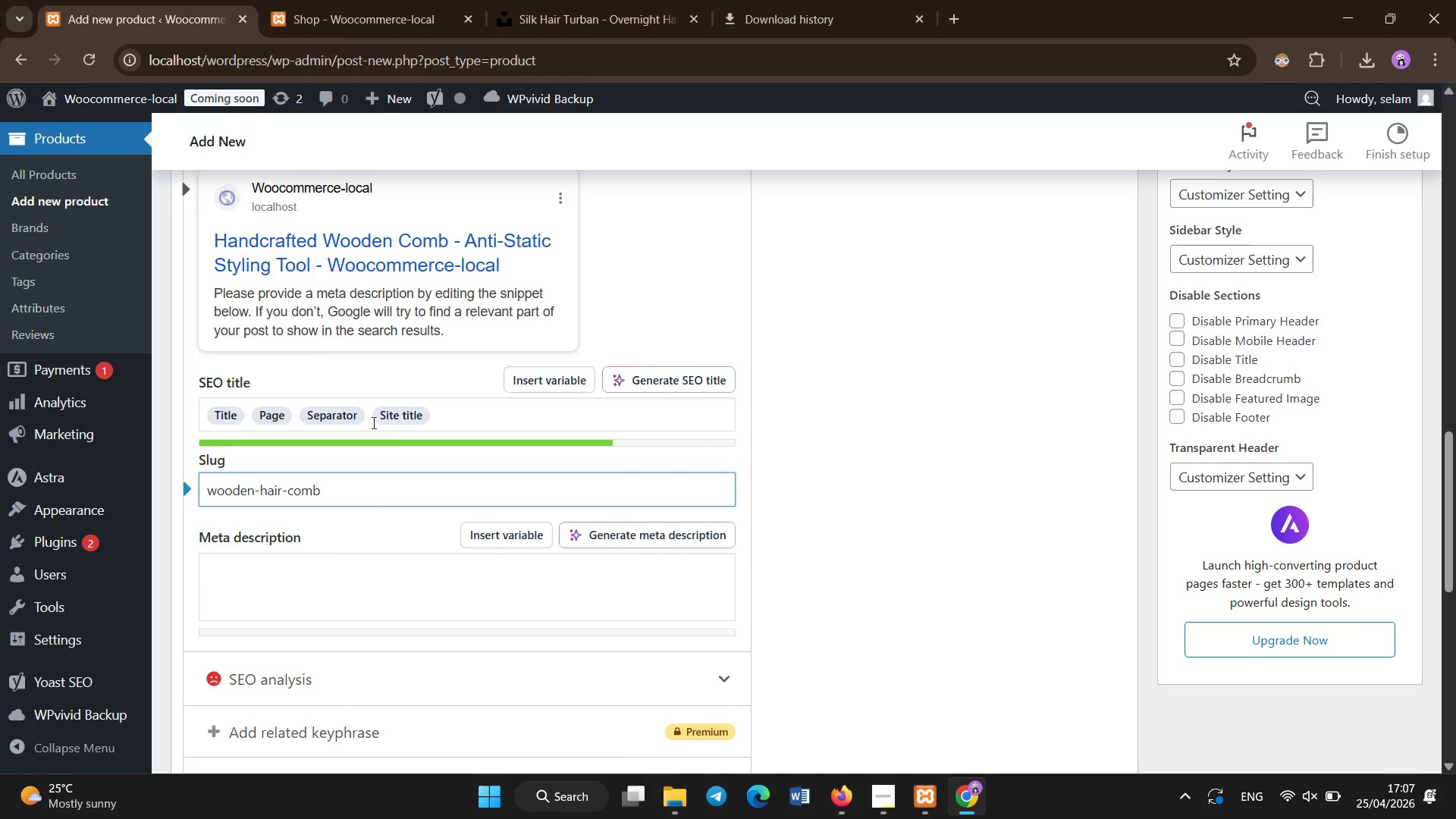 
left_click([557, 476])
 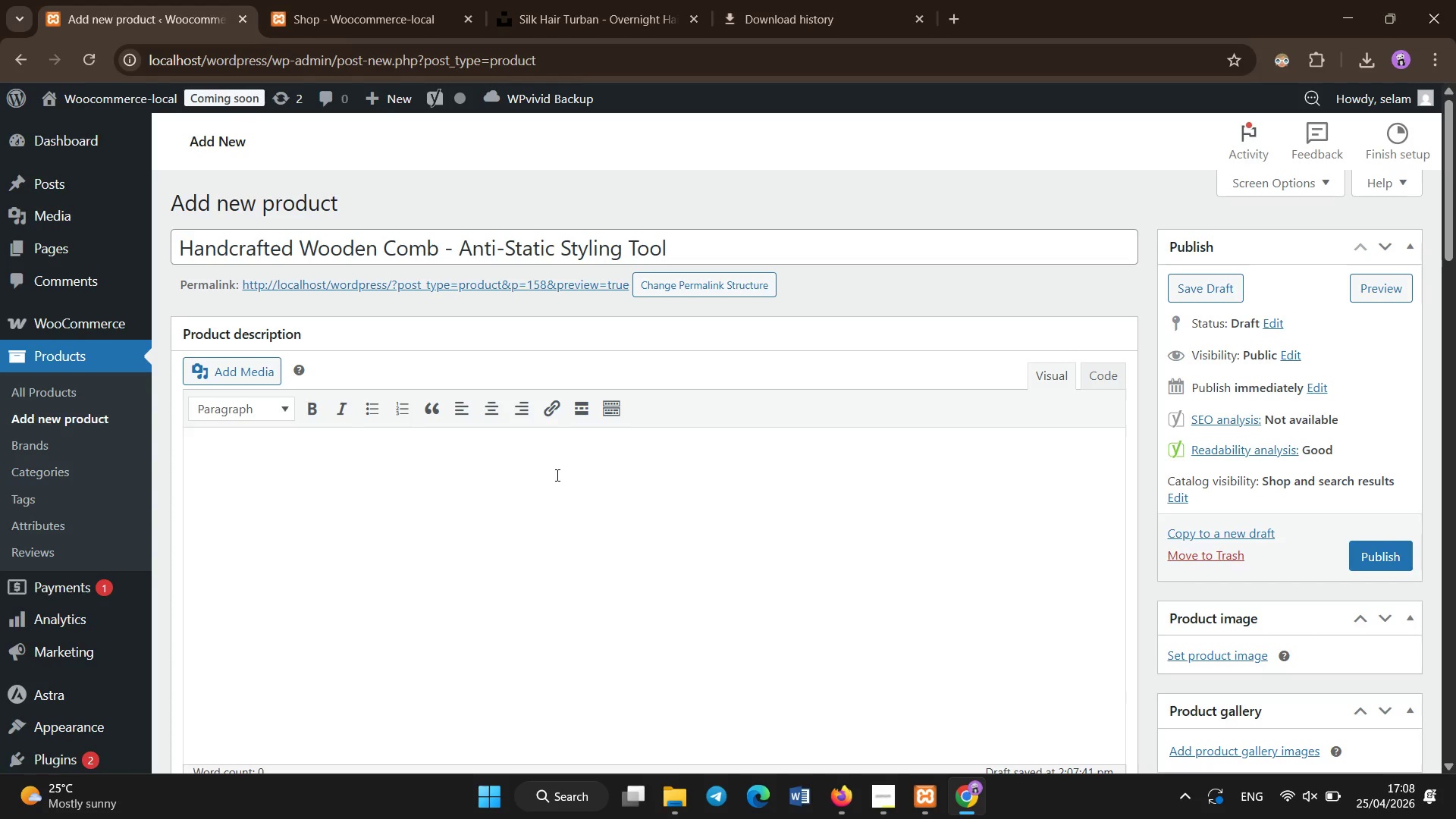 
scroll: coordinate [554, 428], scroll_direction: up, amount: 16.0
 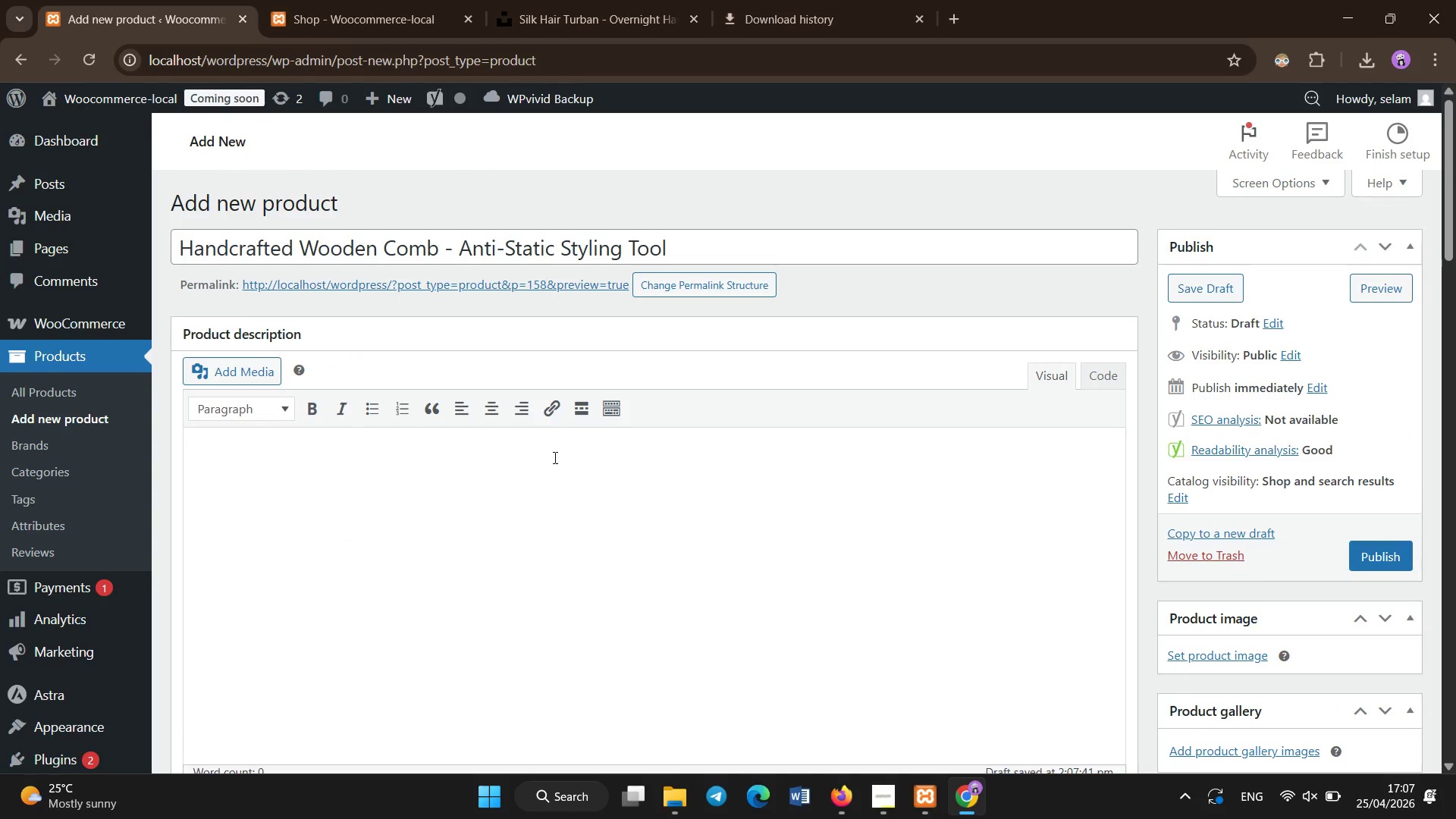 
type(Tis)
key(Backspace)
key(Backspace)
type(his handcrafted wooden comb is designed to gently detangle hair while reducing static and brea)
 